 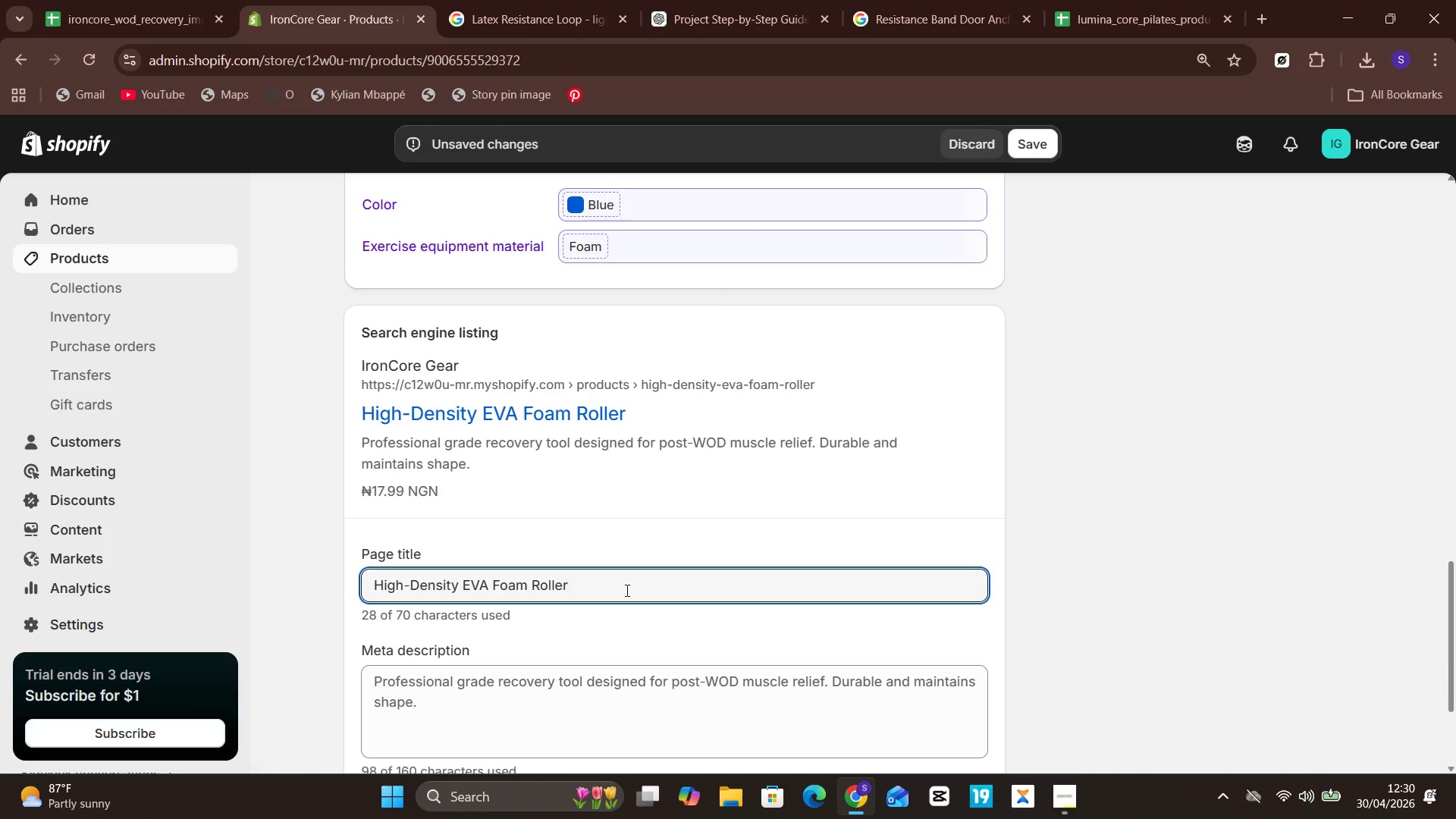 
key(Control+A)
 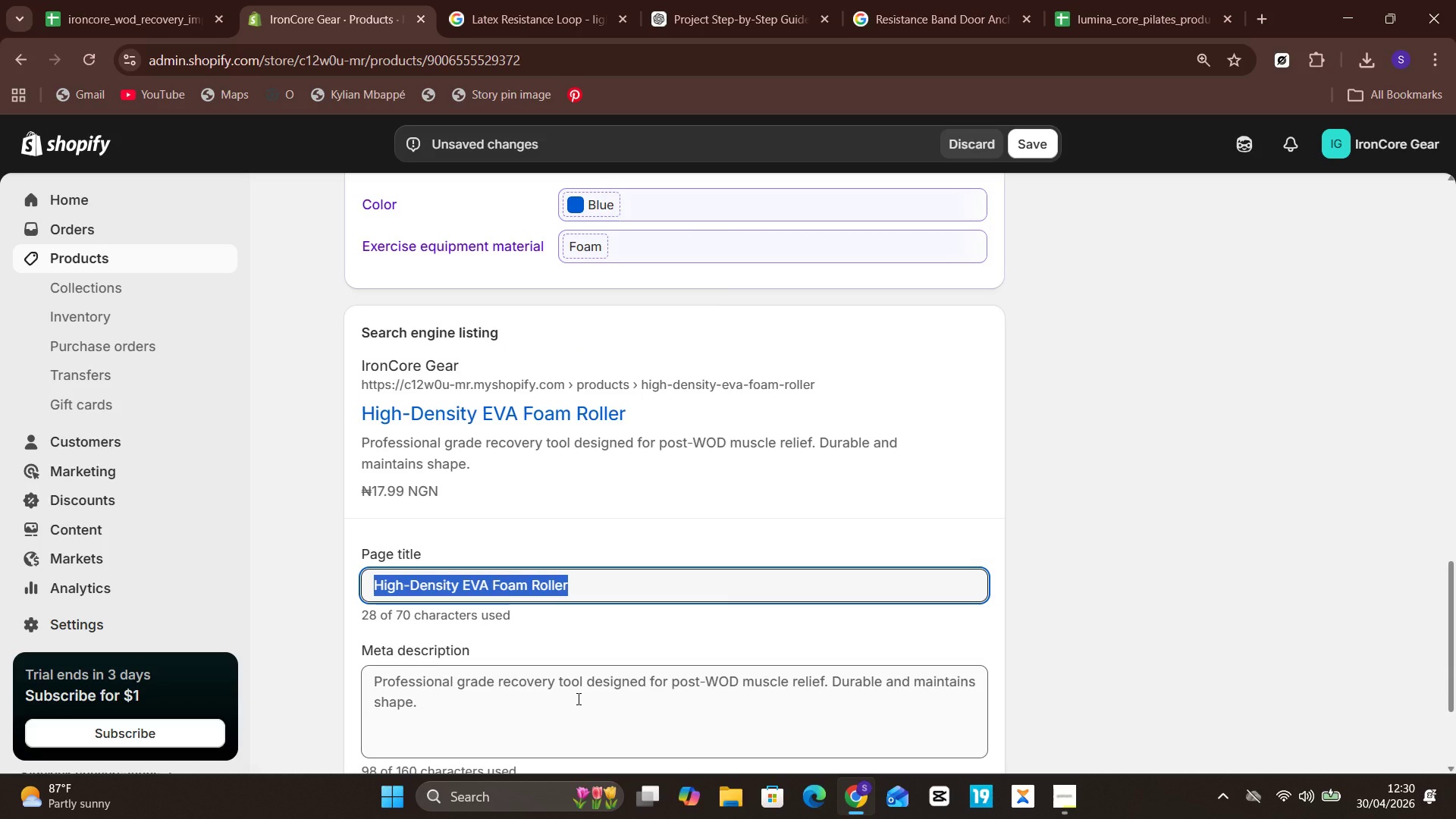 
hold_key(key=V, duration=0.31)
 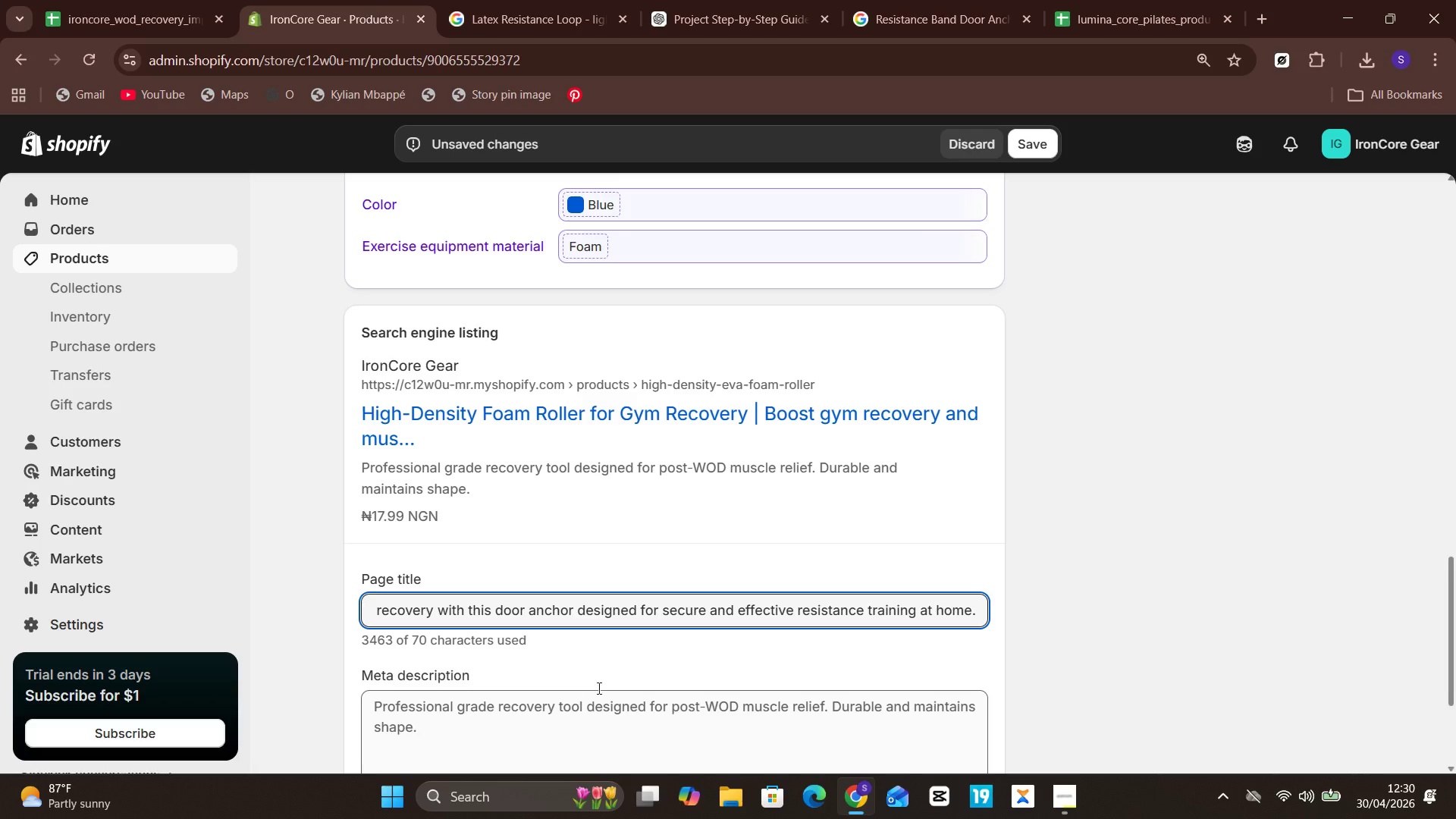 
left_click([654, 663])
 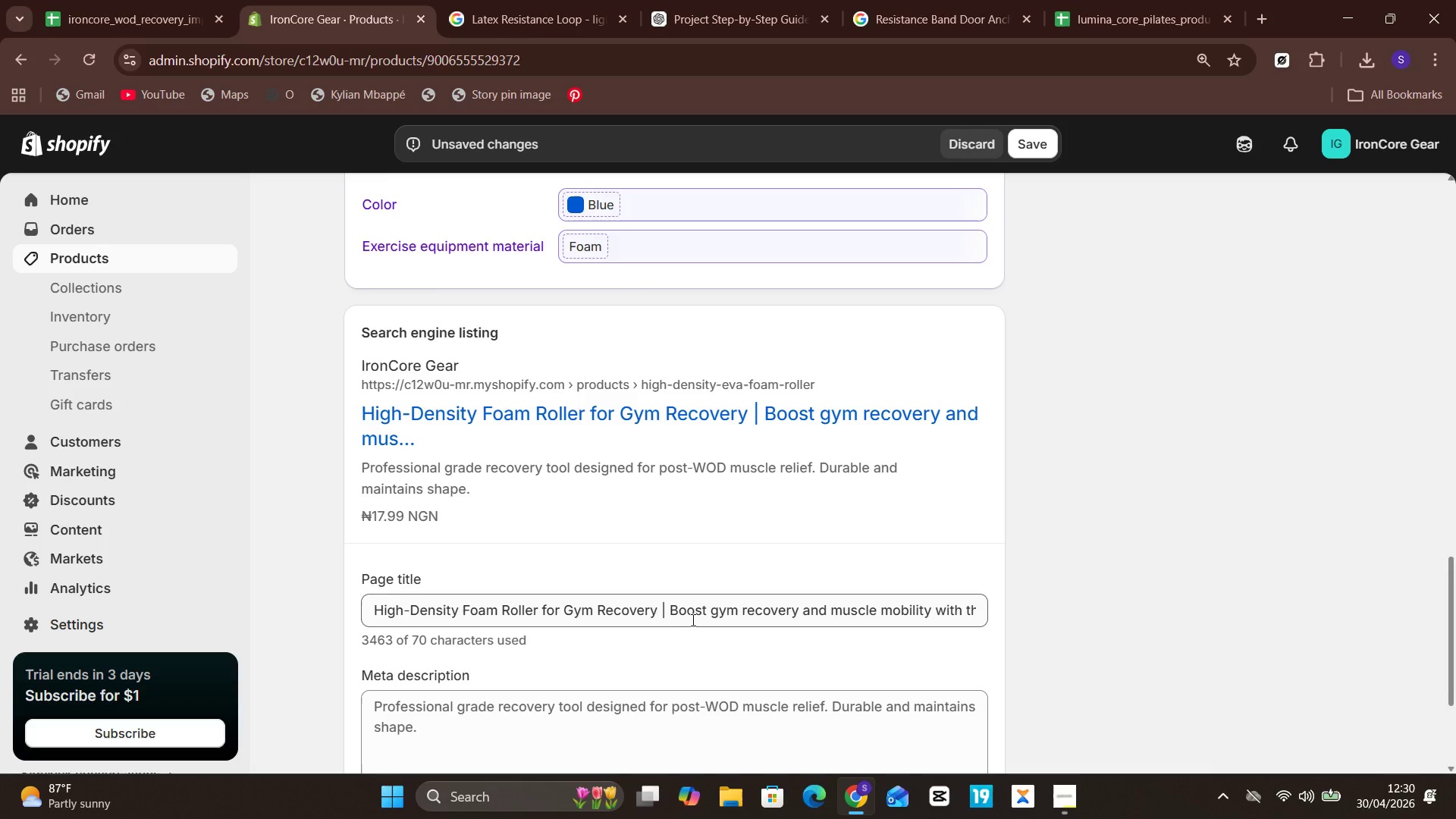 
left_click([692, 620])
 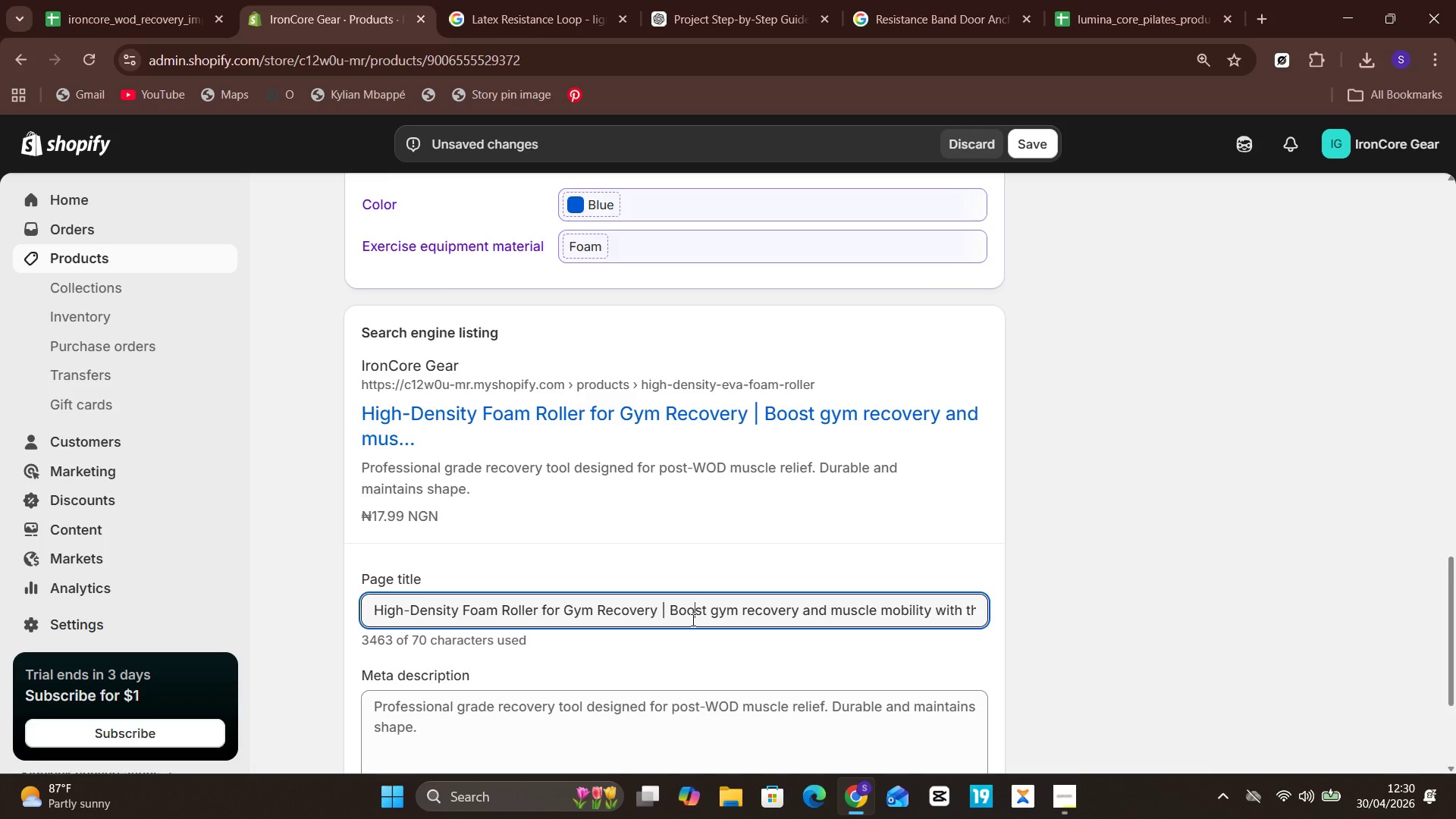 
left_click([692, 620])
 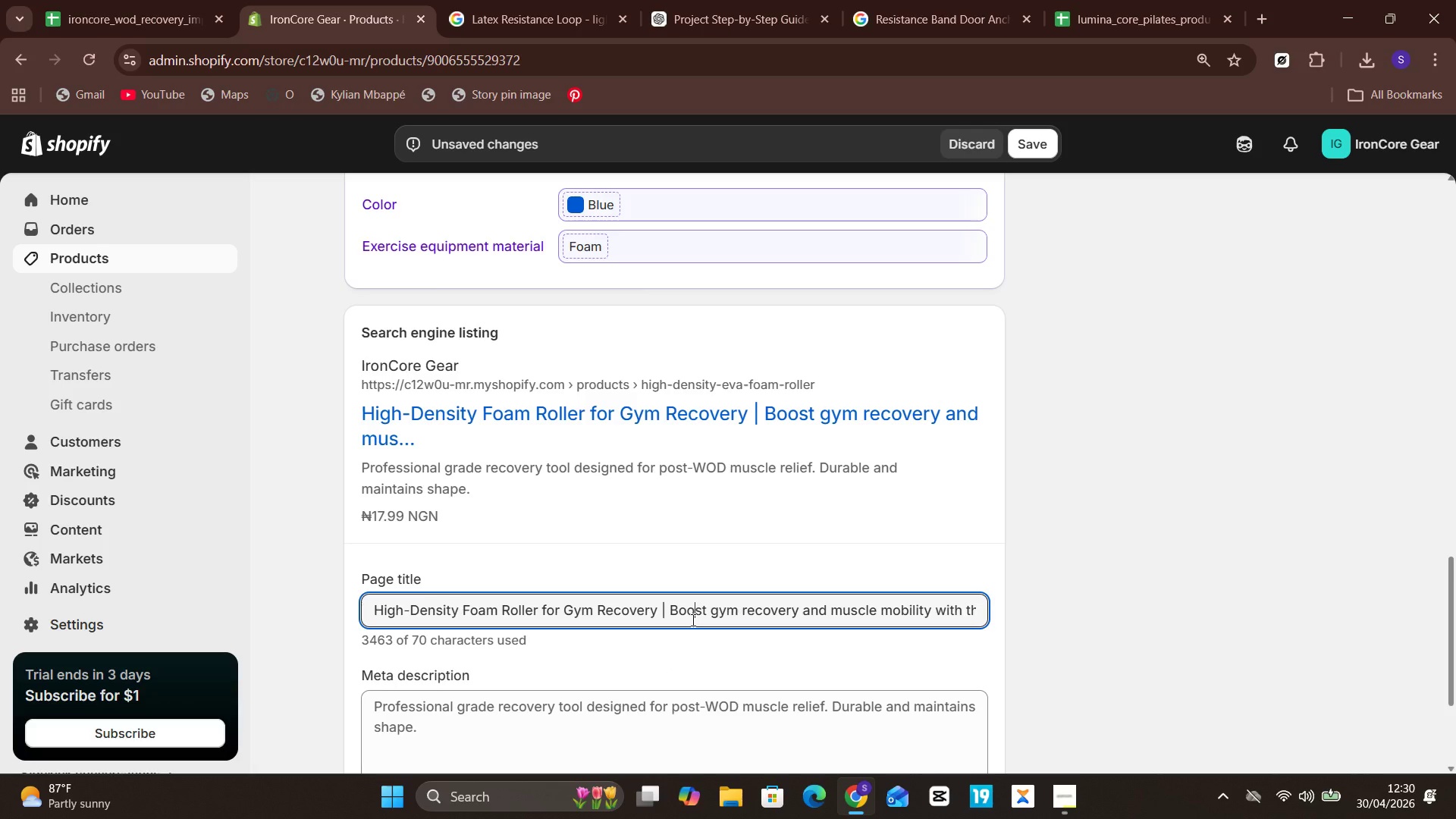 
hold_key(key=Unknown, duration=1.5)
 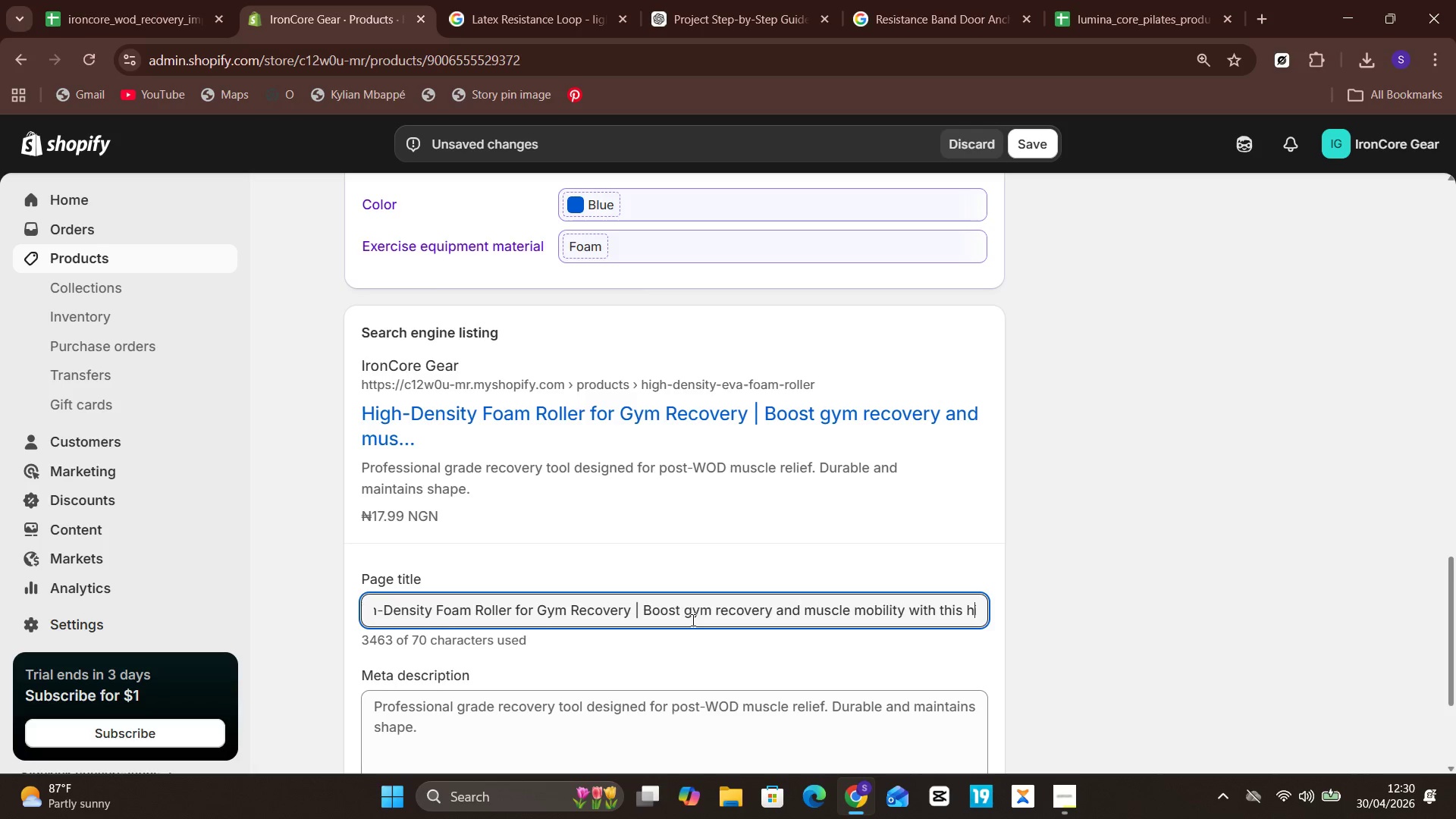 
hold_key(key=ArrowRight, duration=1.5)
 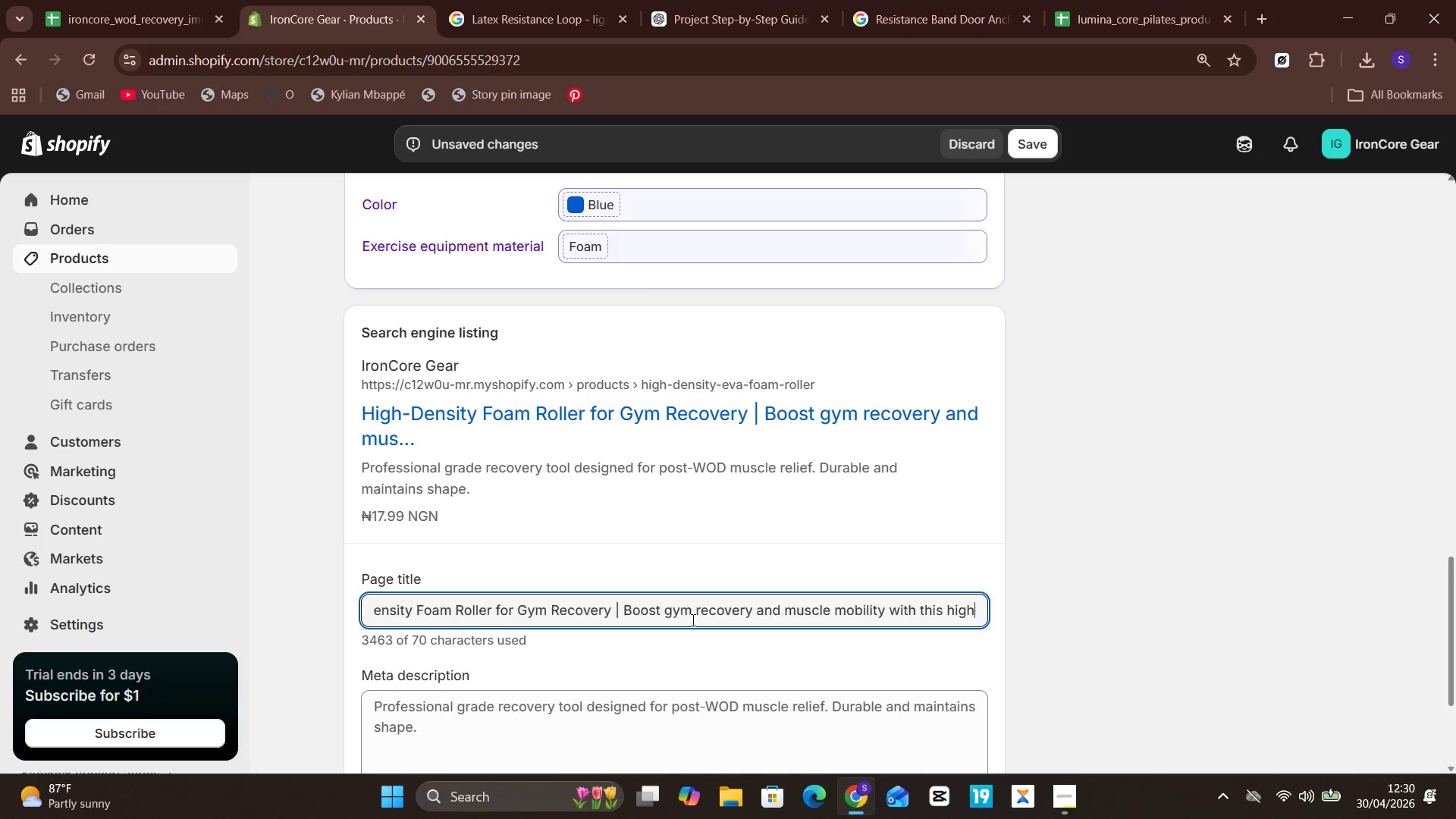 
hold_key(key=Unknown, duration=1.5)
 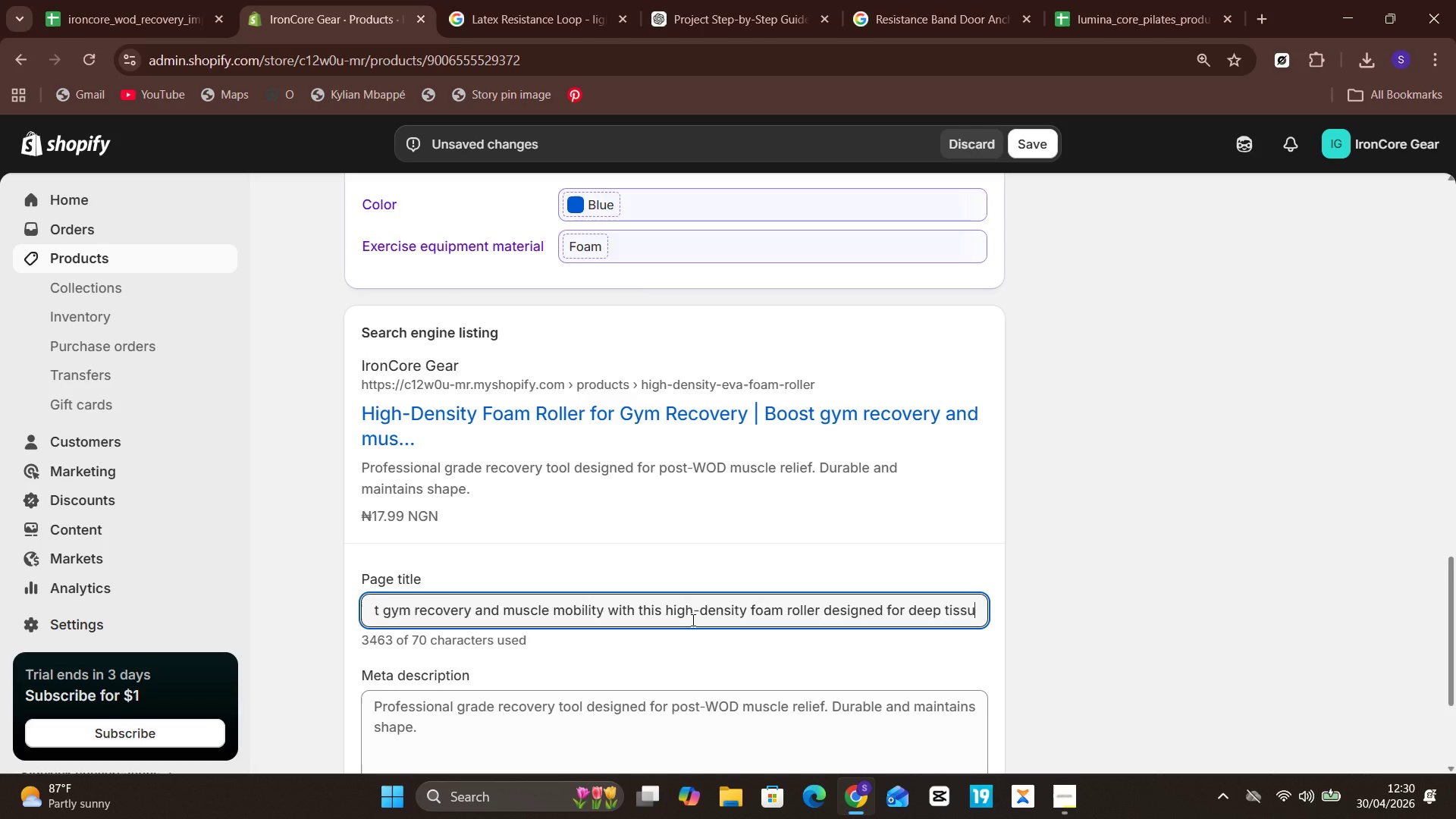 
hold_key(key=ArrowRight, duration=1.51)
 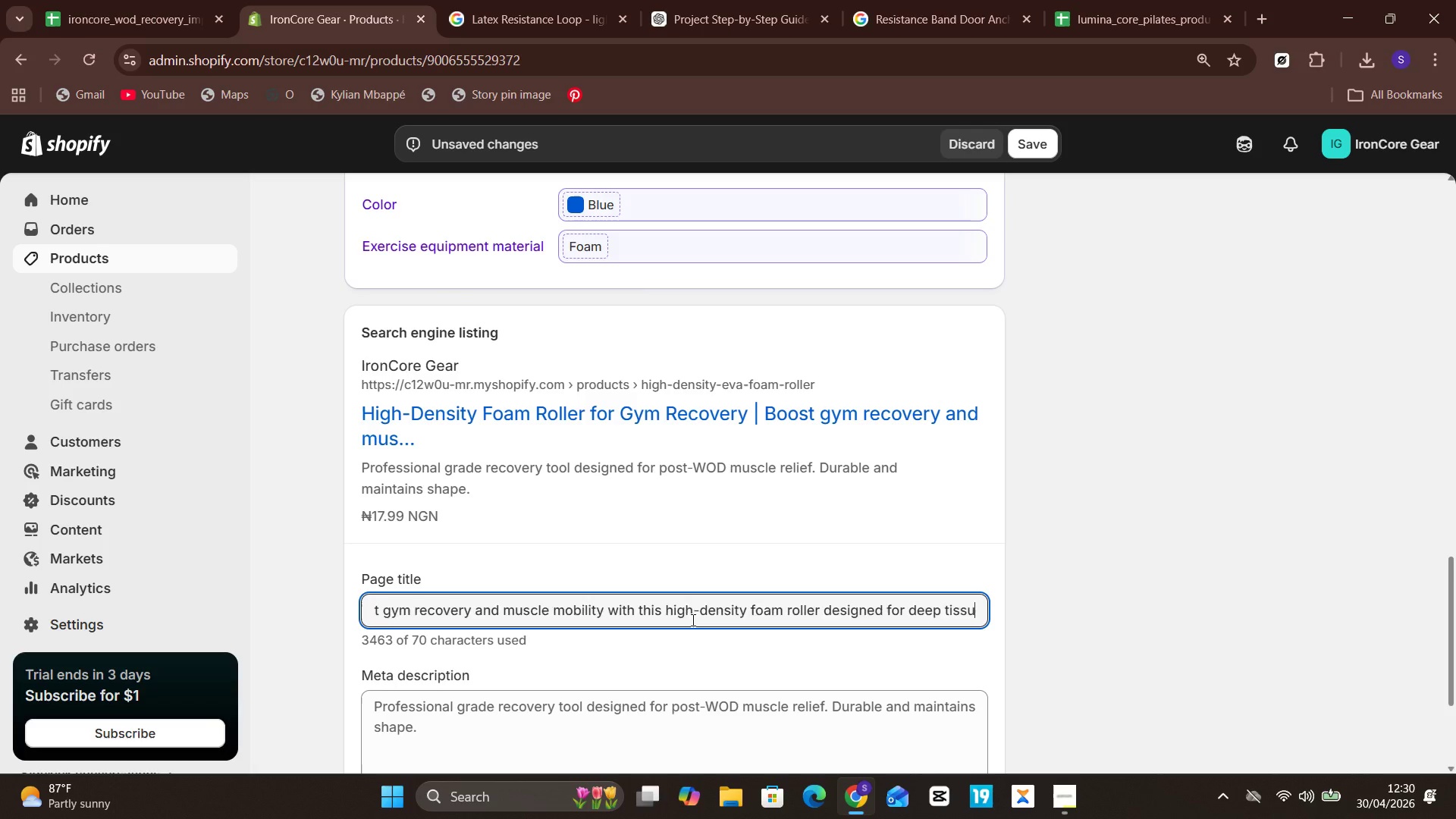 
hold_key(key=Unknown, duration=1.5)
 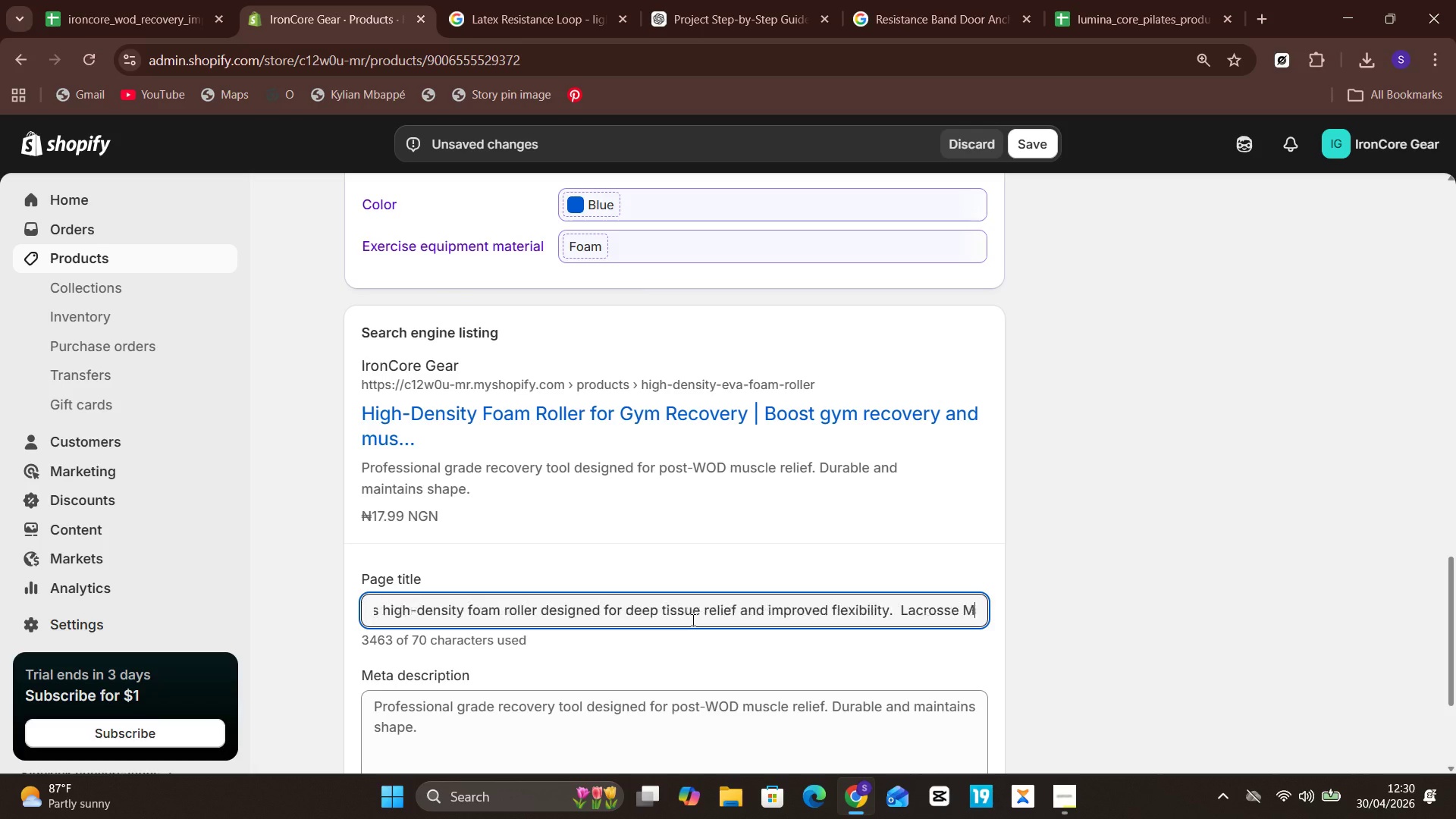 
hold_key(key=ArrowRight, duration=1.5)
 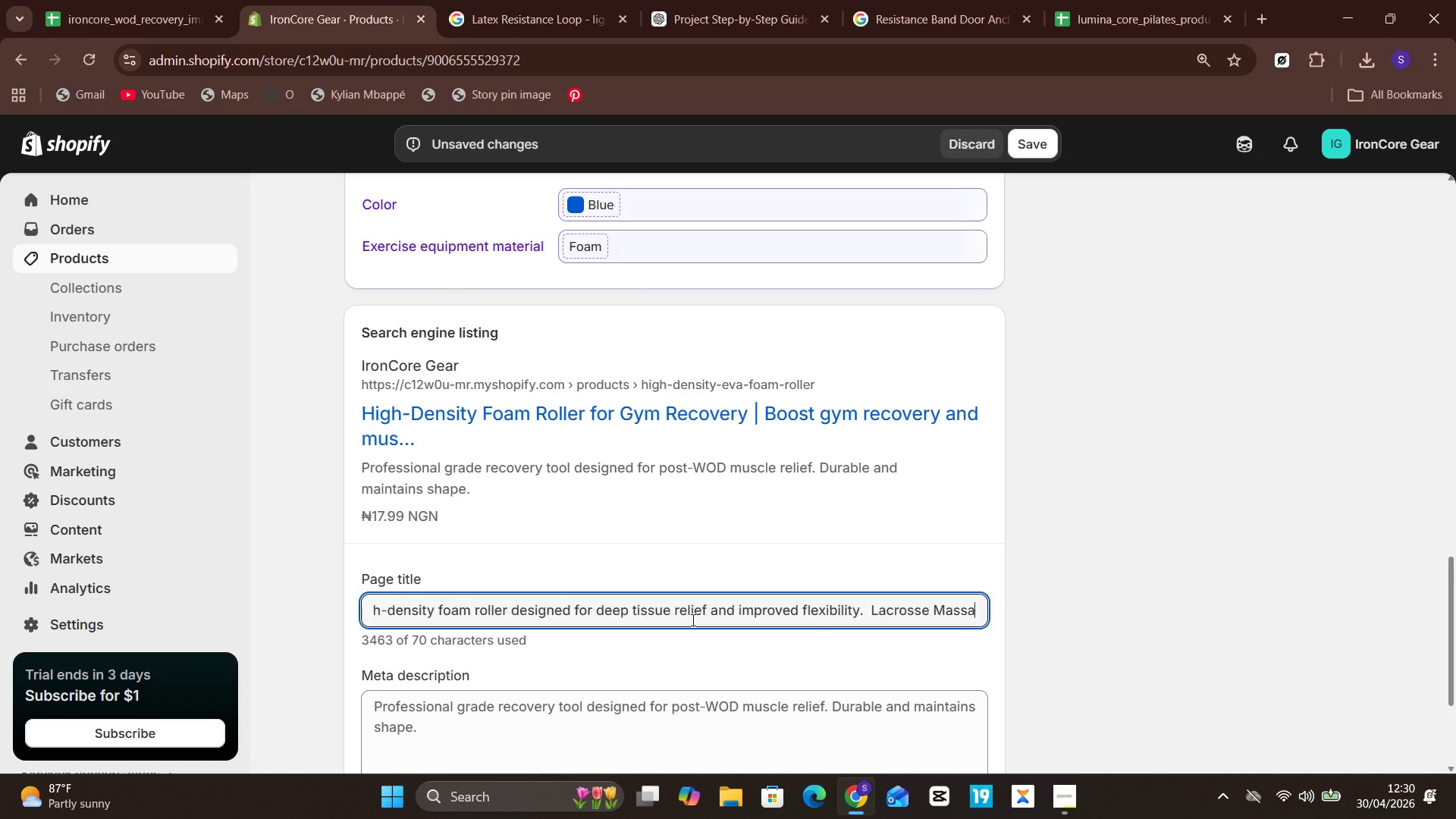 
hold_key(key=Unknown, duration=1.45)
 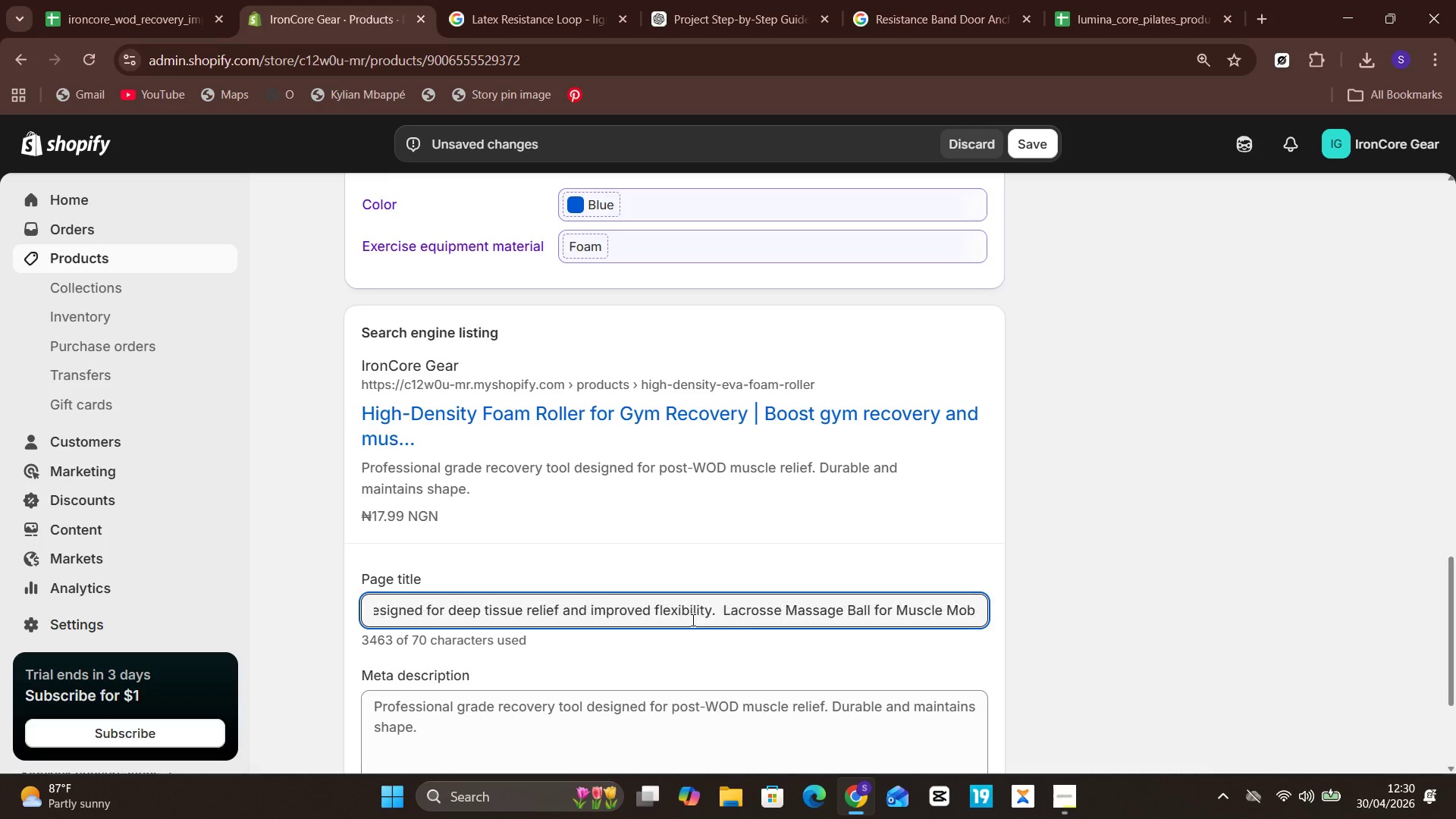 
hold_key(key=ArrowRight, duration=1.42)
 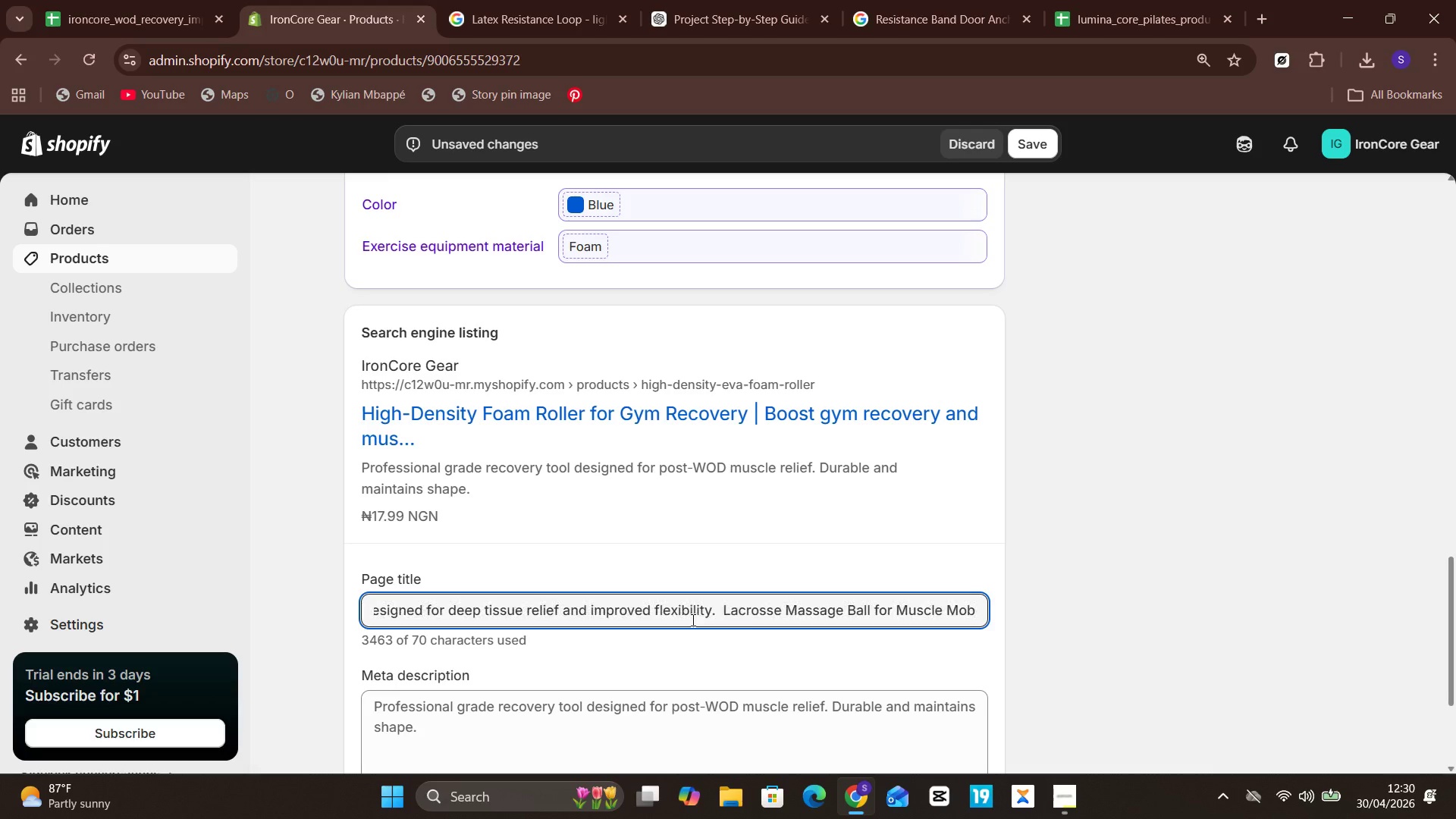 
key(Control+A)
 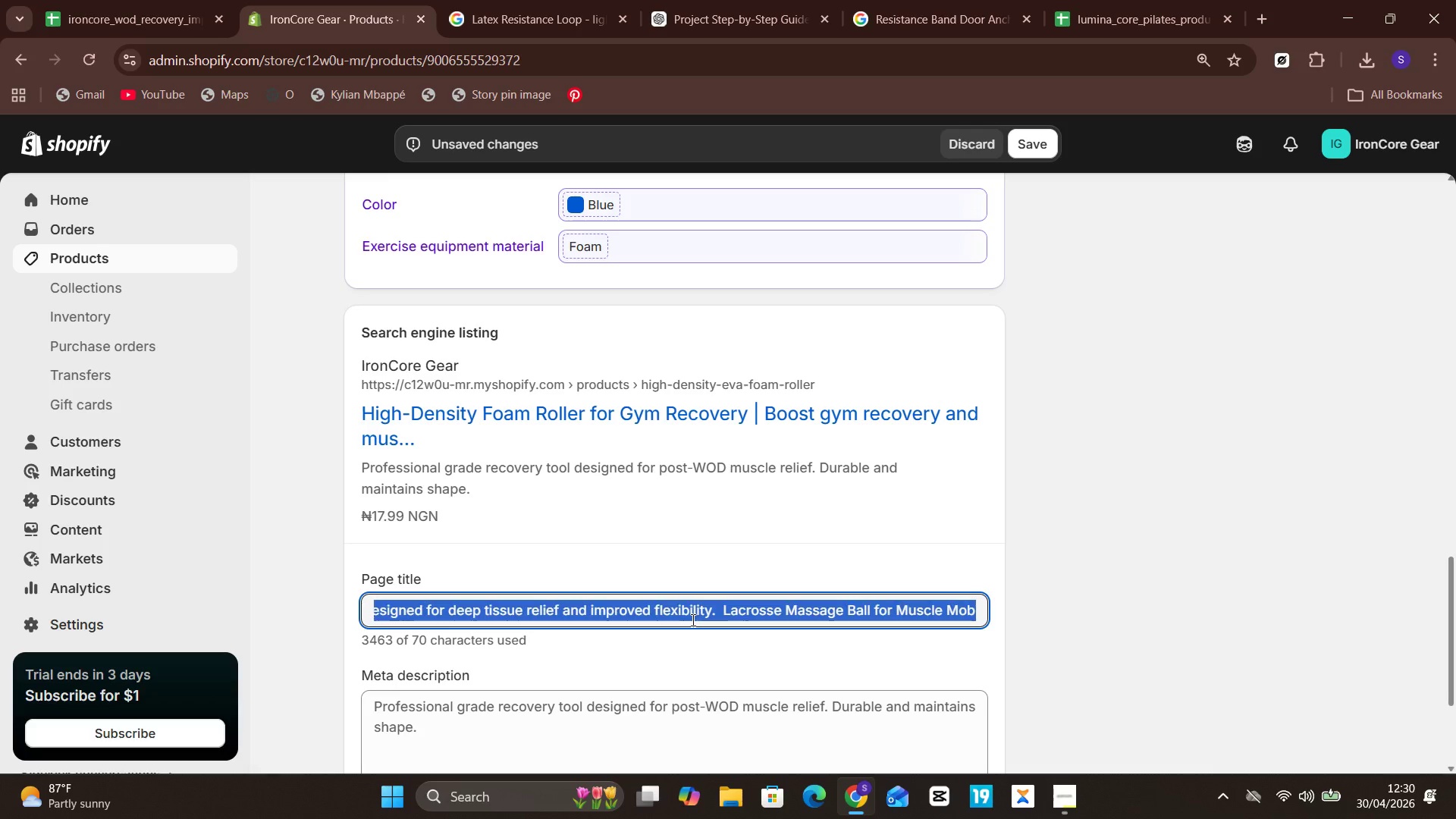 
key(Backspace)
 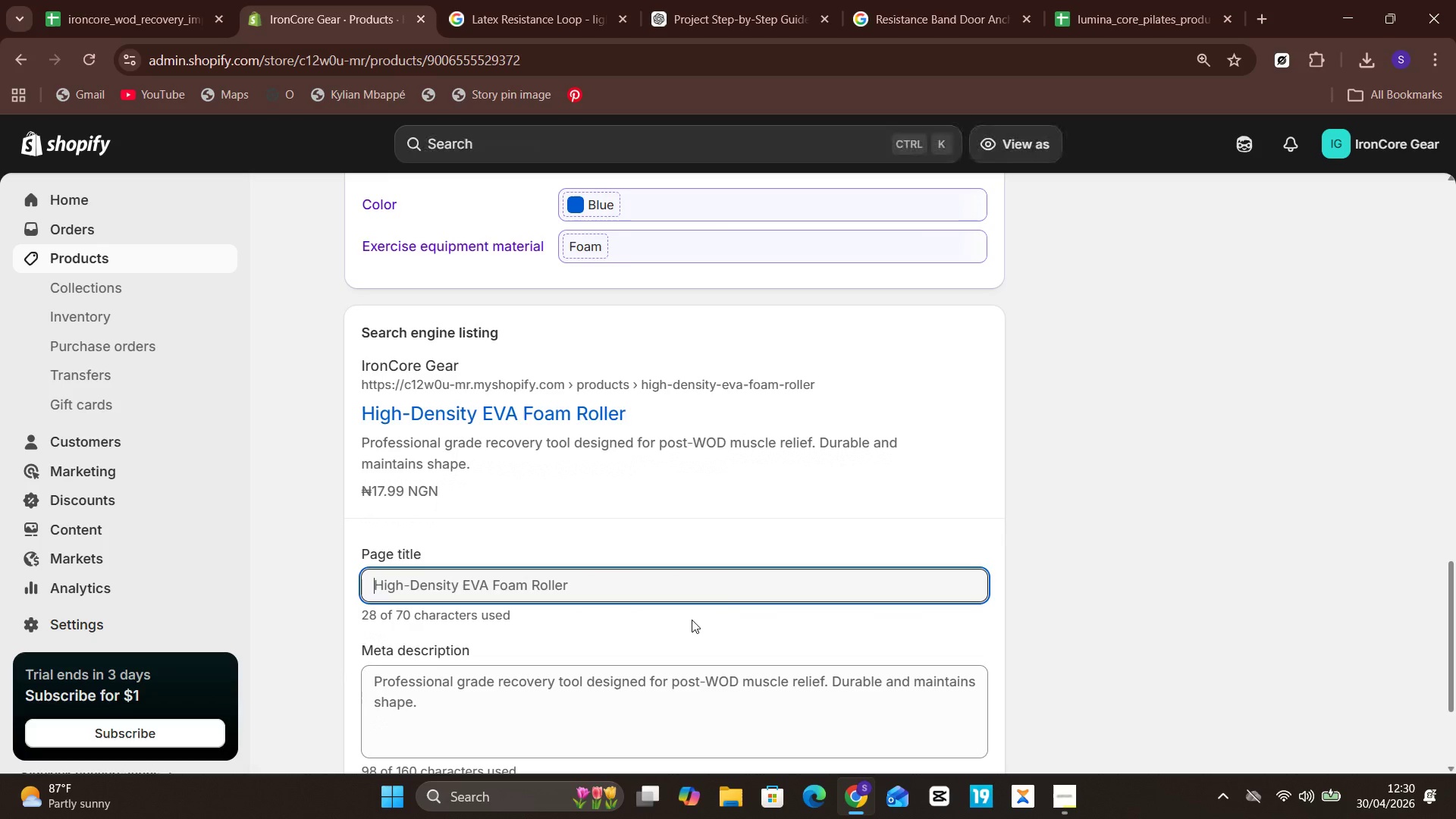 
key(Control+V)
 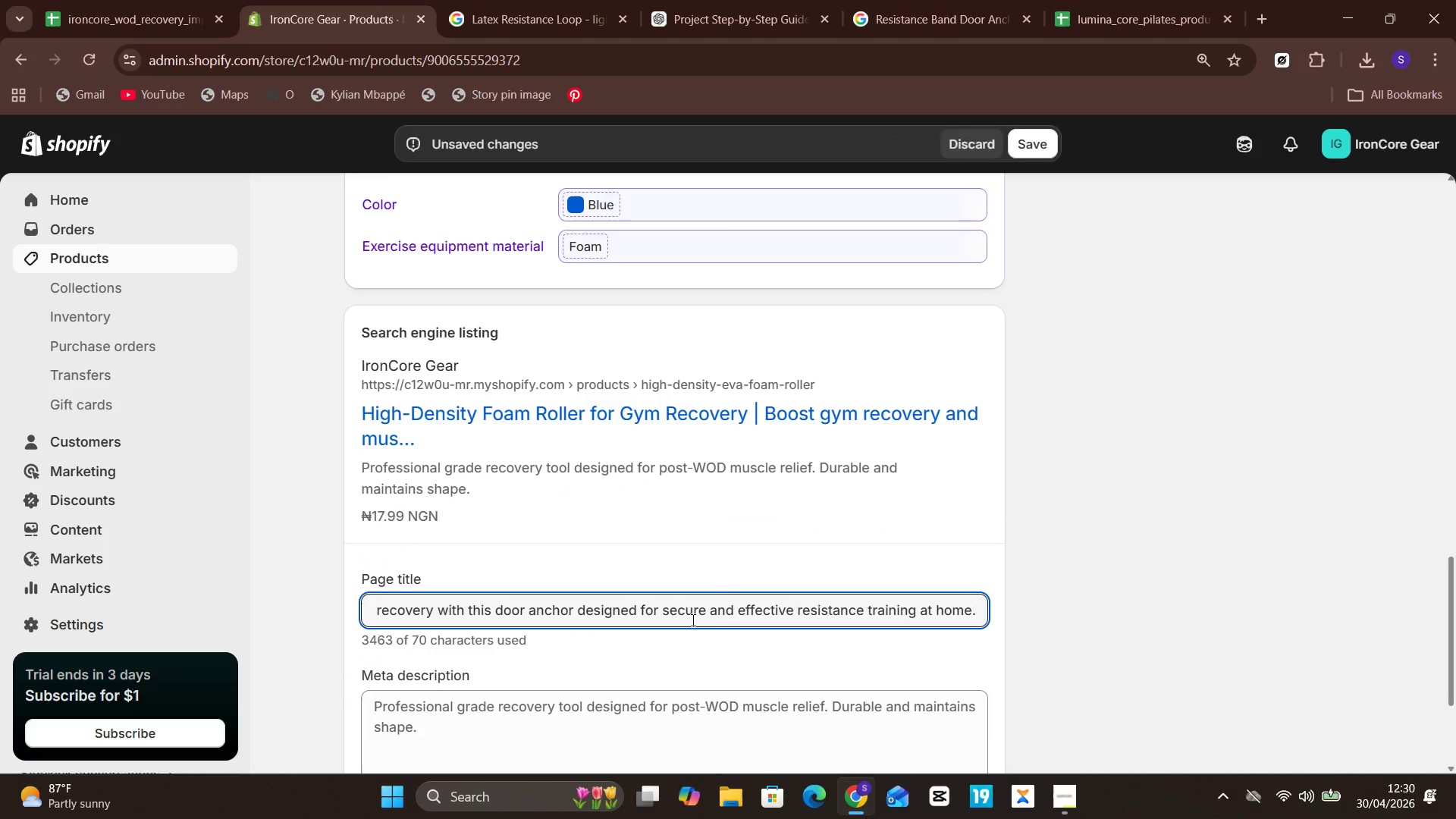 
key(Control+A)
 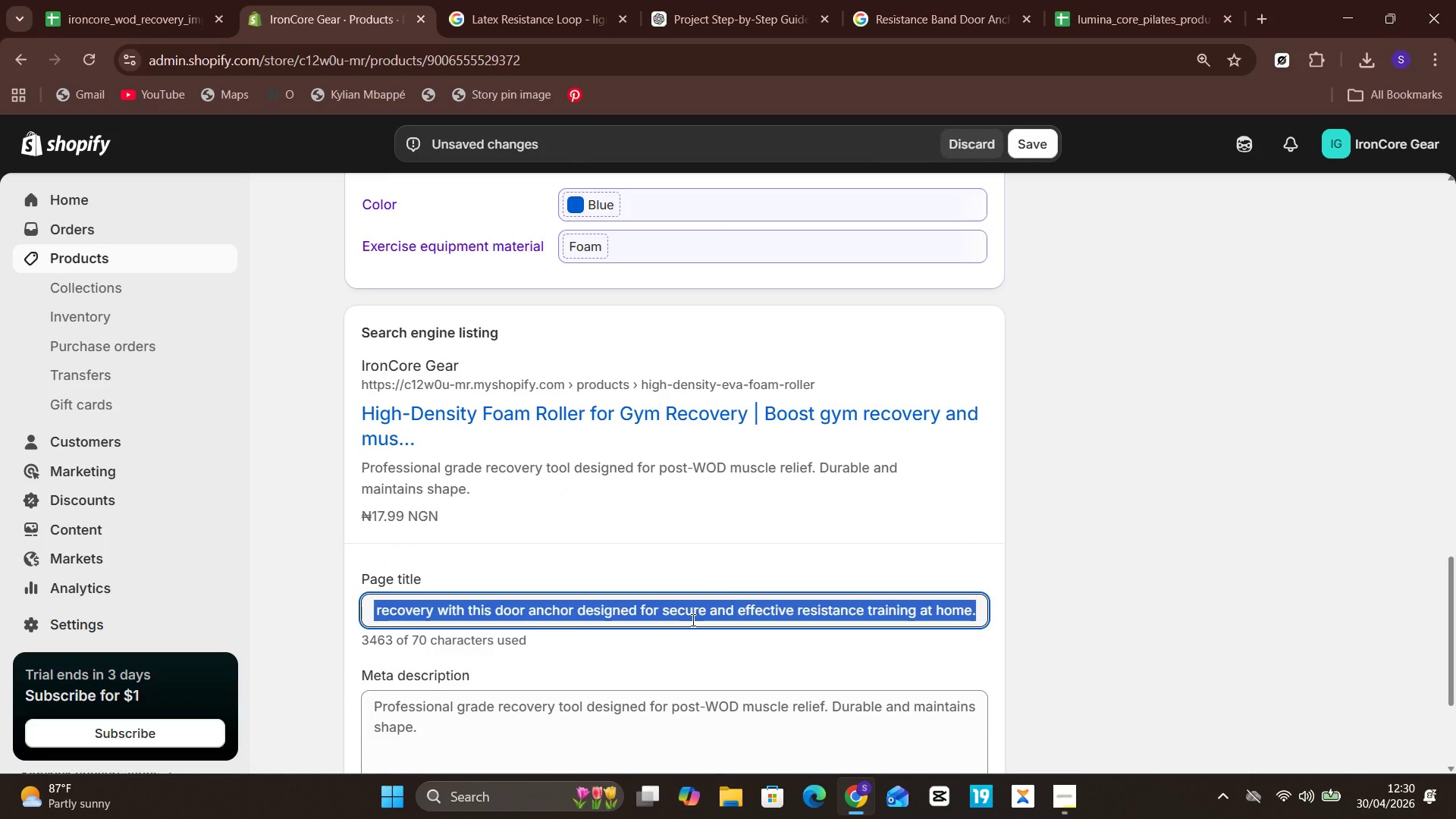 
hold_key(key=Backspace, duration=0.36)
 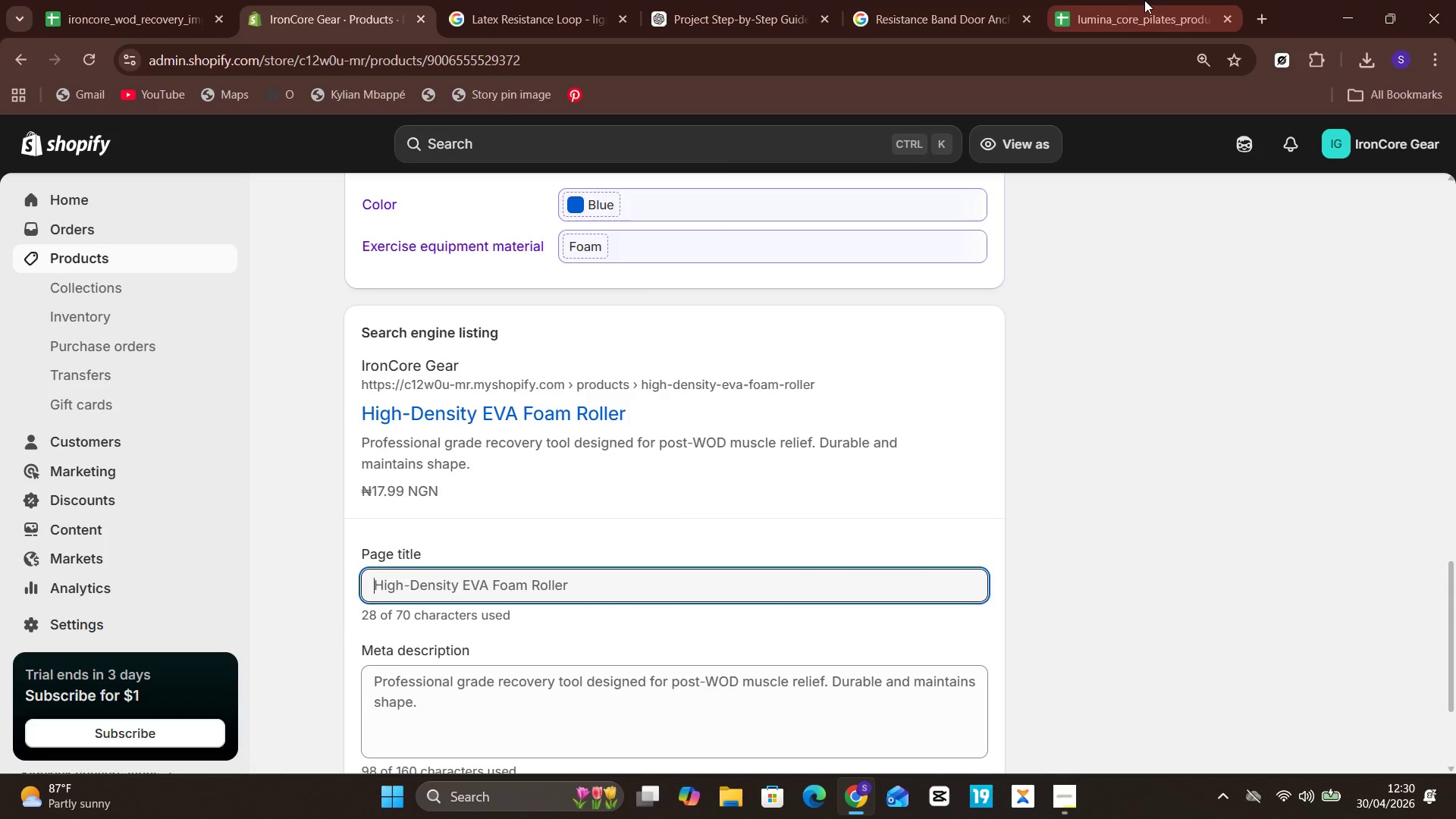 
left_click([1145, 0])
 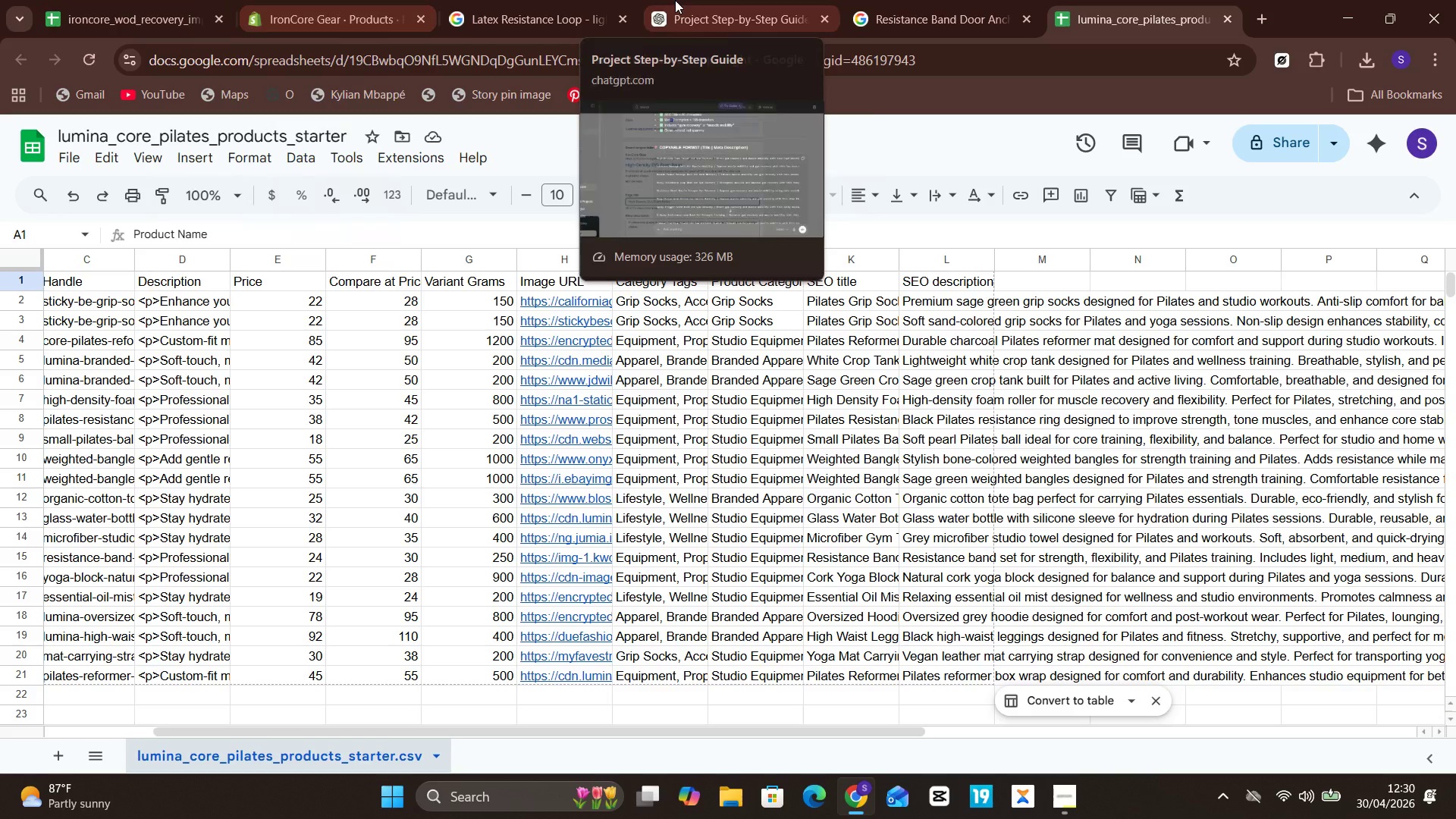 
left_click([675, 4])
 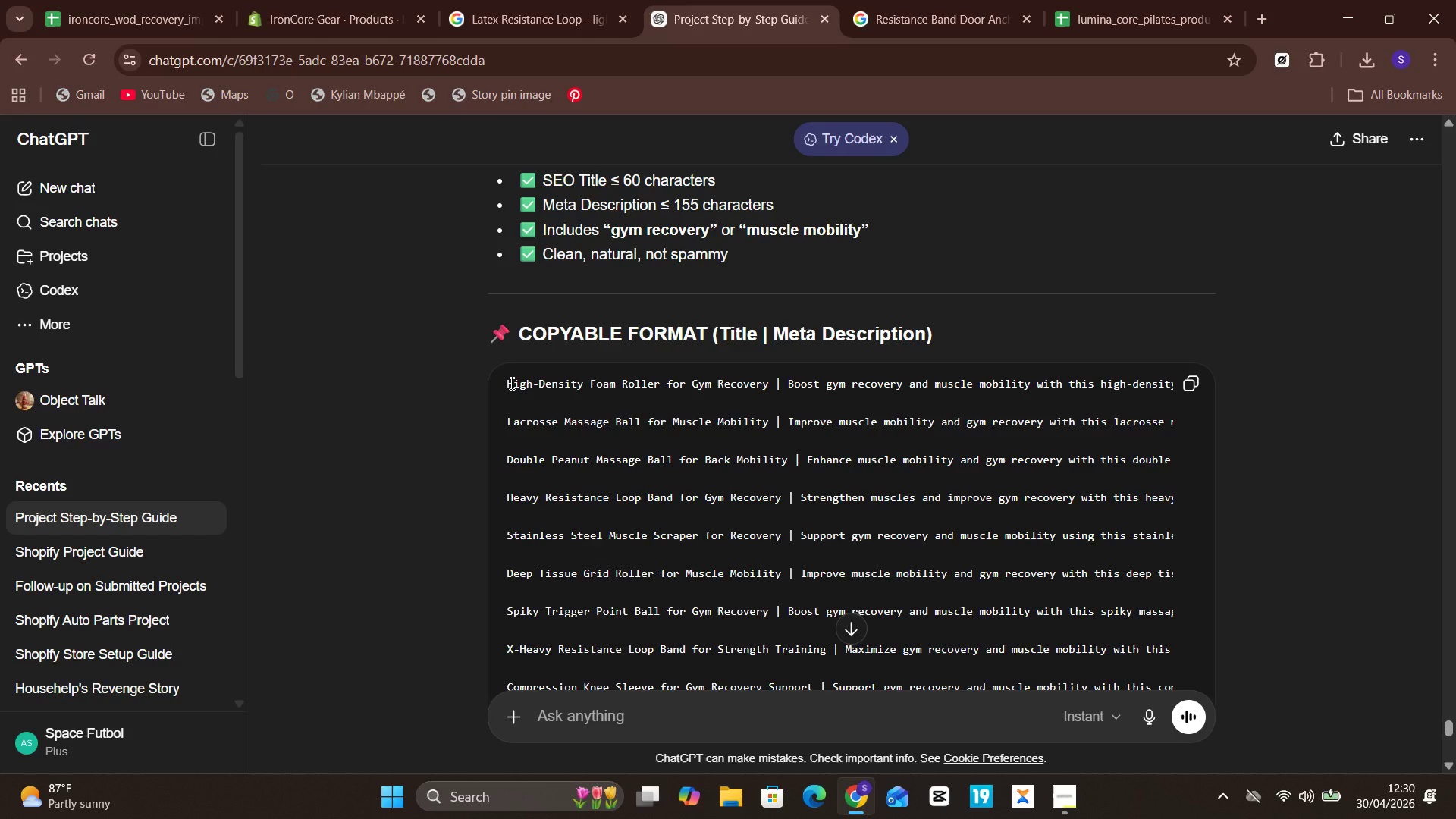 
wait(9.81)
 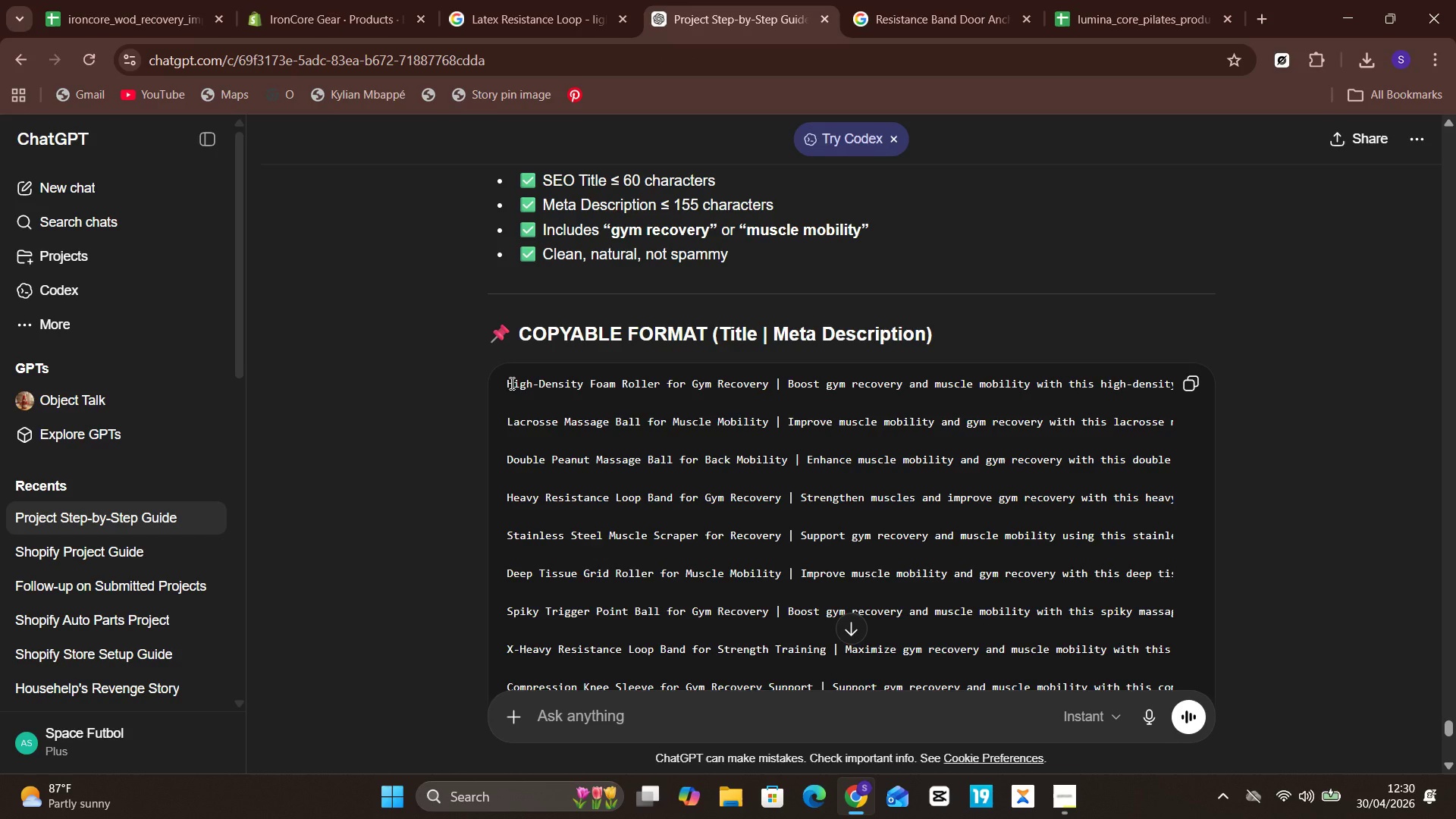 
left_click_drag(start_coordinate=[507, 392], to_coordinate=[1094, 400])
 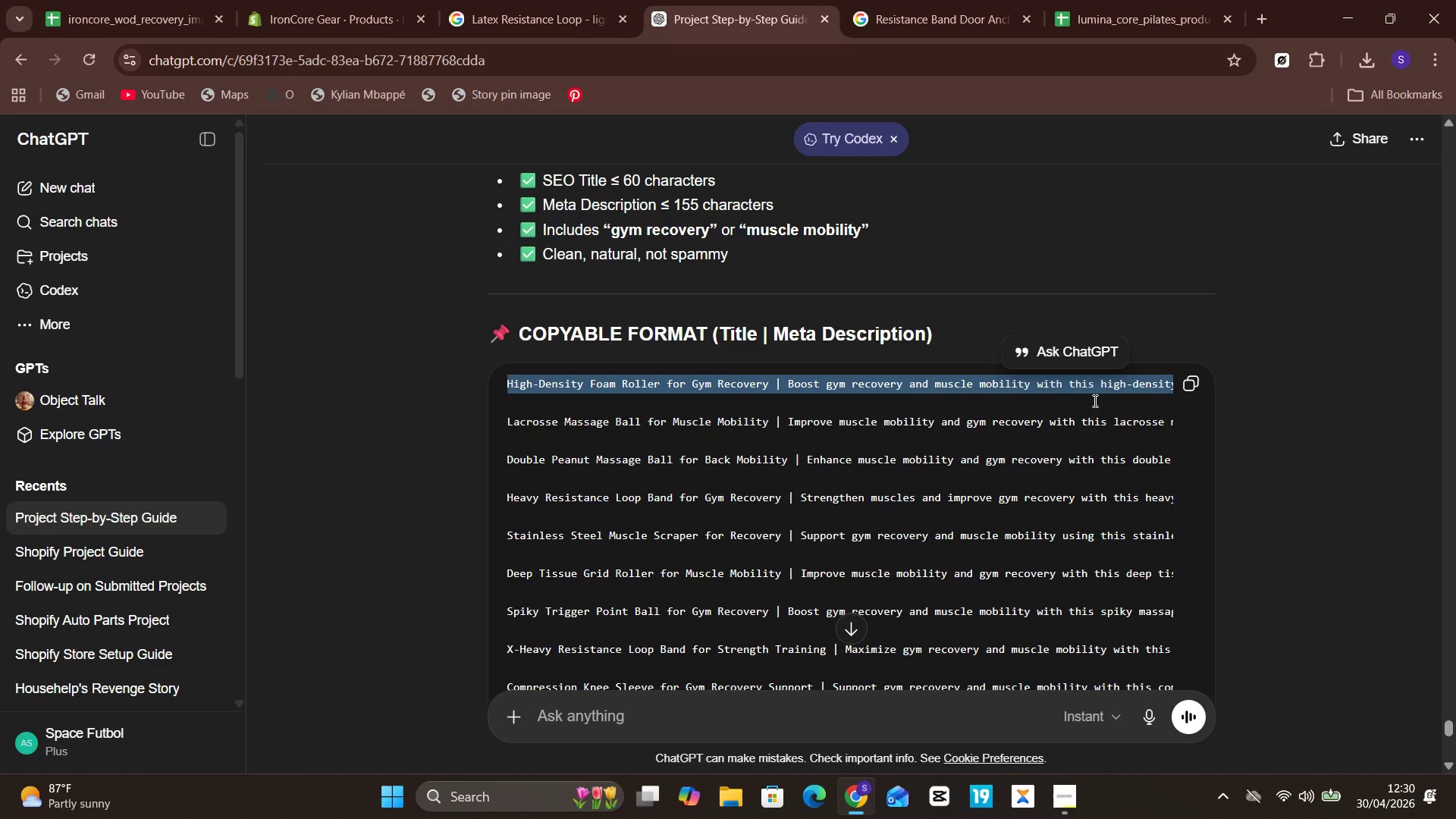 
key(Shift+ArrowLeft)
 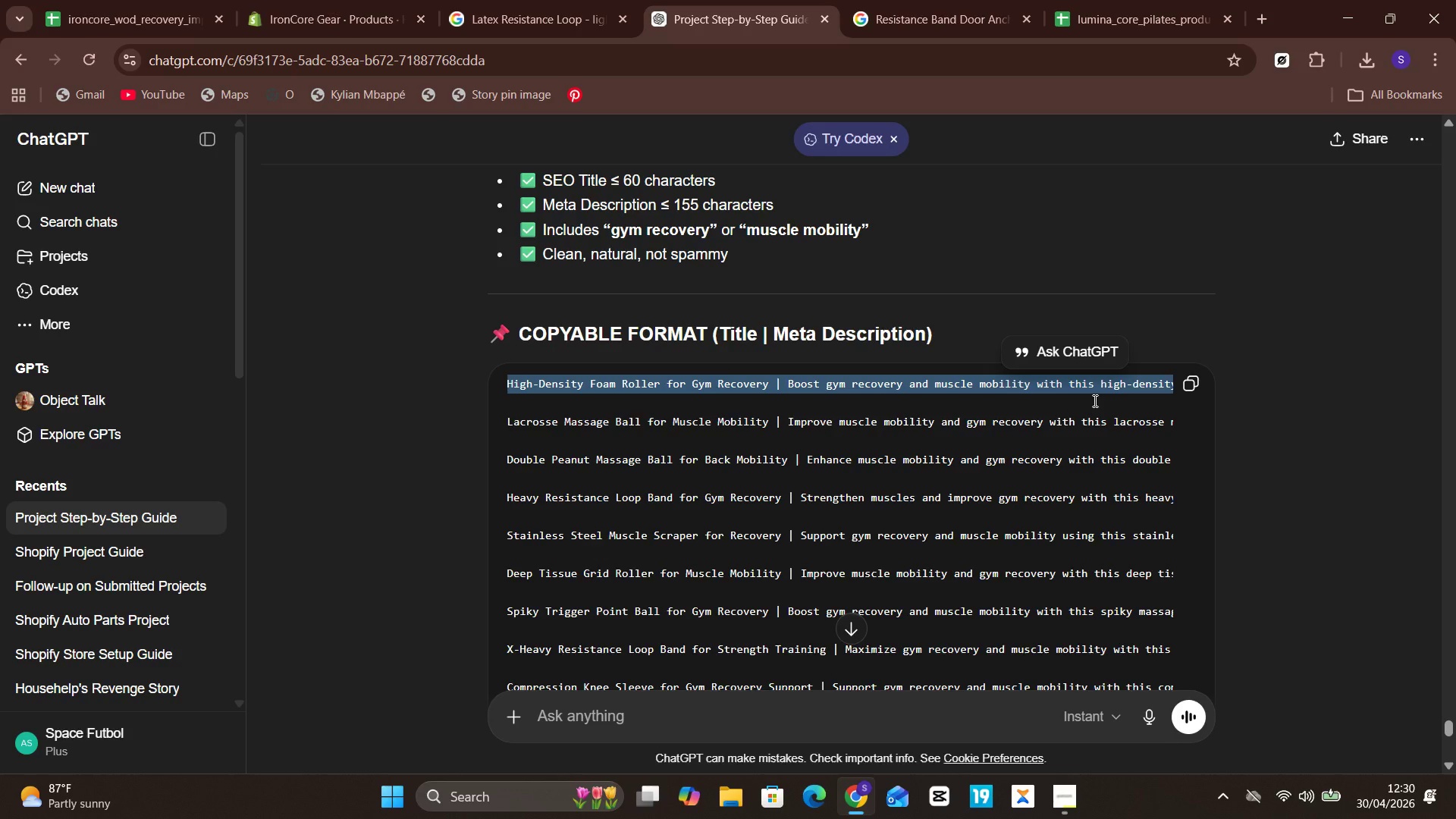 
wait(5.89)
 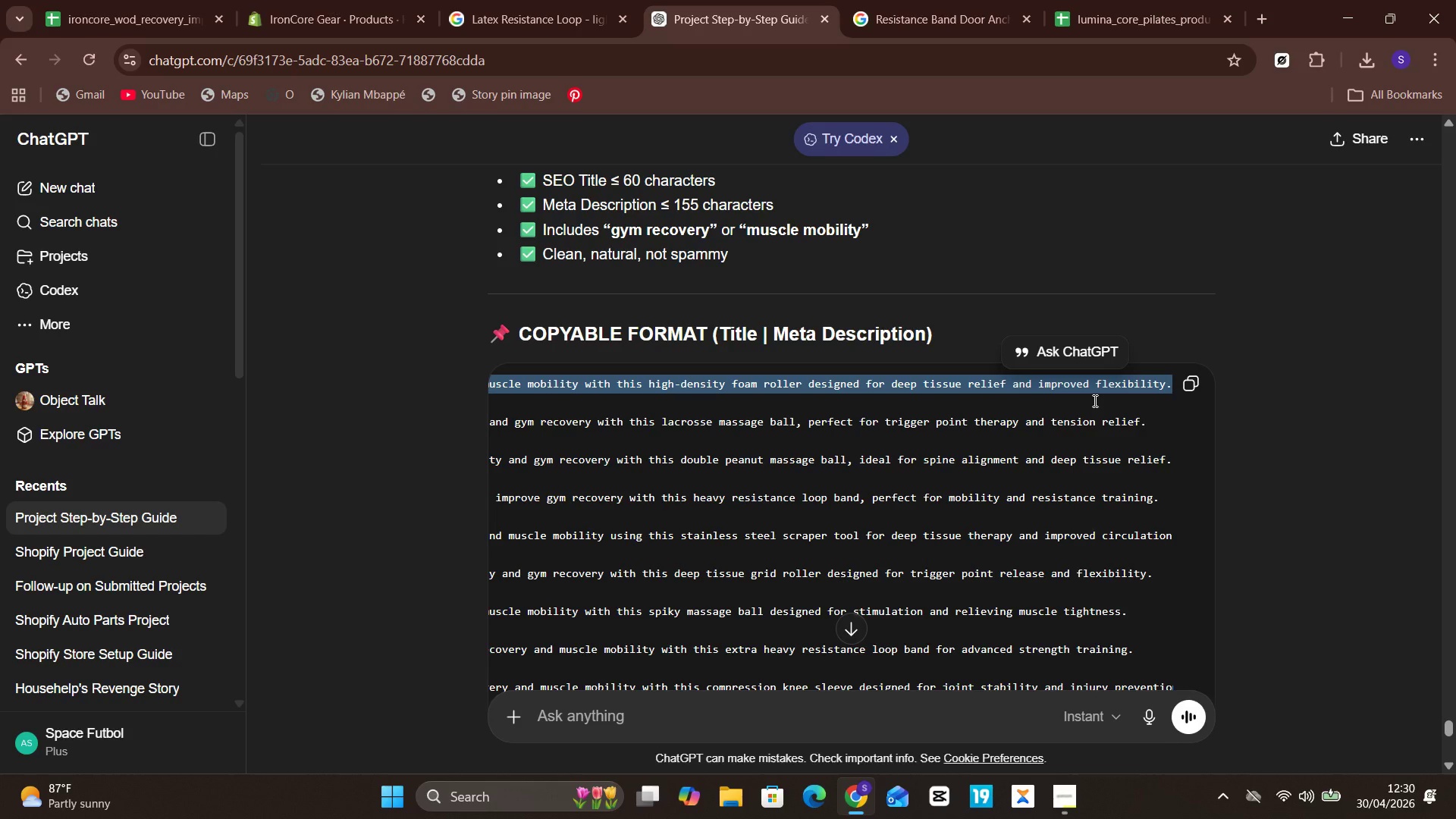 
key(Control+C)
 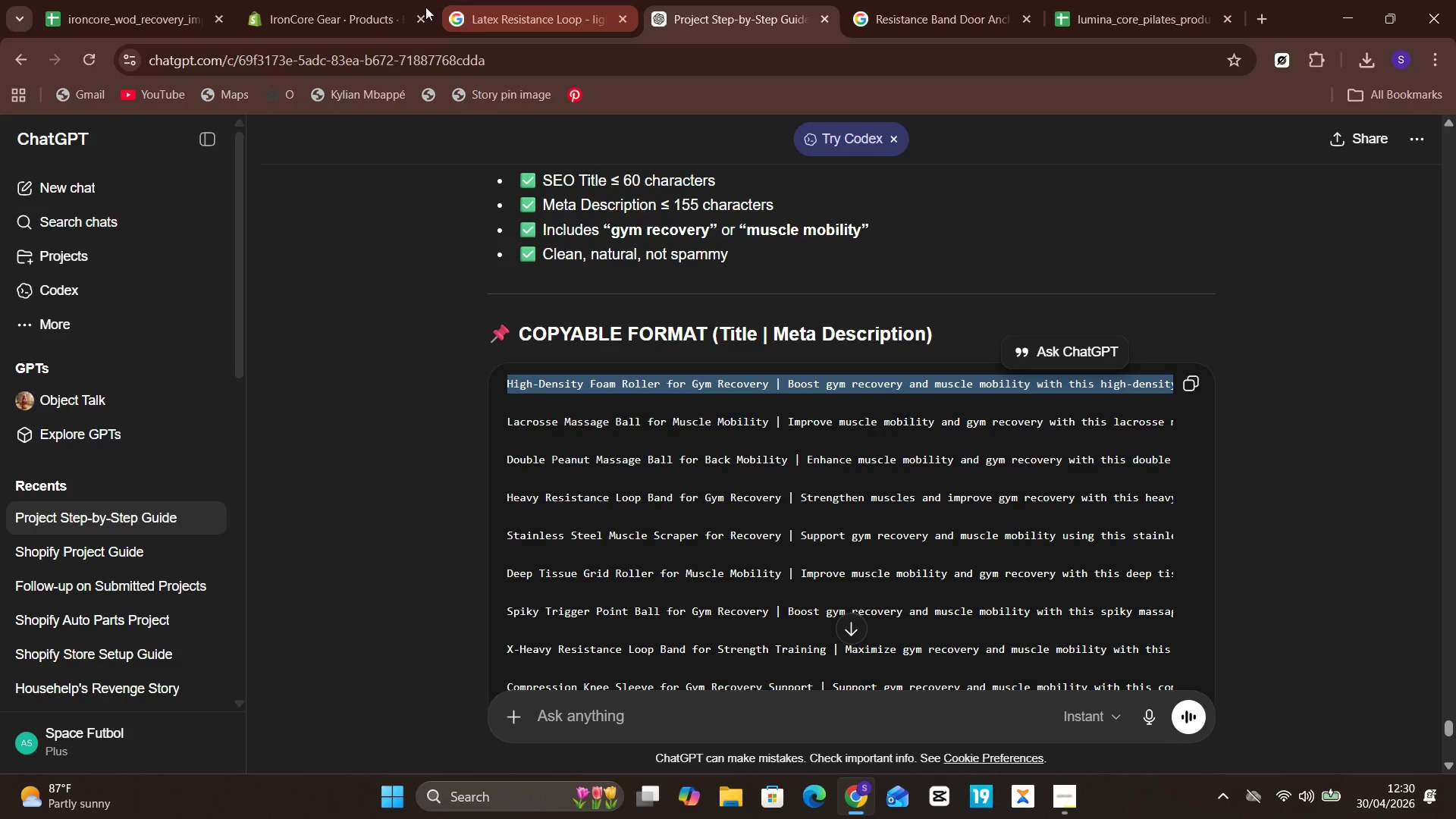 
left_click([312, 0])
 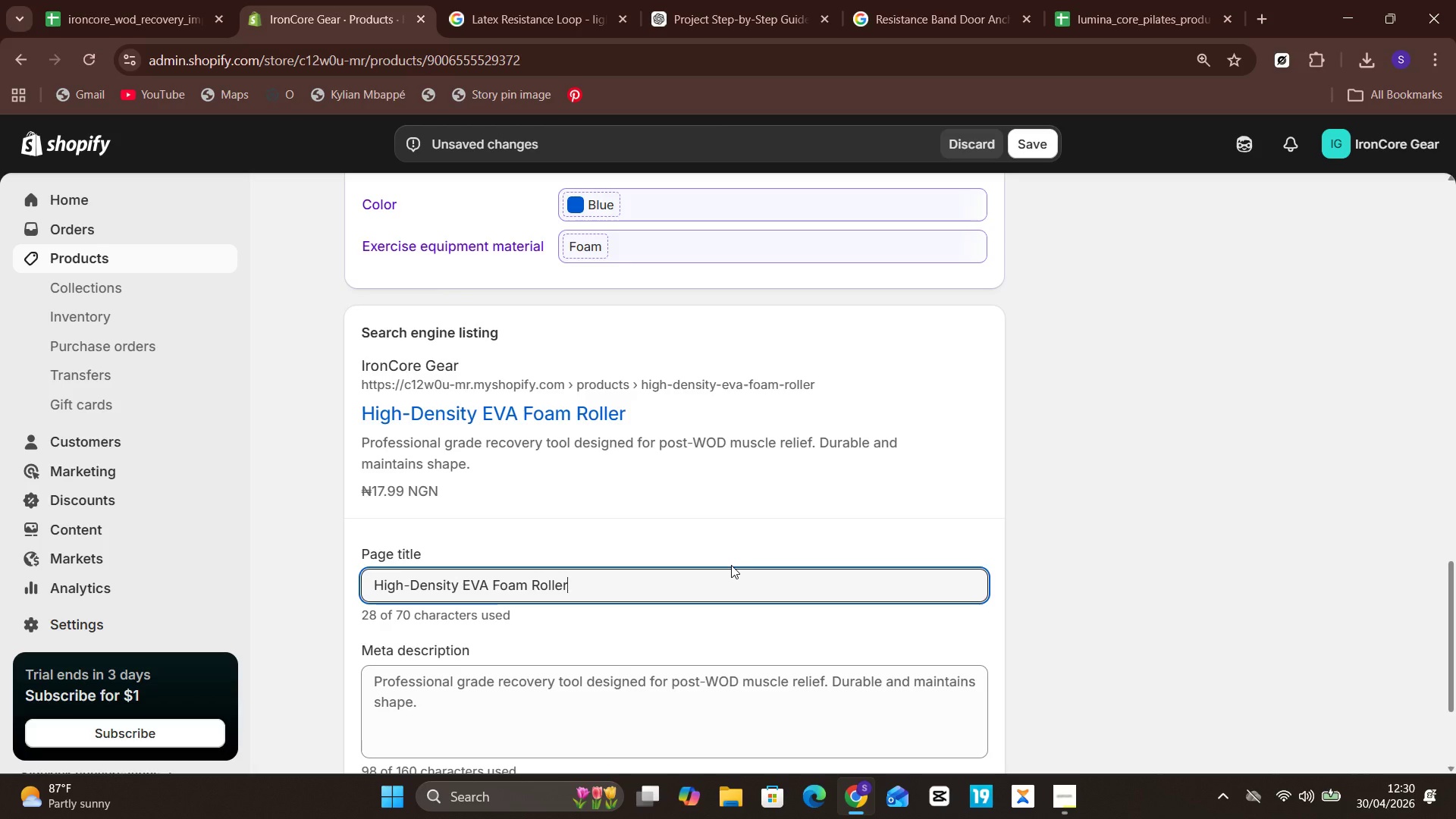 
key(Control+A)
 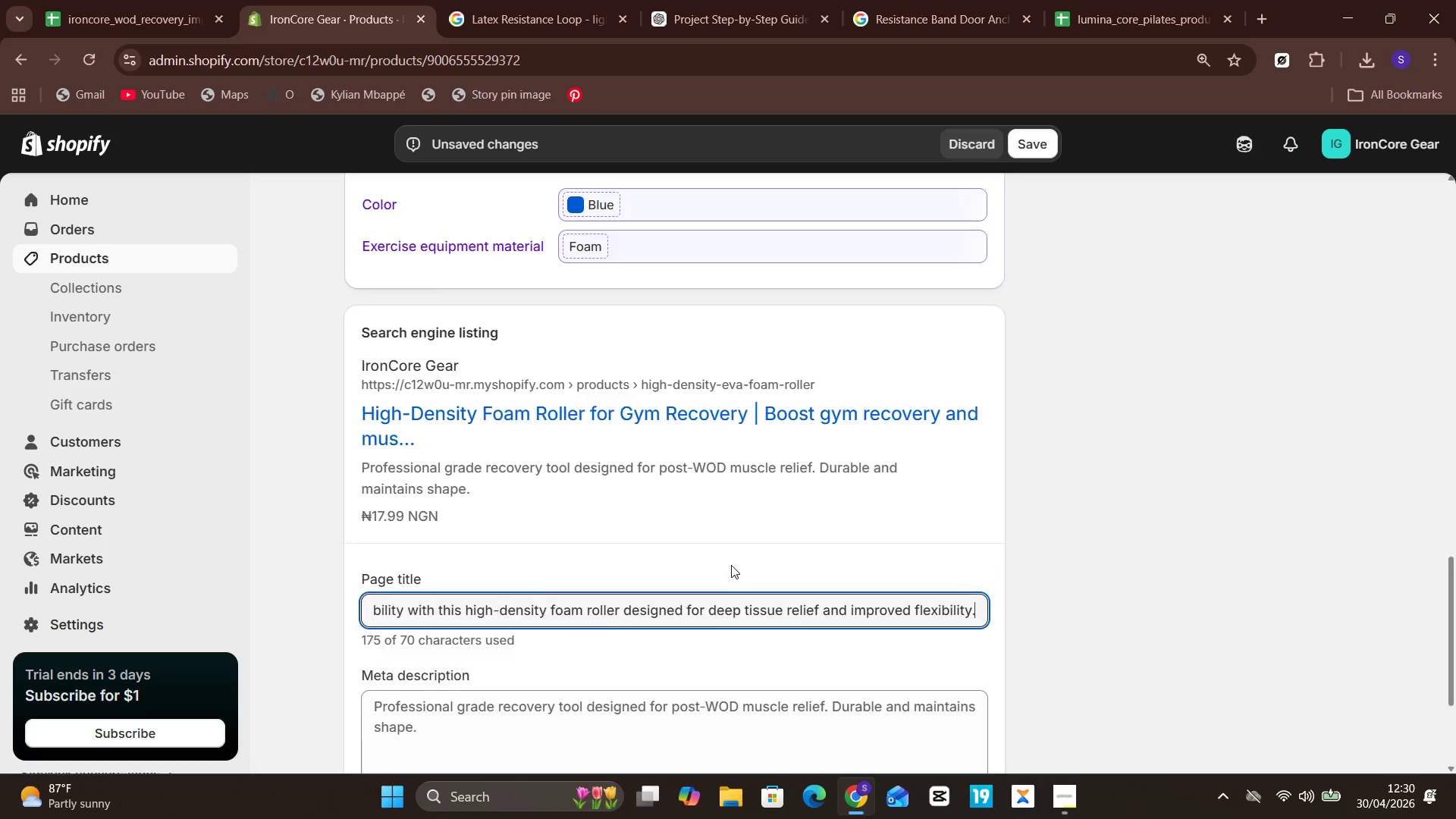 
key(Control+V)
 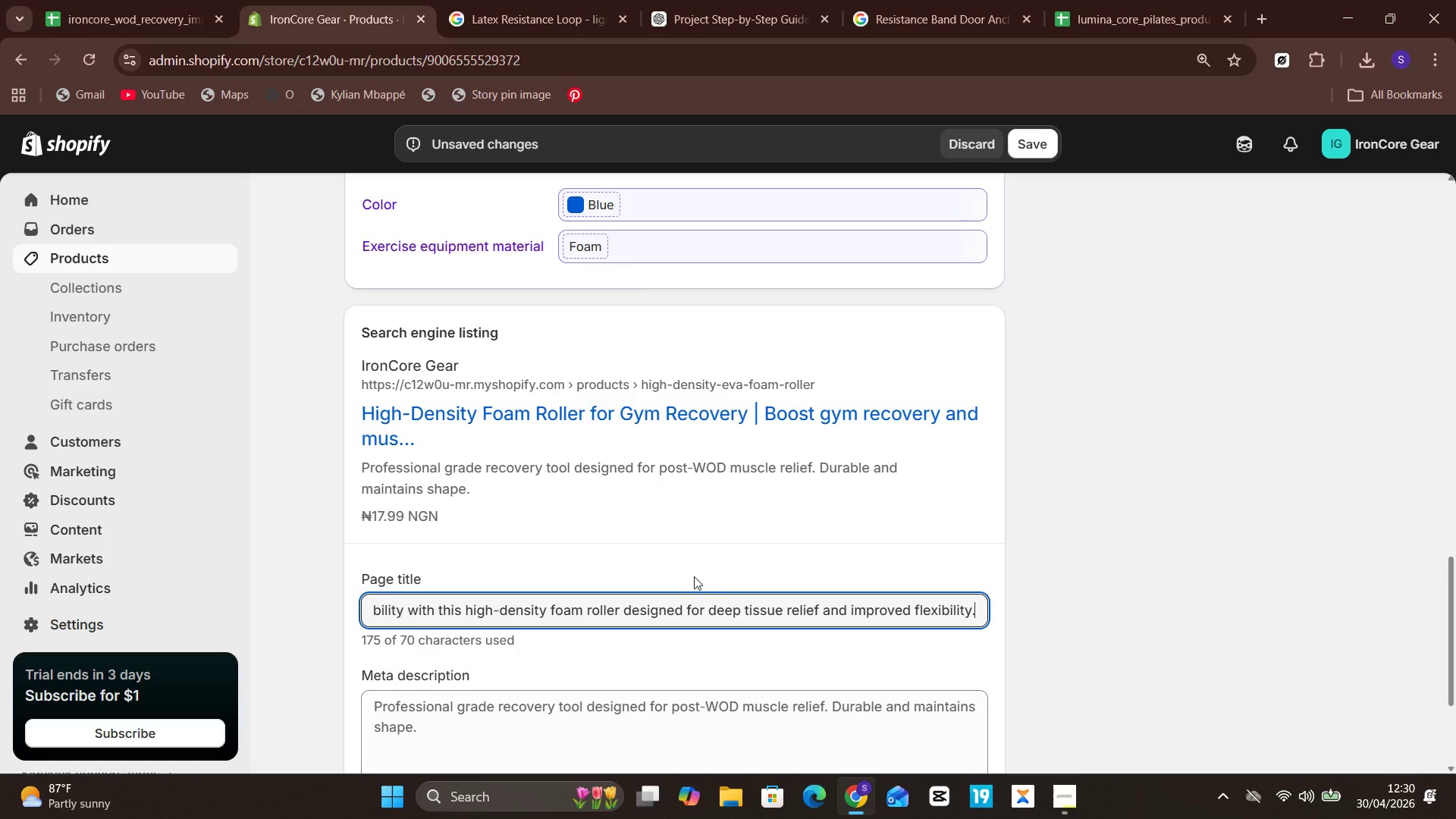 
left_click([672, 617])
 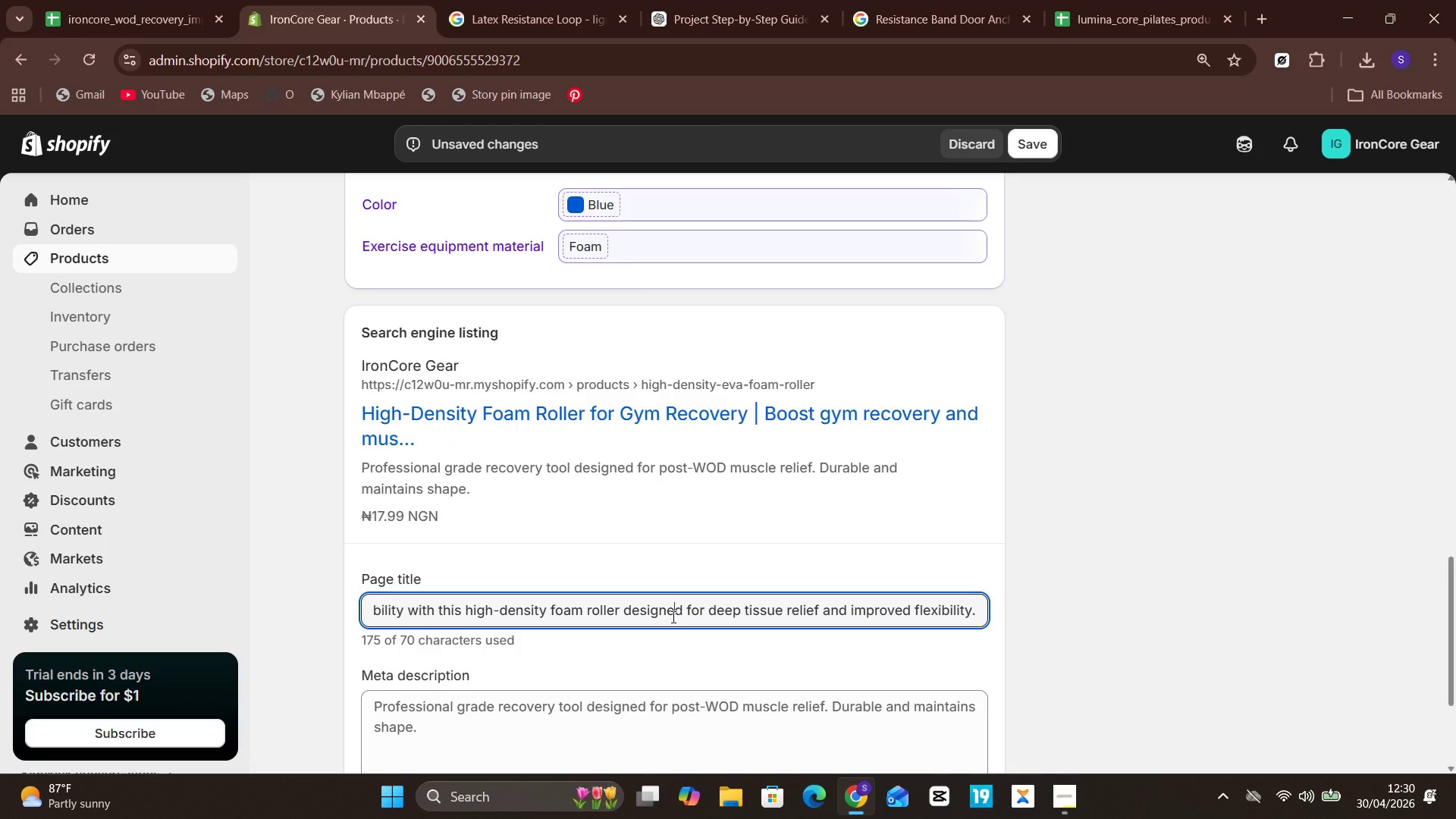 
hold_key(key=Unknown, duration=0.72)
 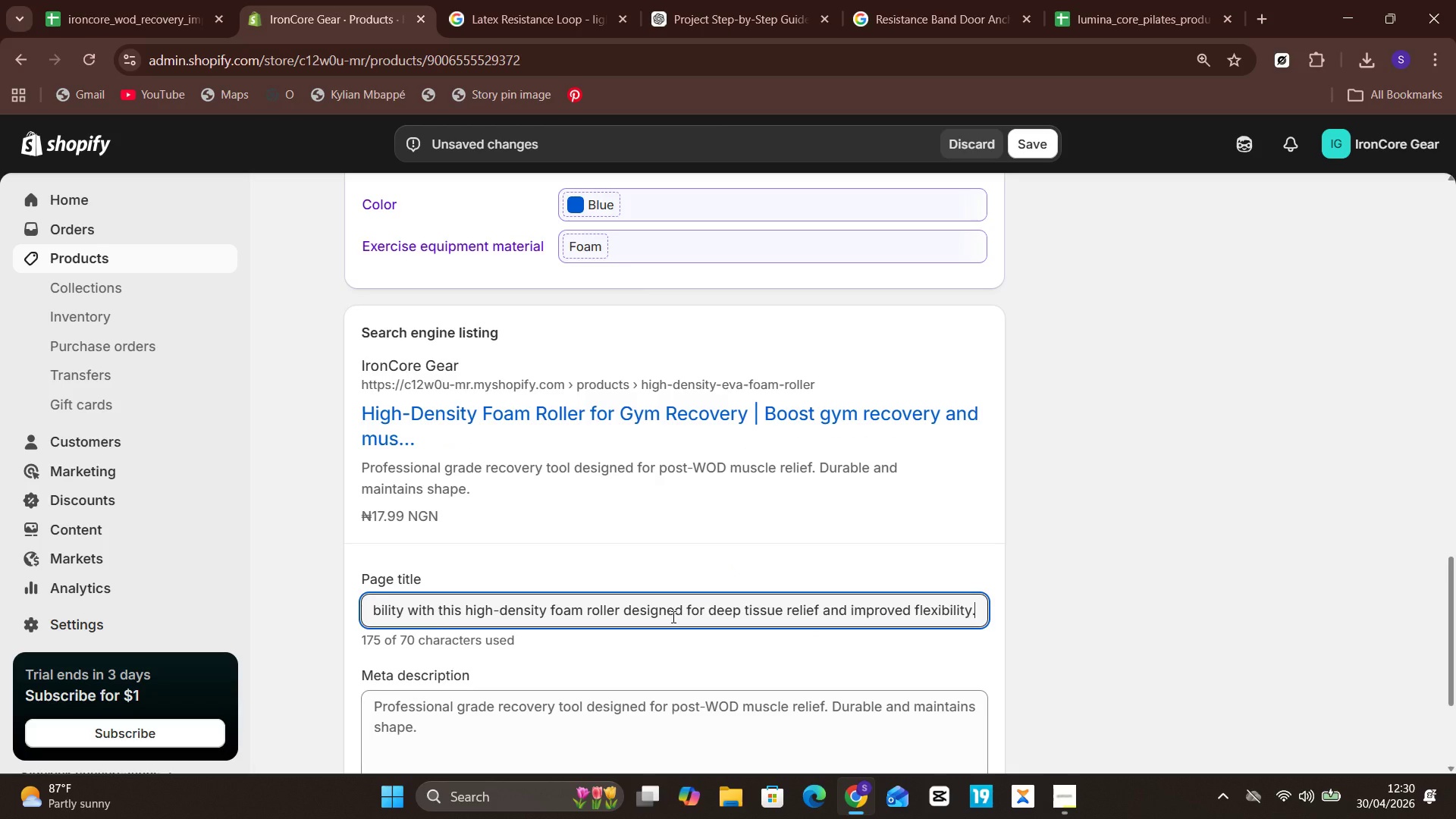 
hold_key(key=ArrowUp, duration=0.69)
 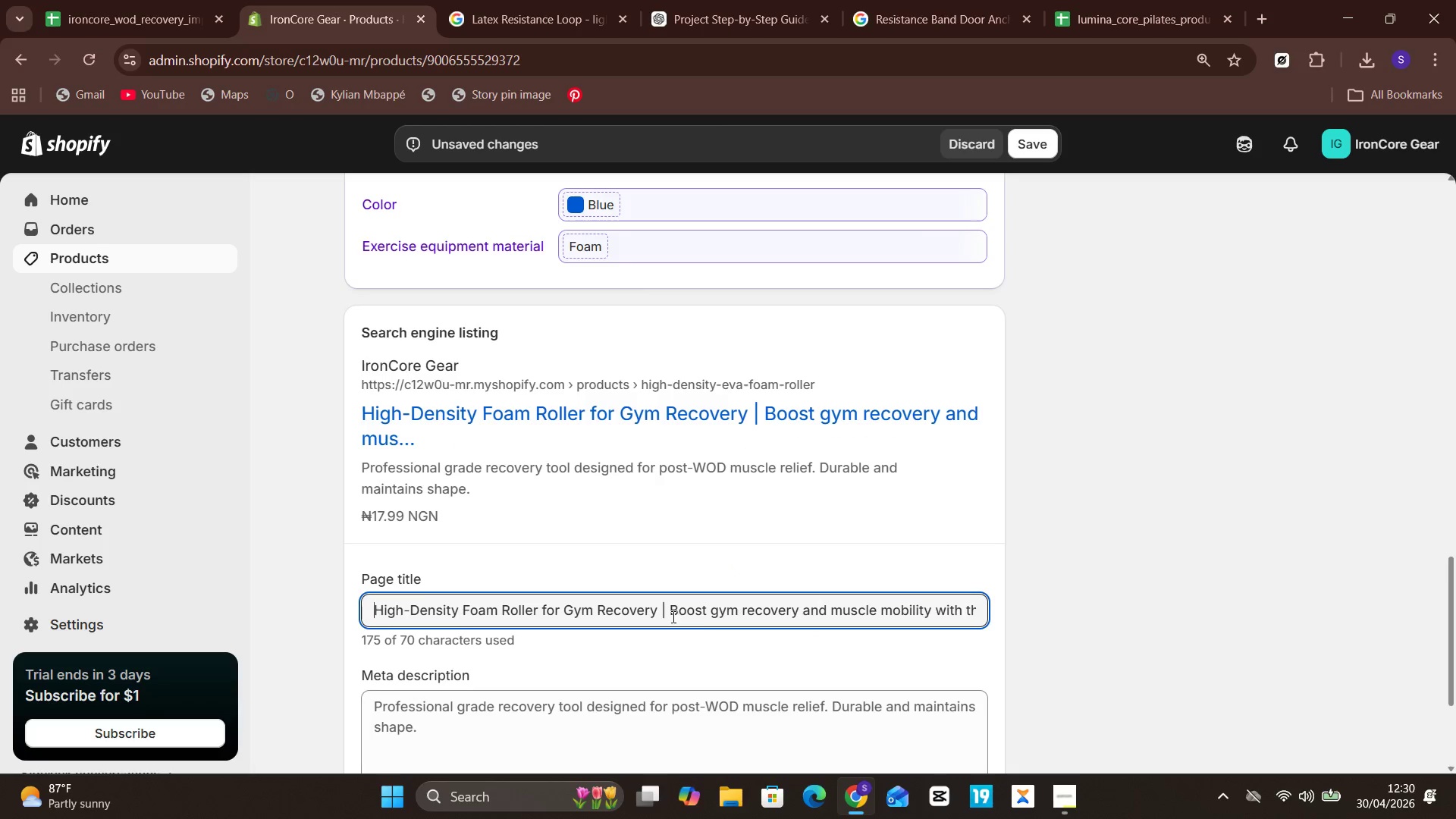 
key(Unknown)
 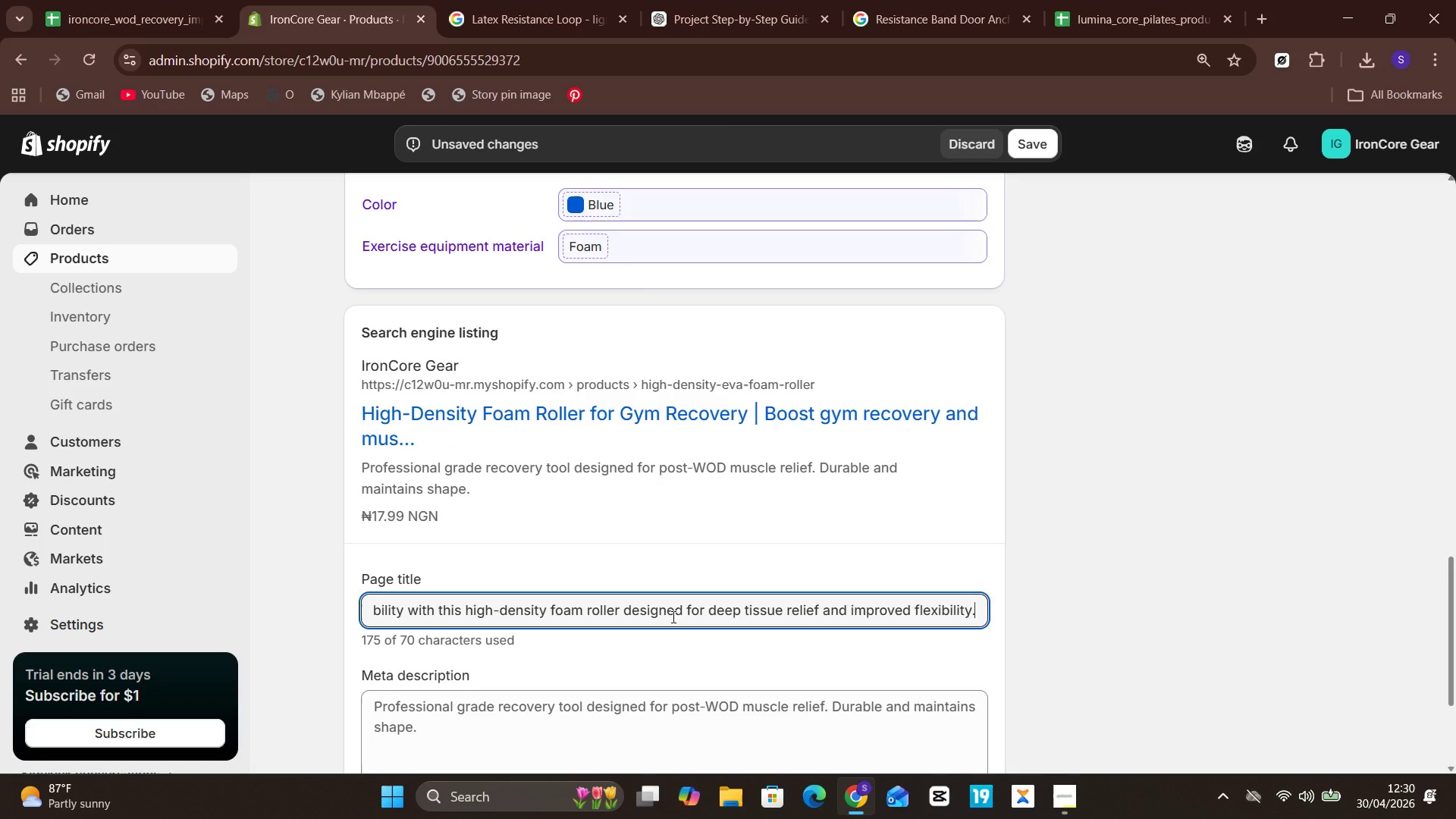 
key(ArrowDown)
 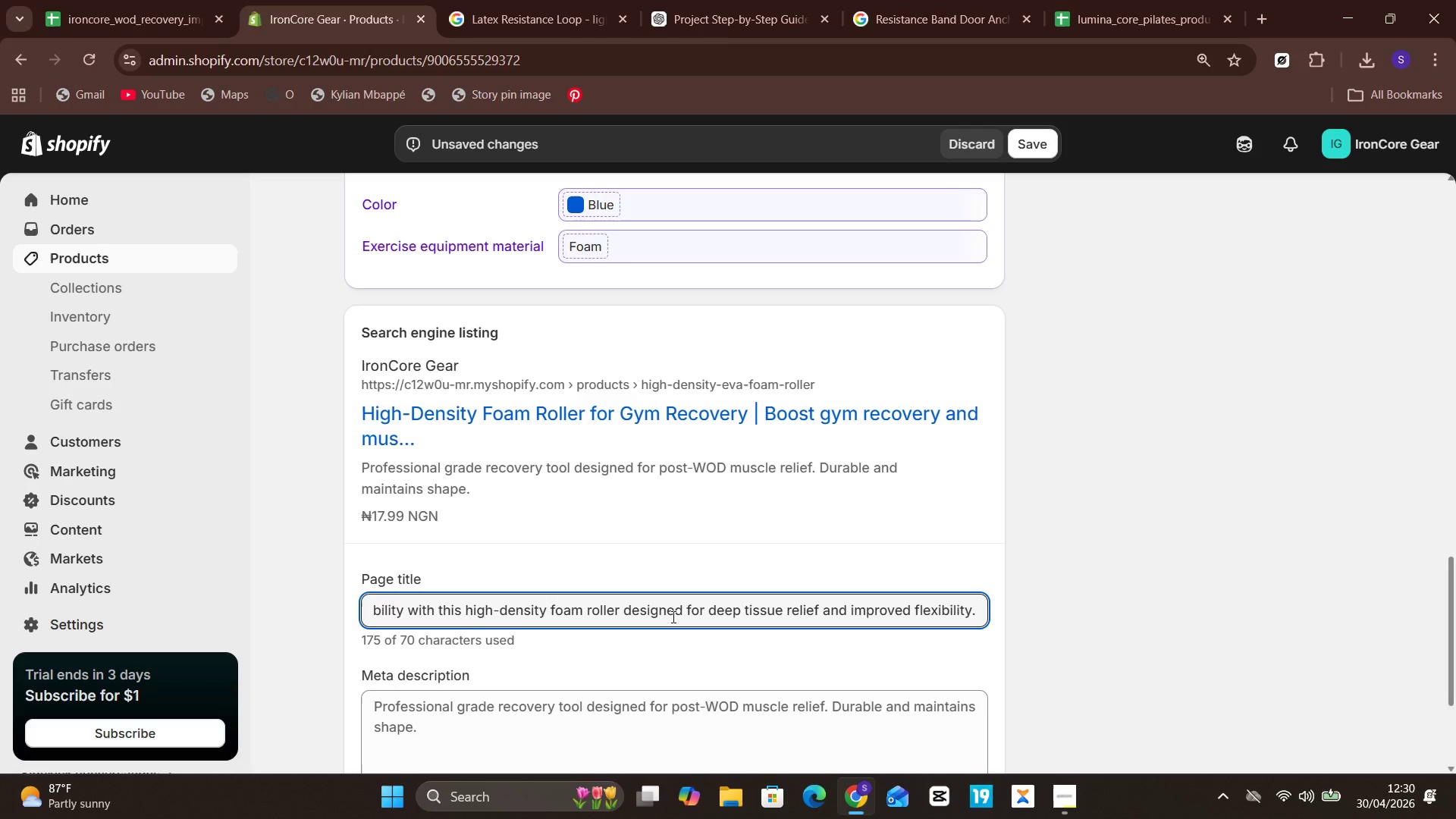 
key(ArrowUp)
 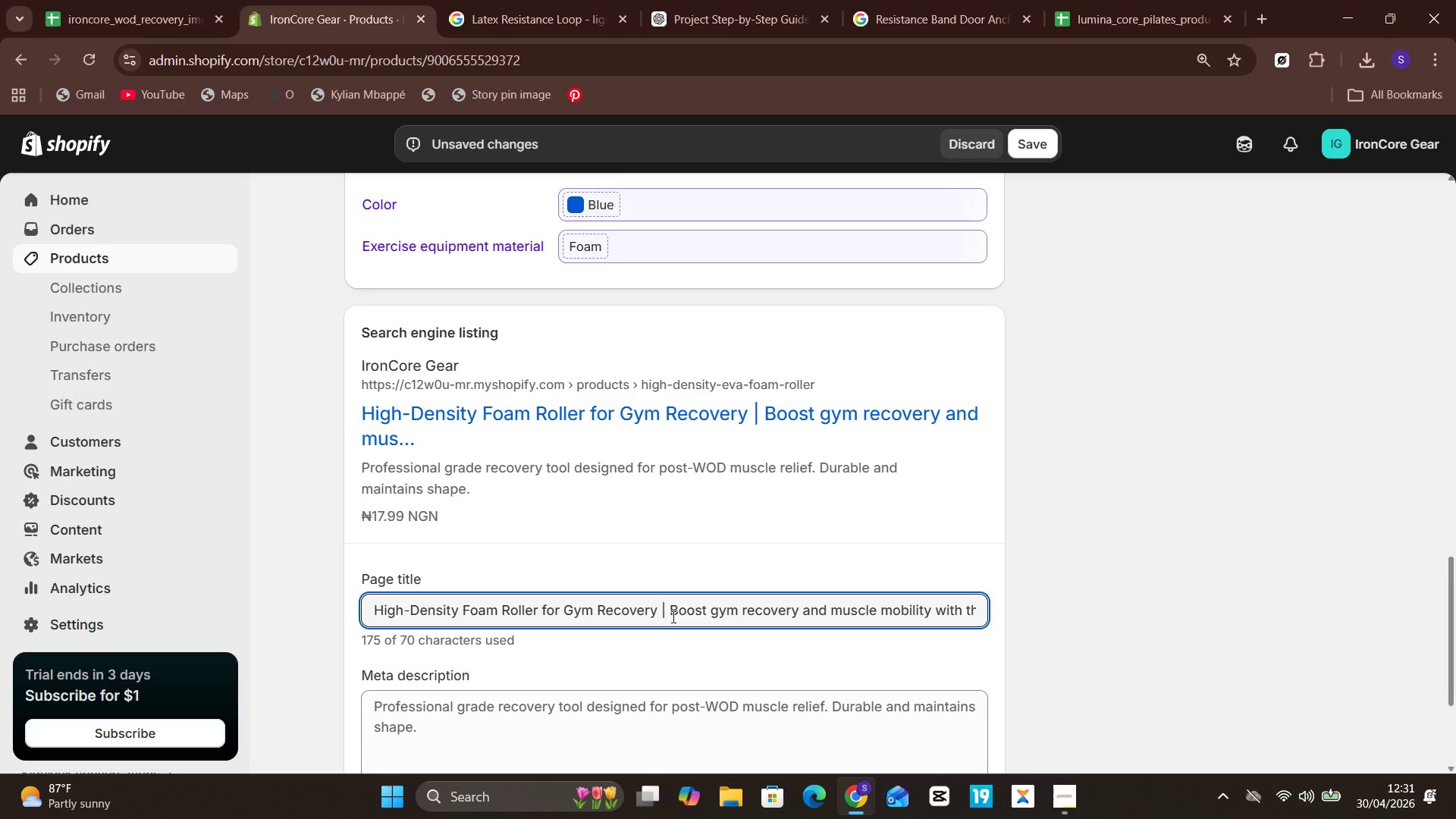 
key(Unknown)
 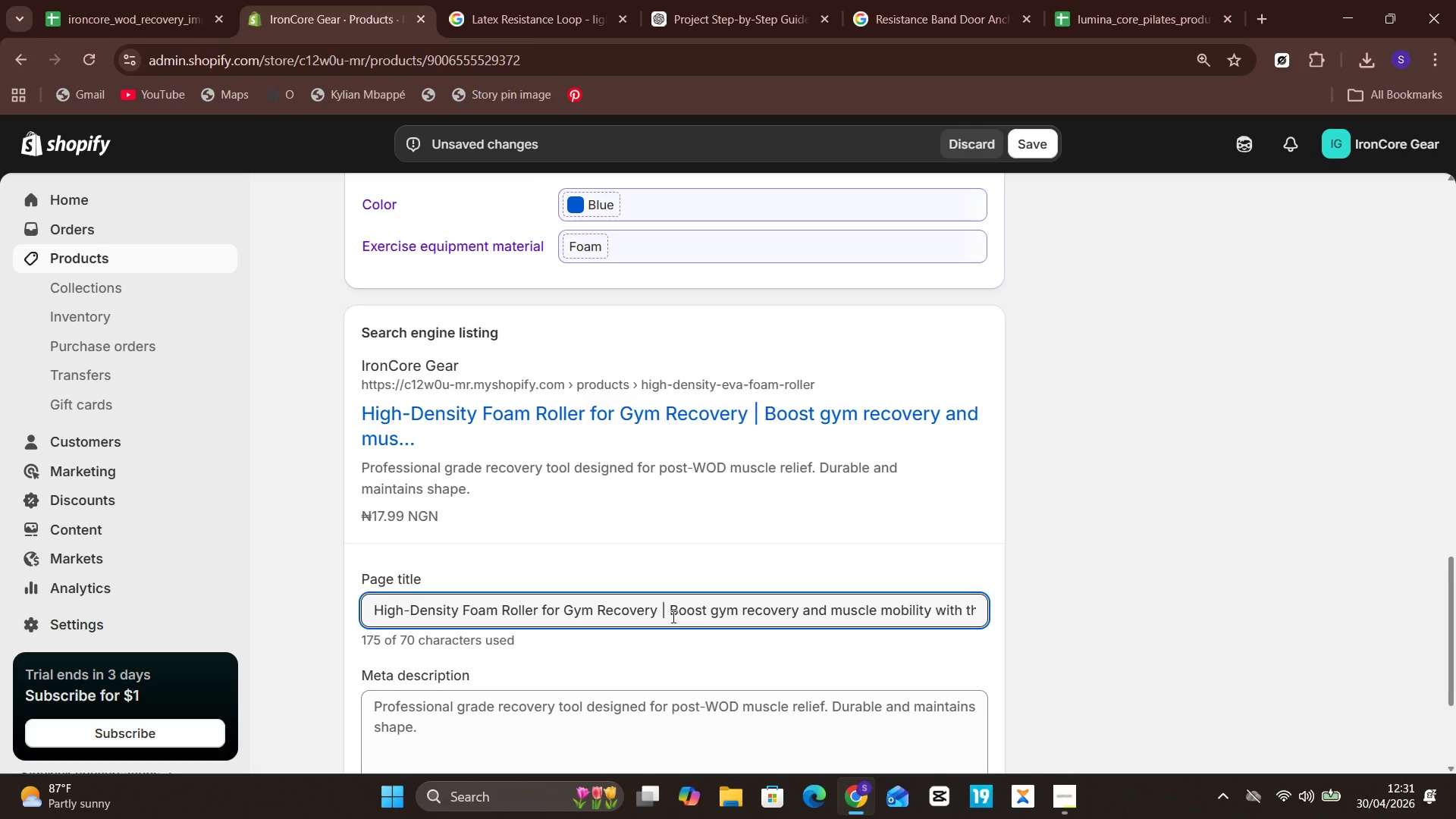 
key(Control+A)
 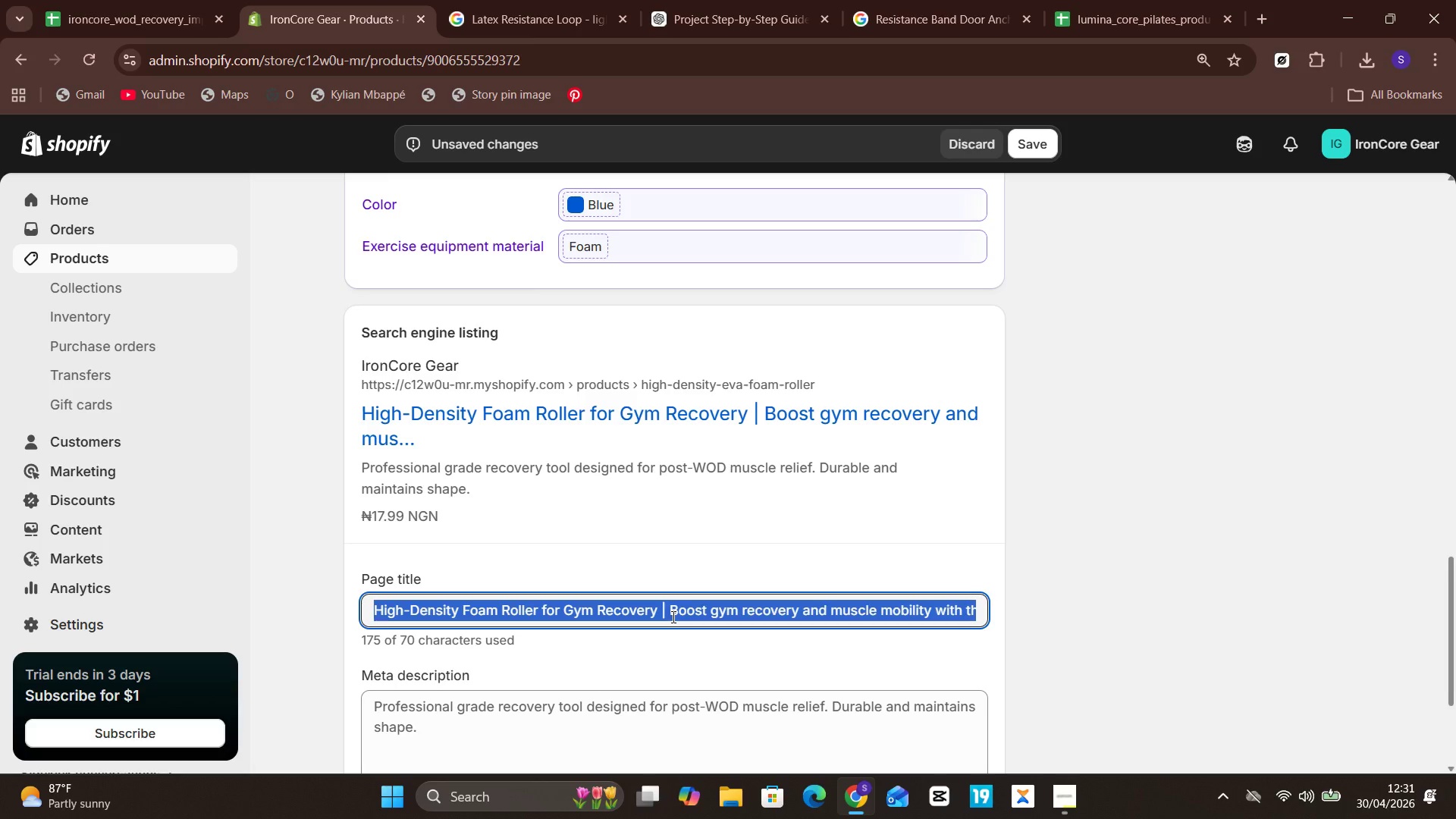 
key(Backspace)
 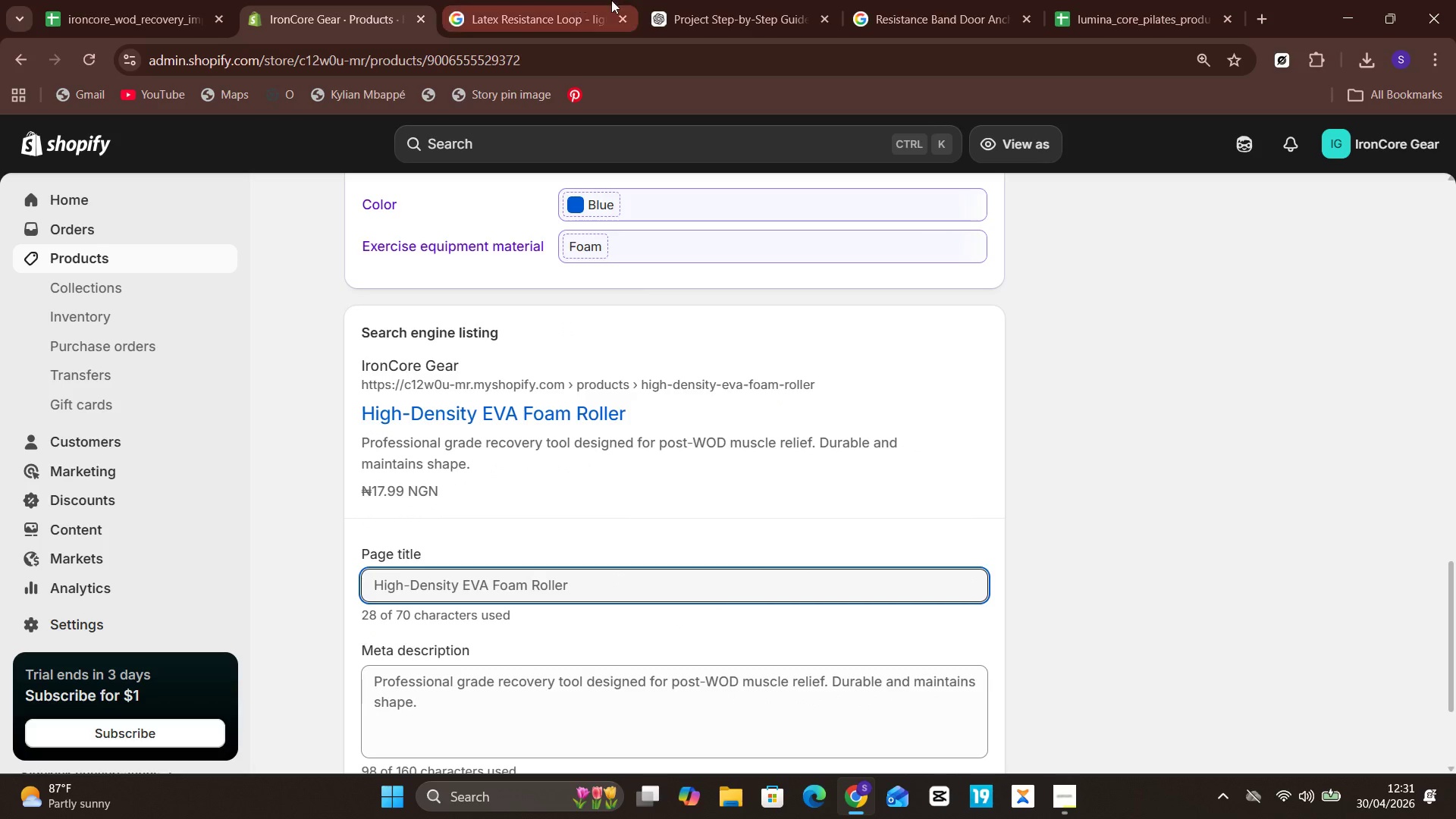 
left_click([777, 0])
 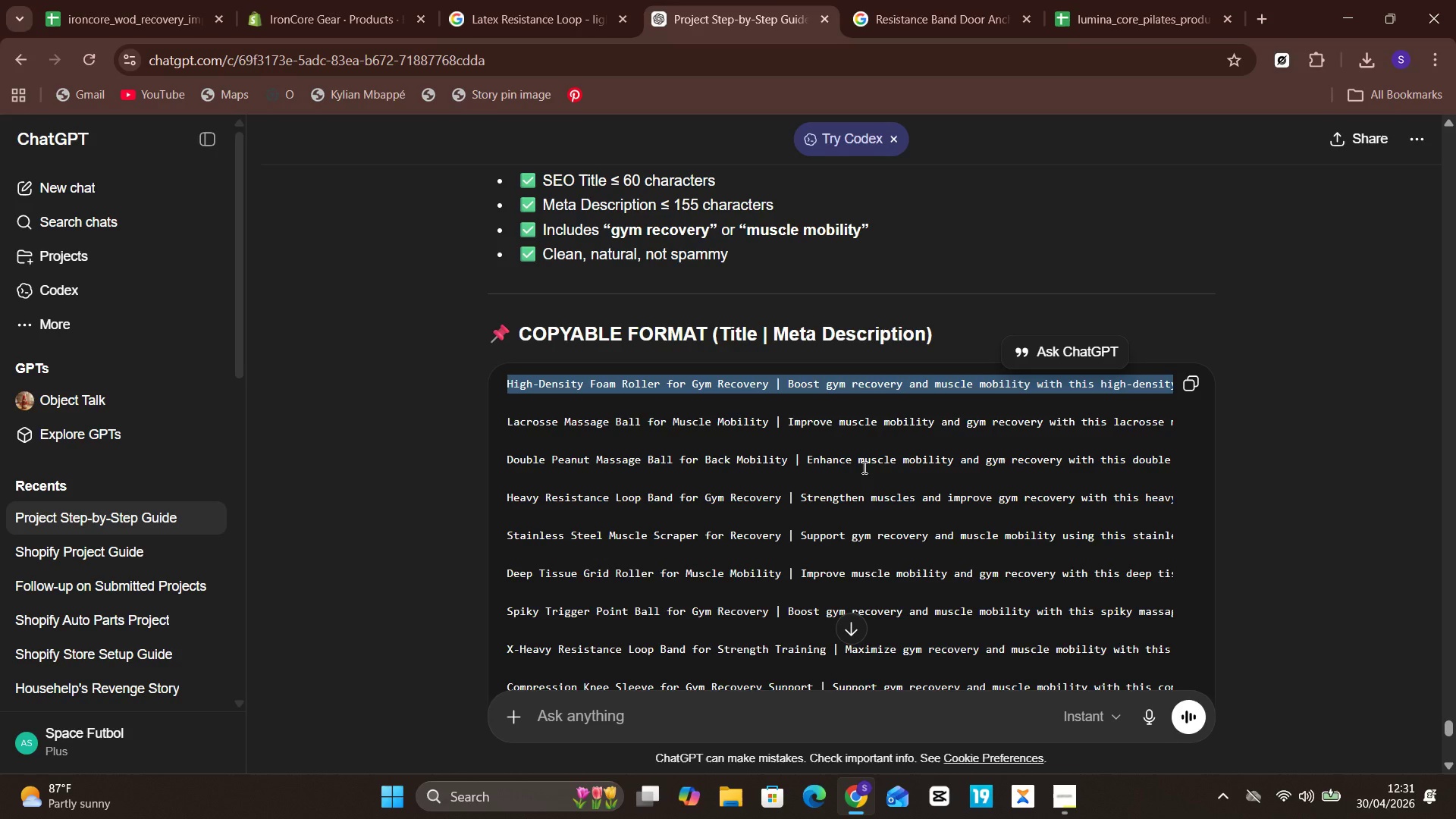 
wait(8.72)
 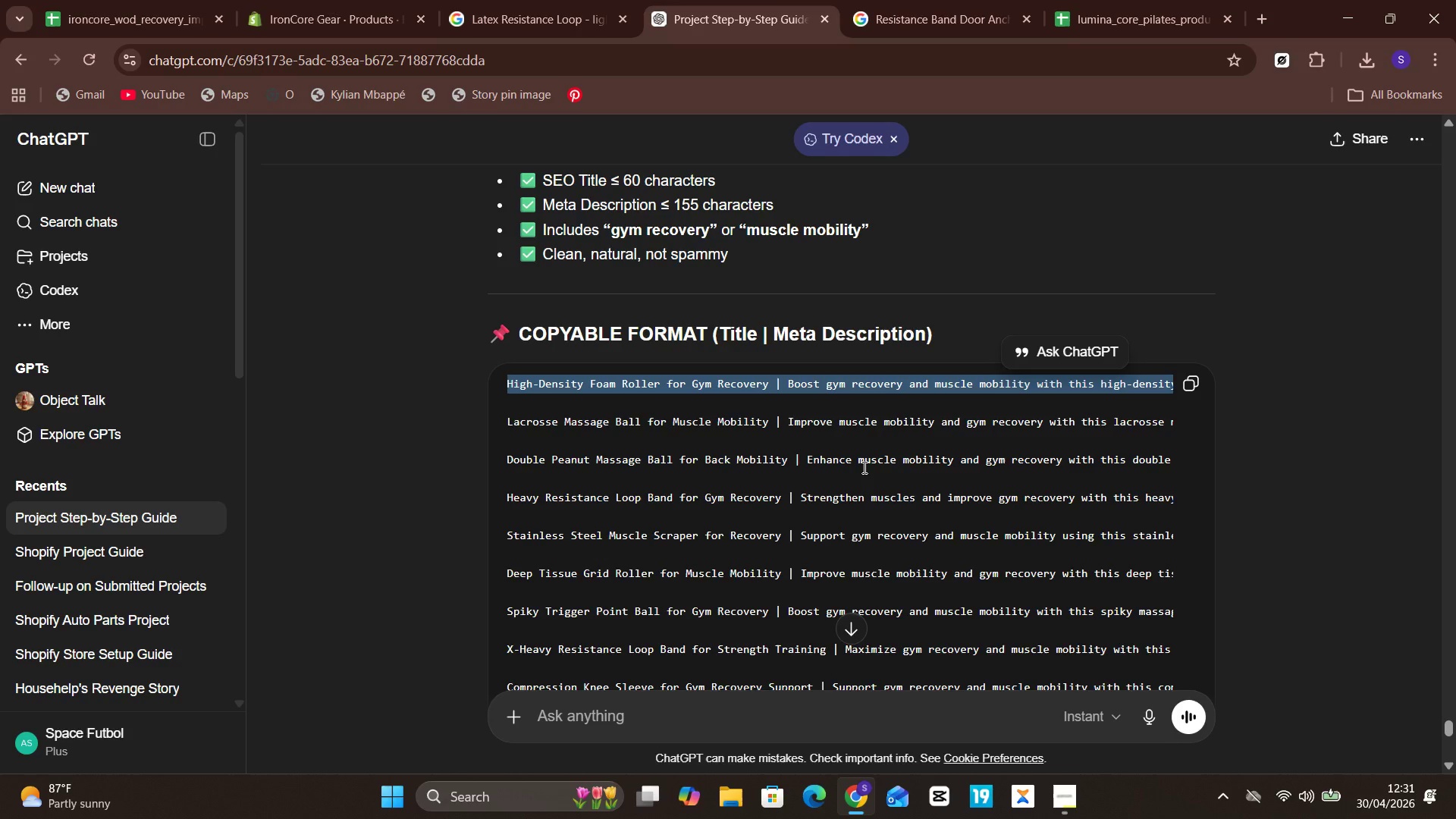 
left_click([691, 717])
 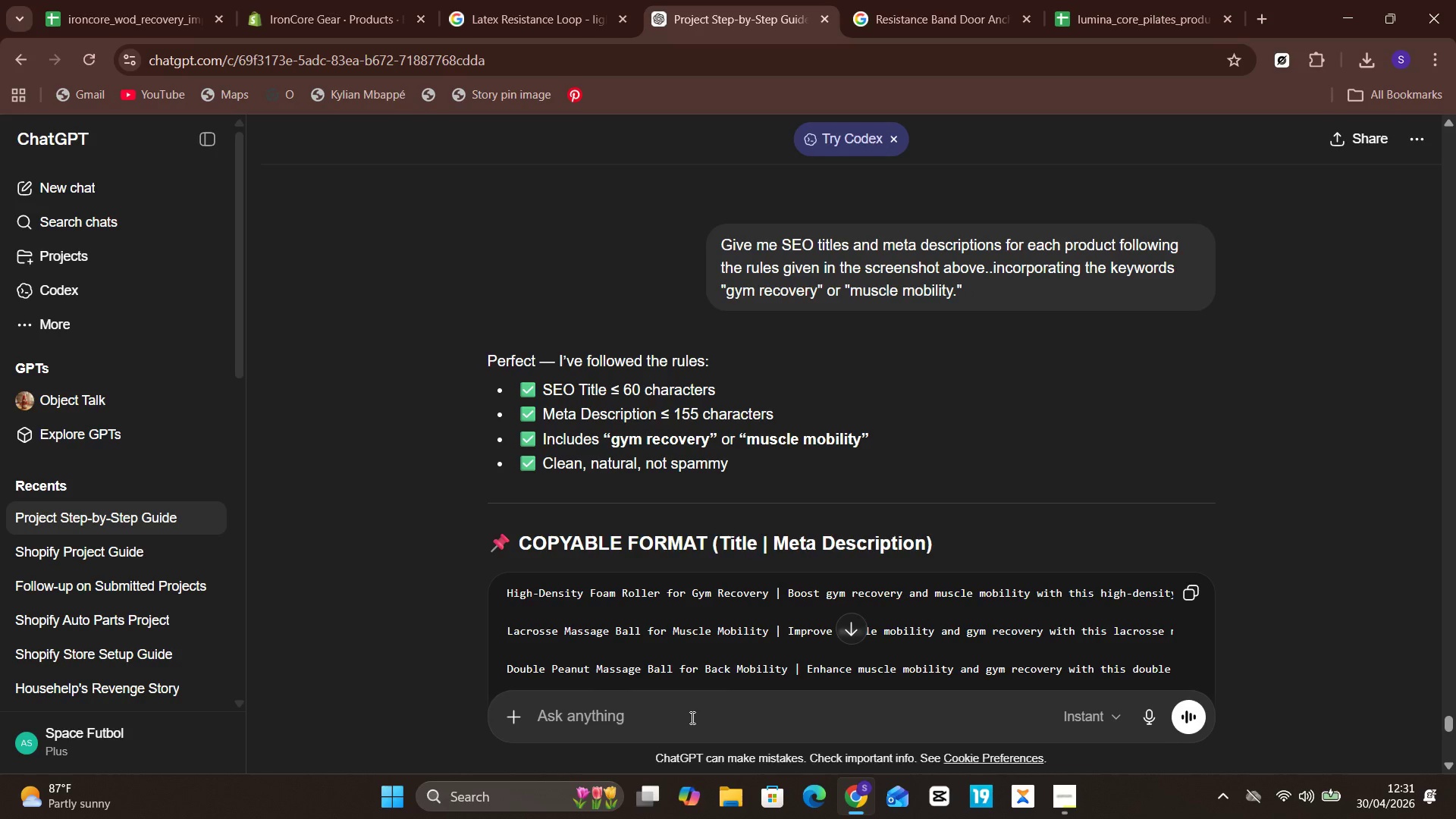 
type(do the titlk)
key(Backspace)
type(es and descripr)
key(Backspace)
type(tion seperaty)
key(Backspace)
type(ely na)
 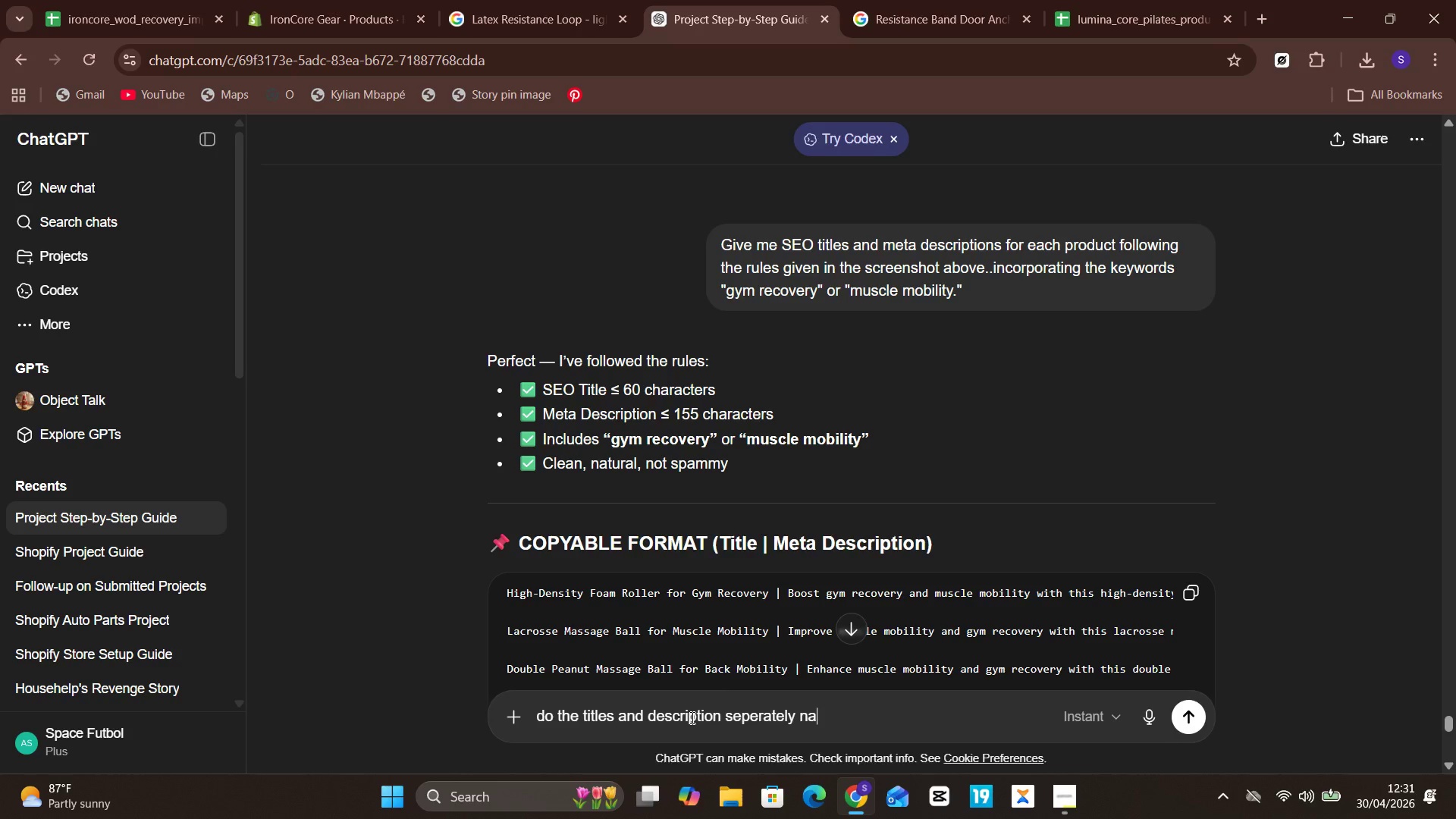 
key(Enter)
 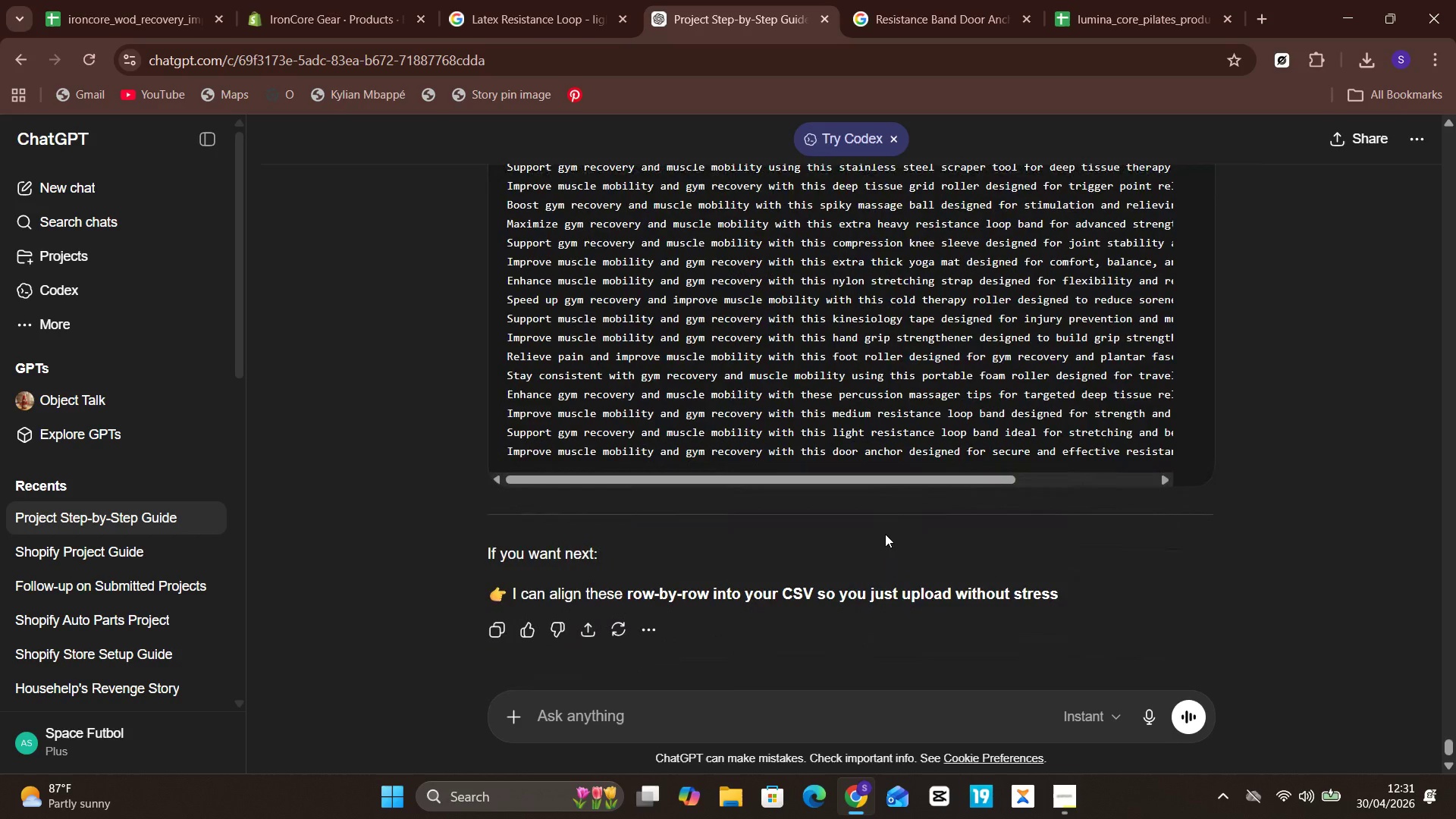 
wait(18.84)
 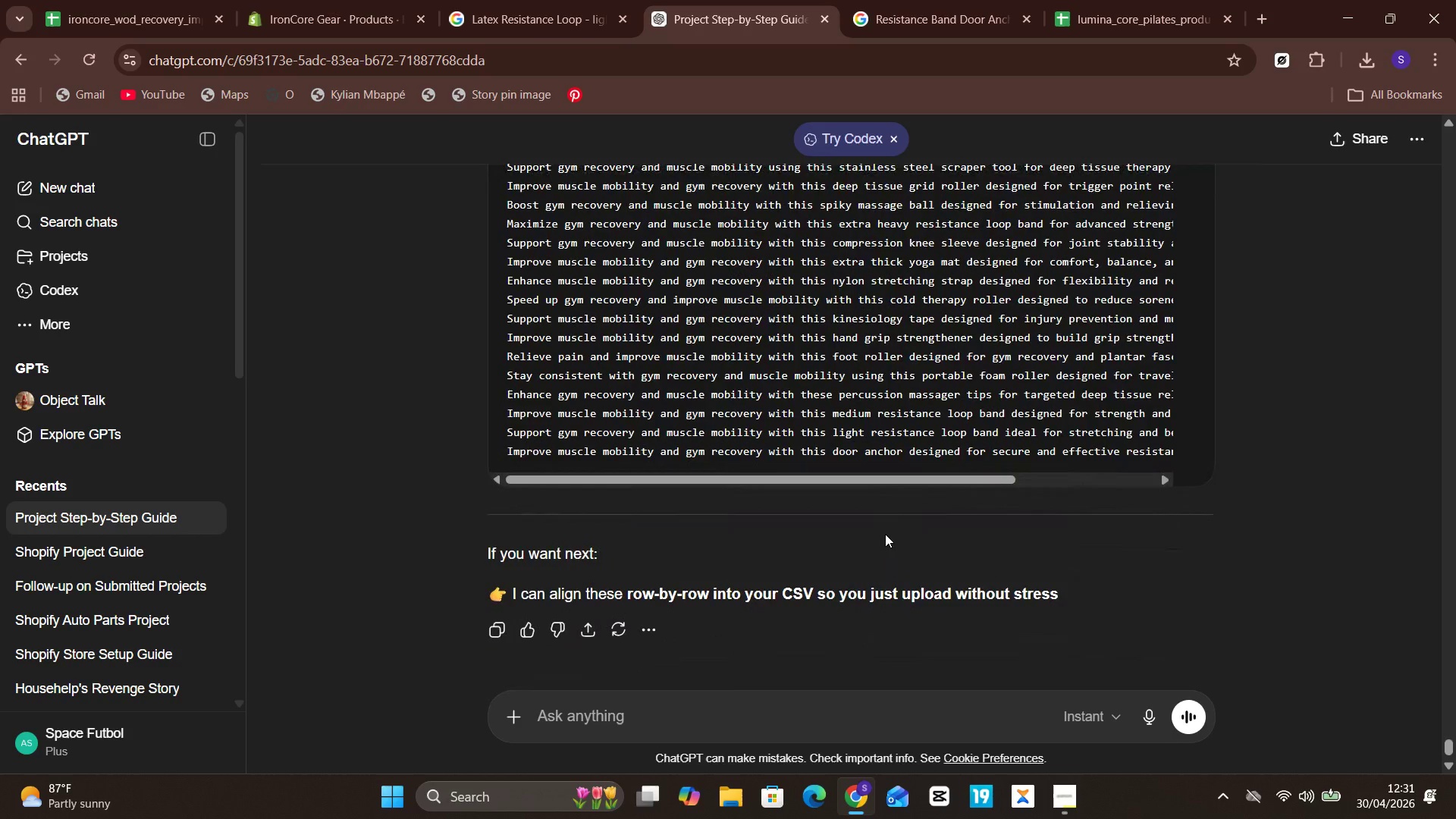 
left_click([736, 713])
 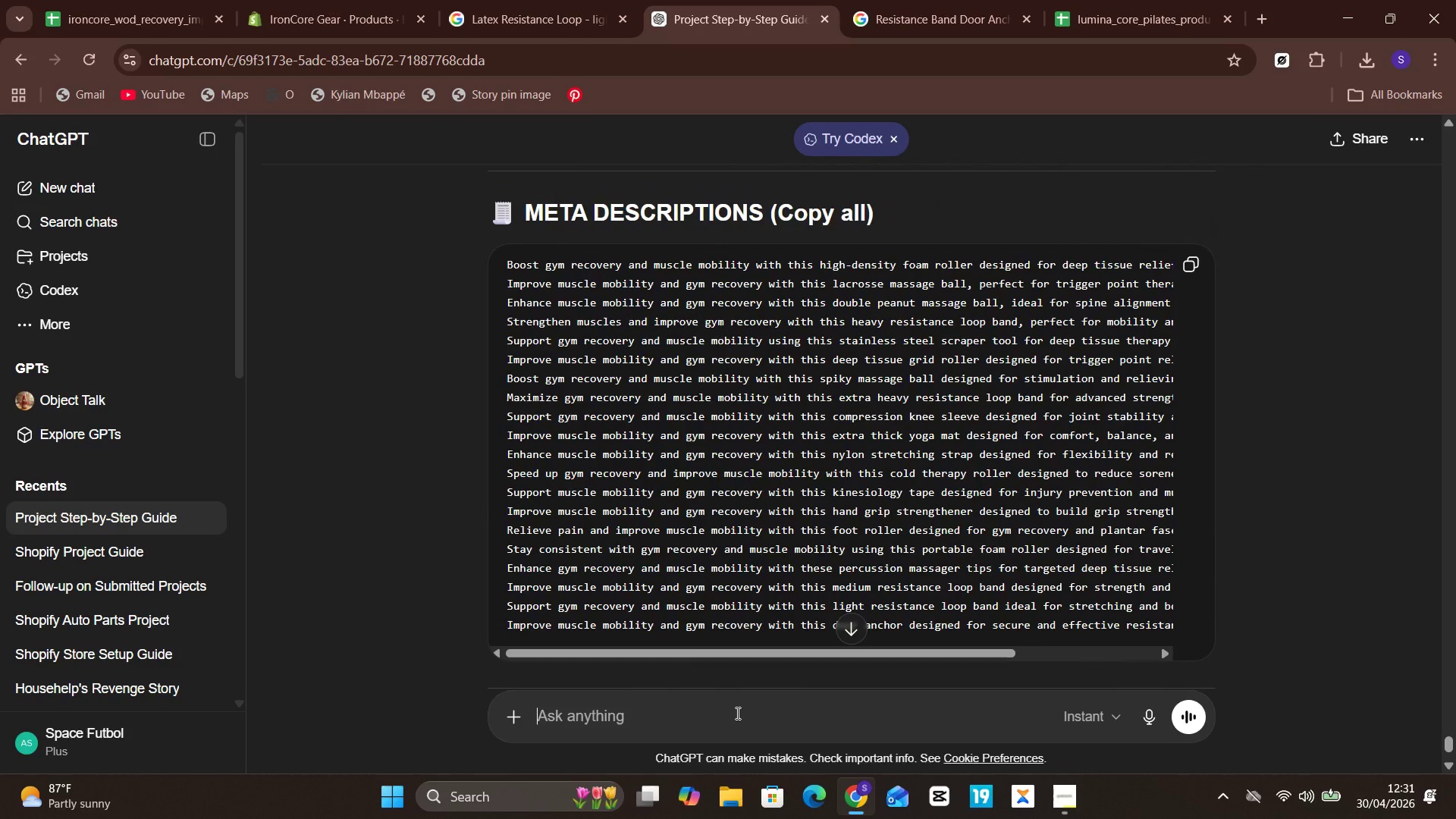 
type(put them in not a copyable form)
 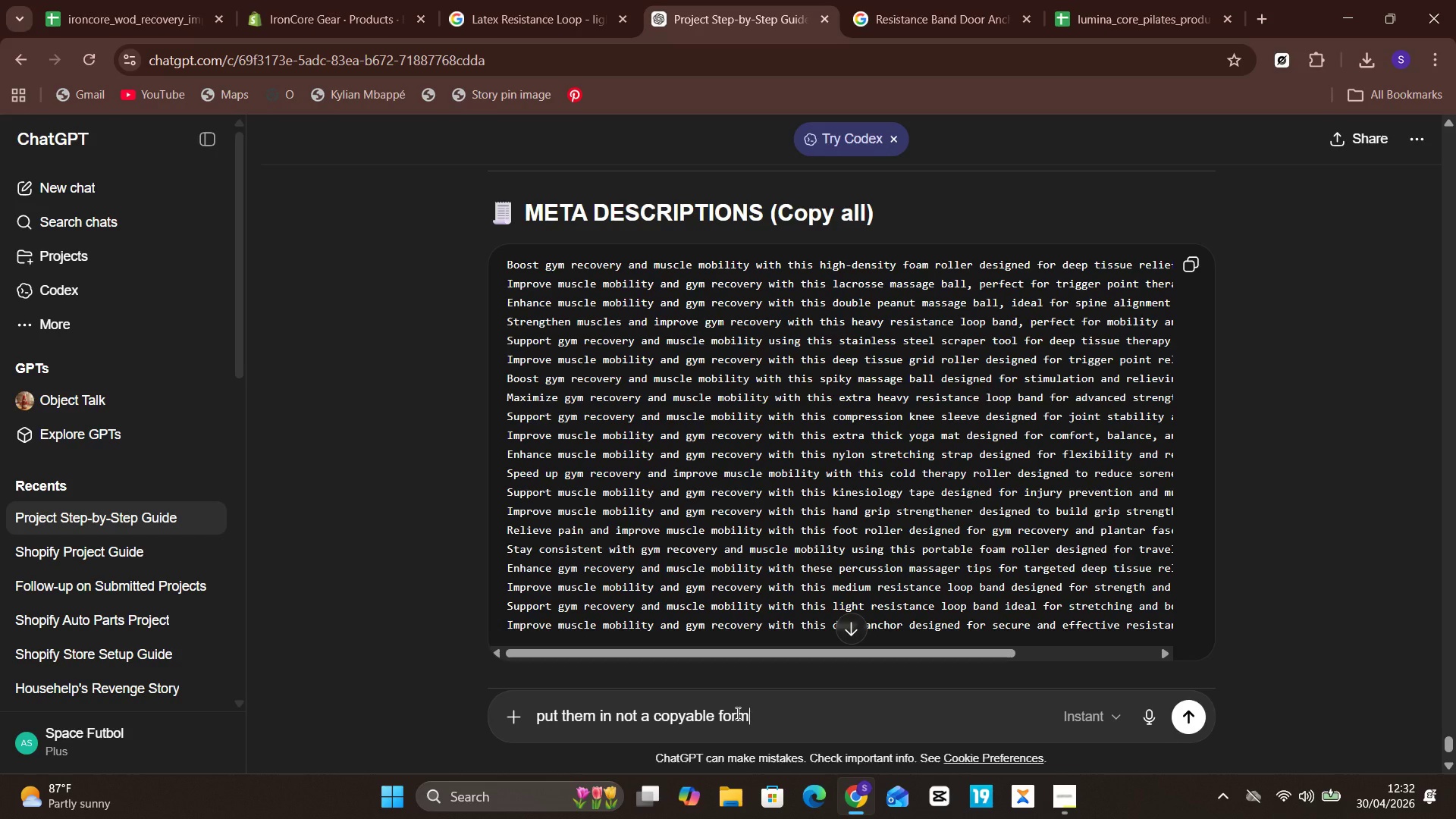 
key(Enter)
 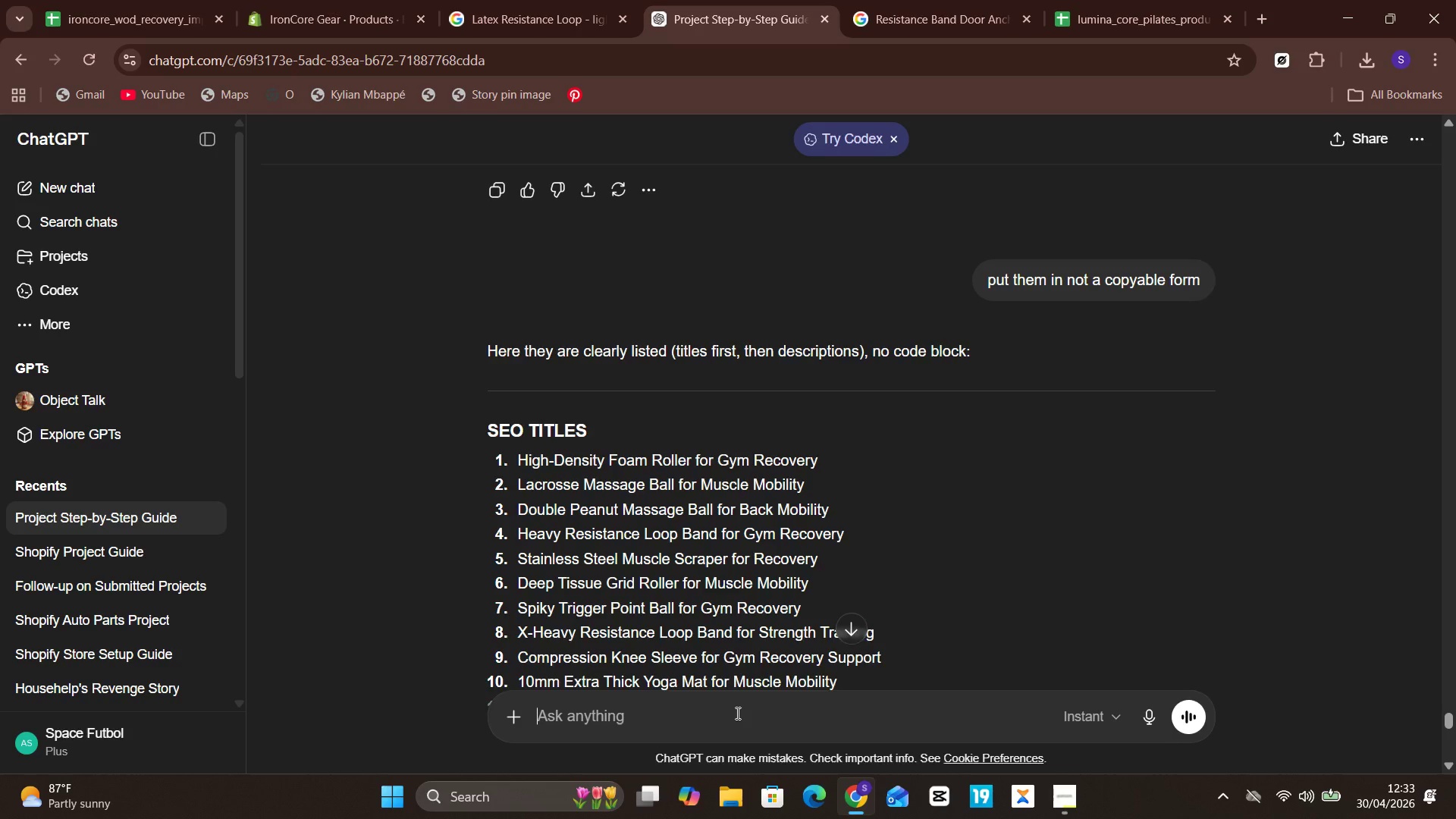 
wait(66.83)
 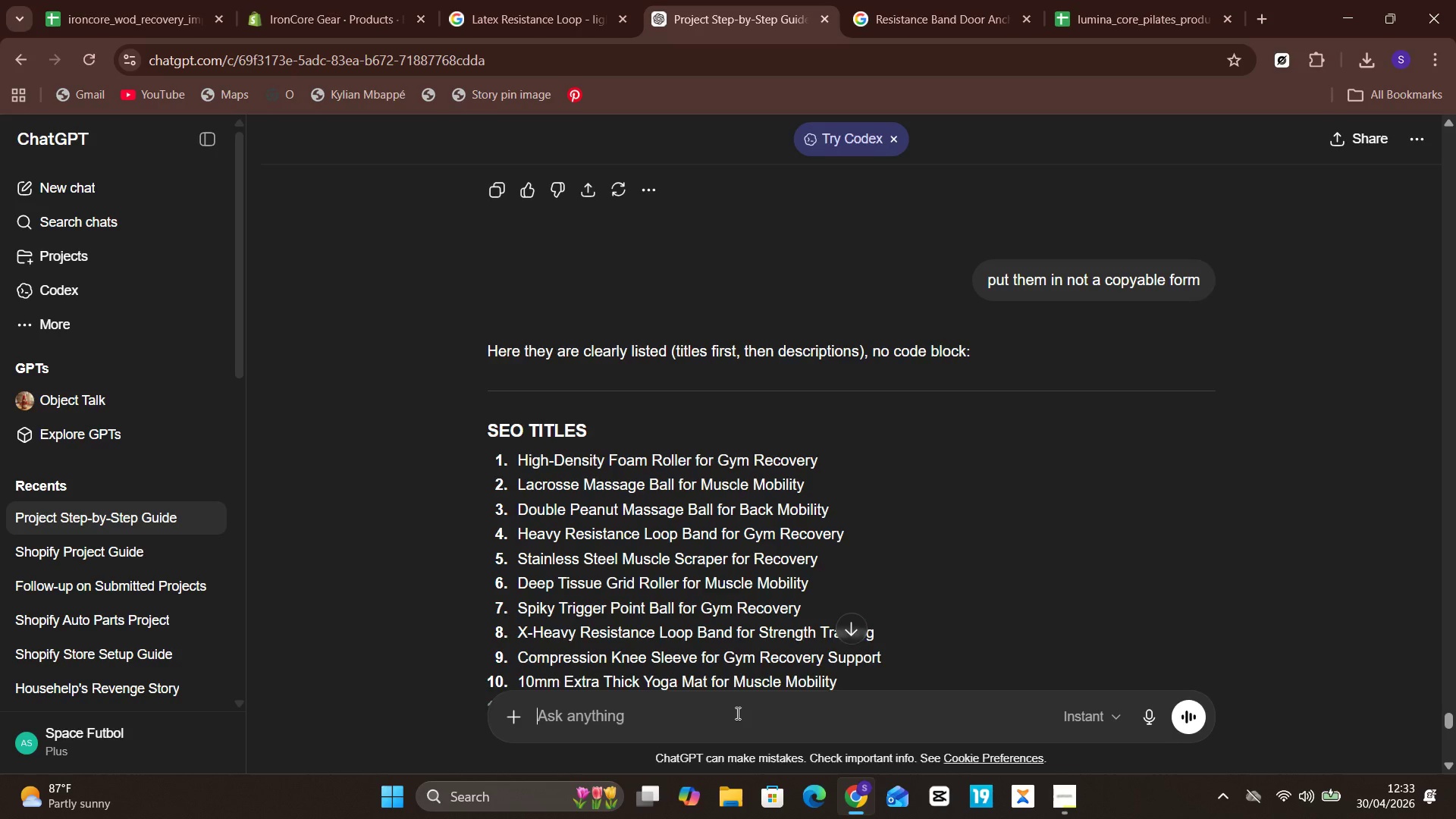 
left_click_drag(start_coordinate=[744, 454], to_coordinate=[480, 435])
 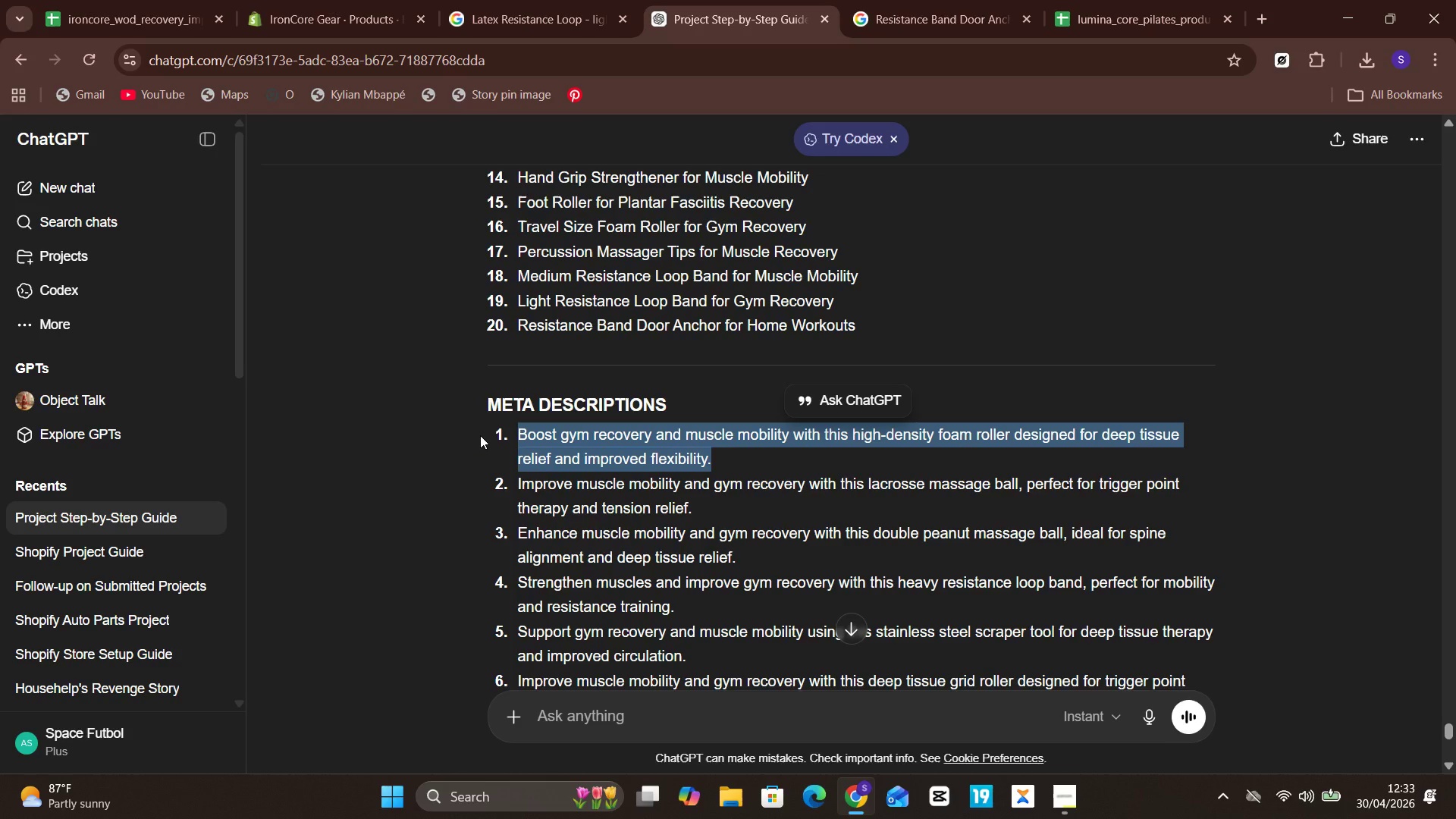 
key(Control+C)
 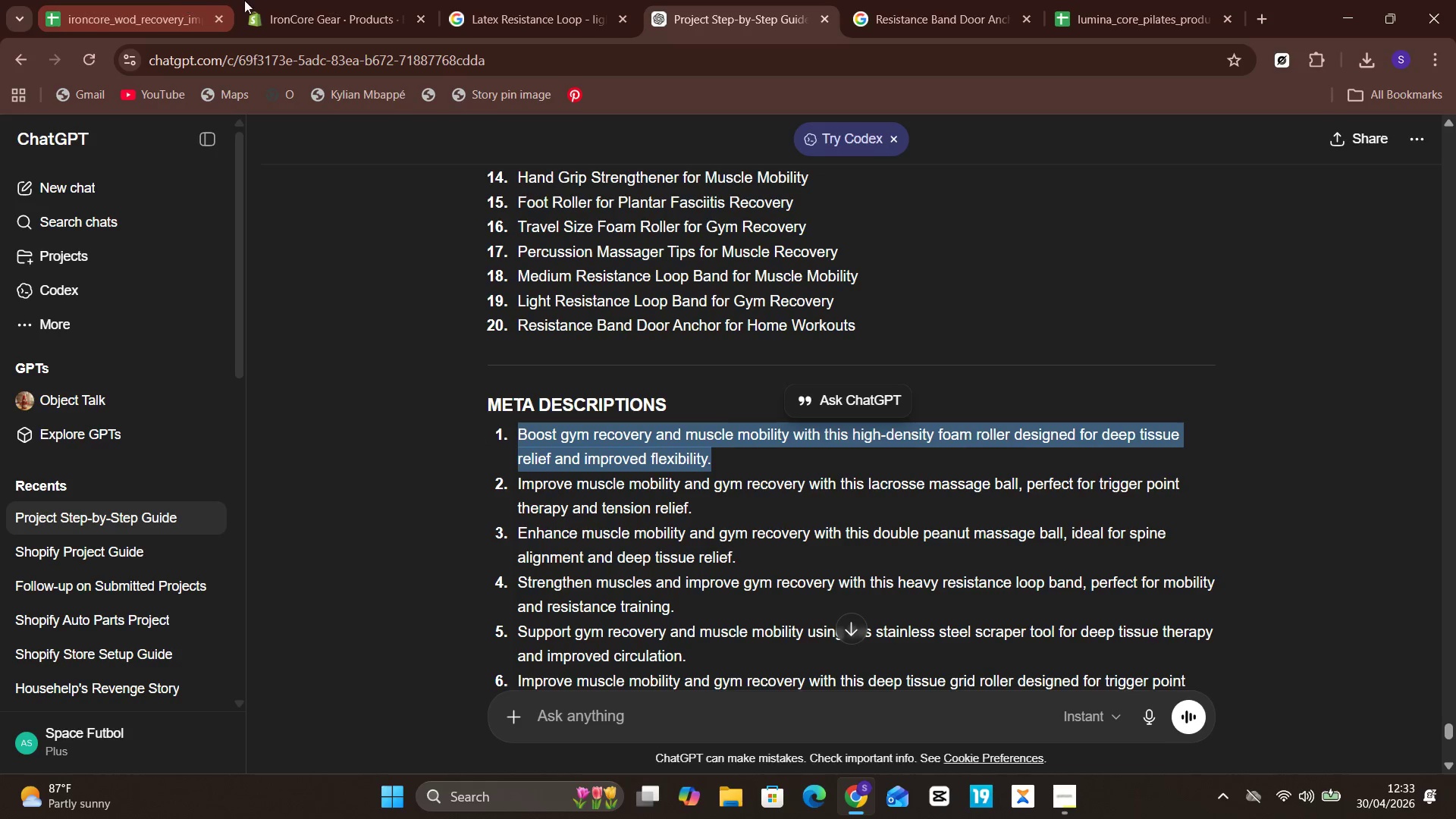 
left_click([324, 0])
 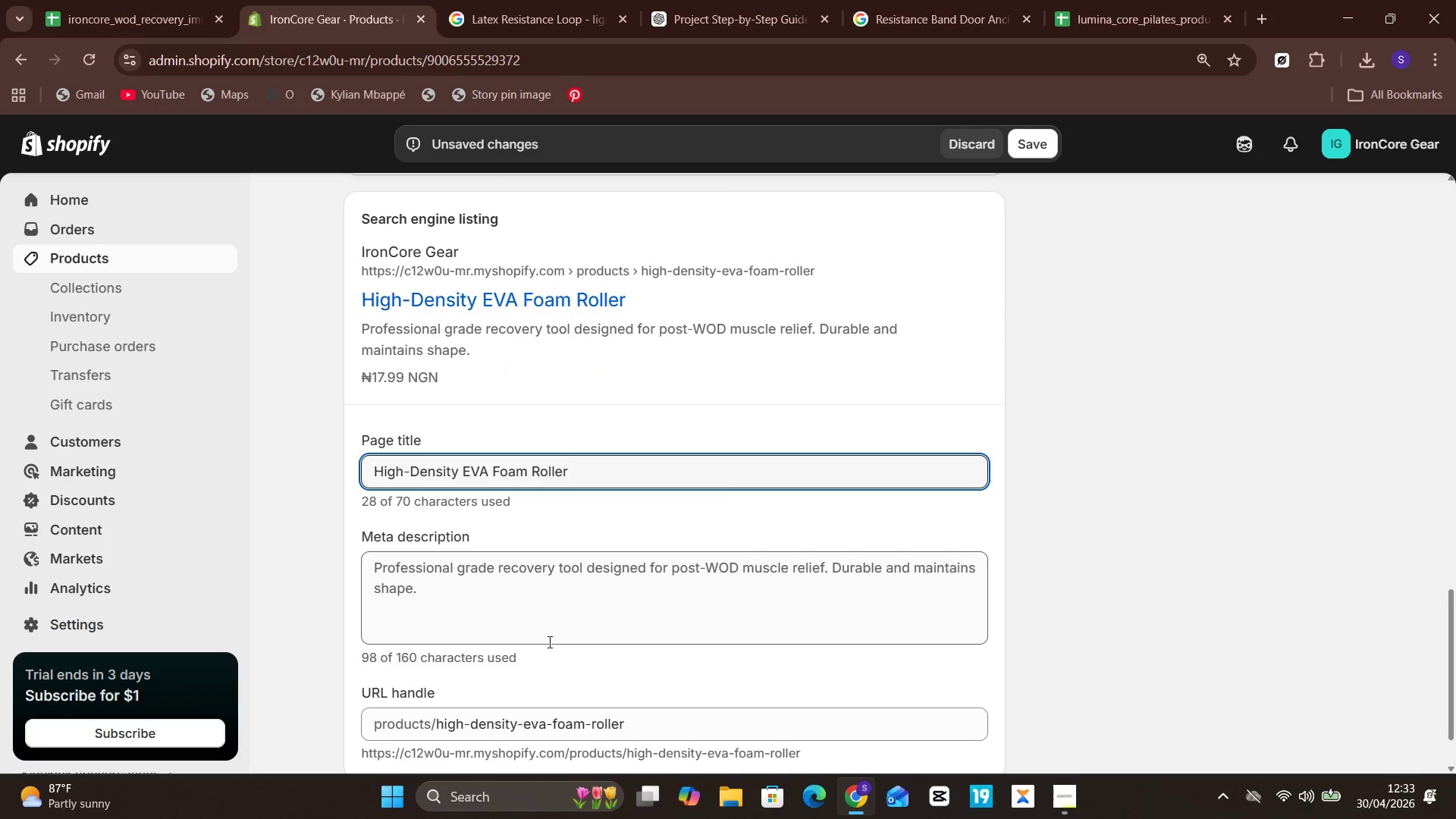 
left_click([591, 603])
 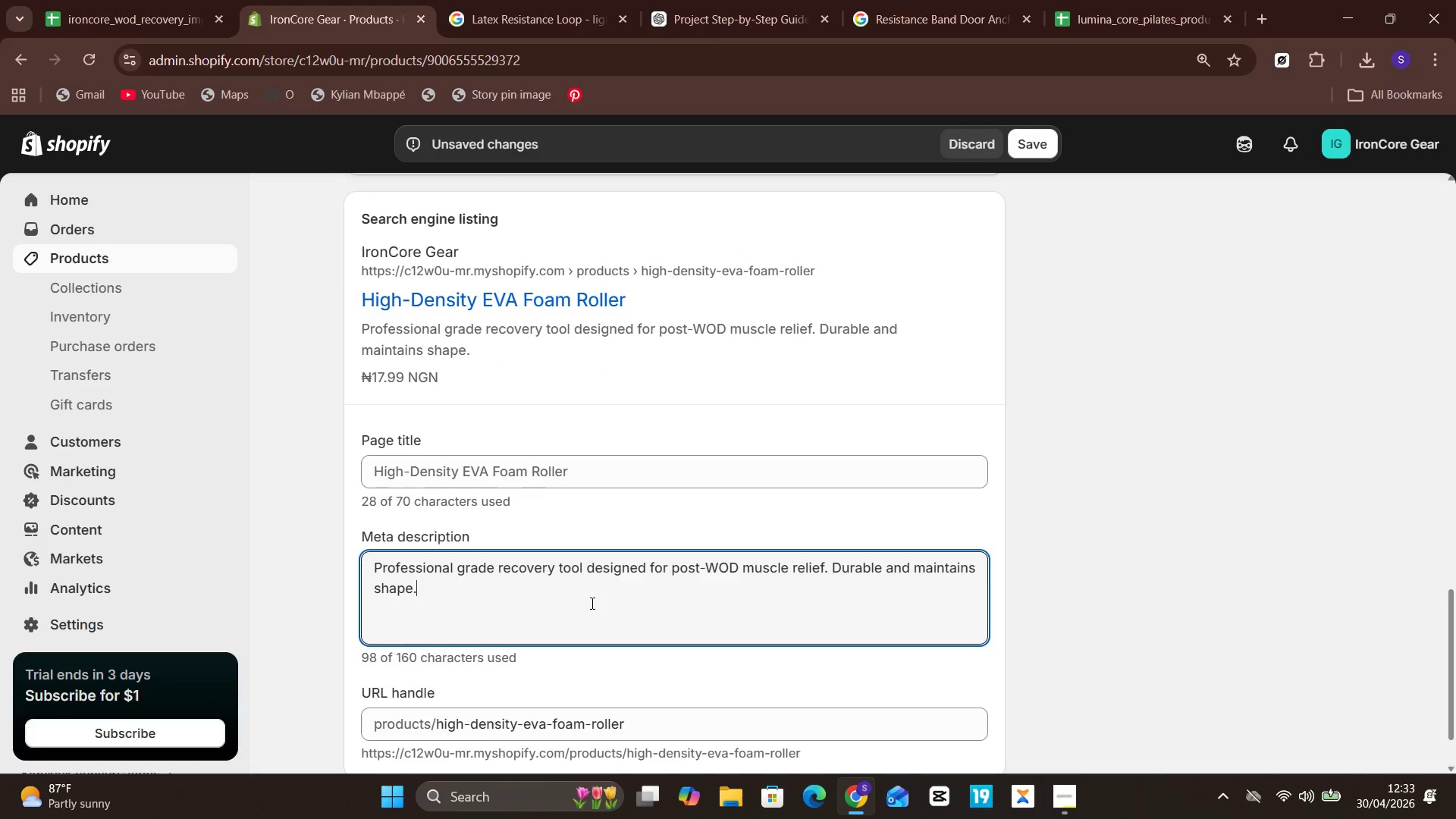 
key(Control+A)
 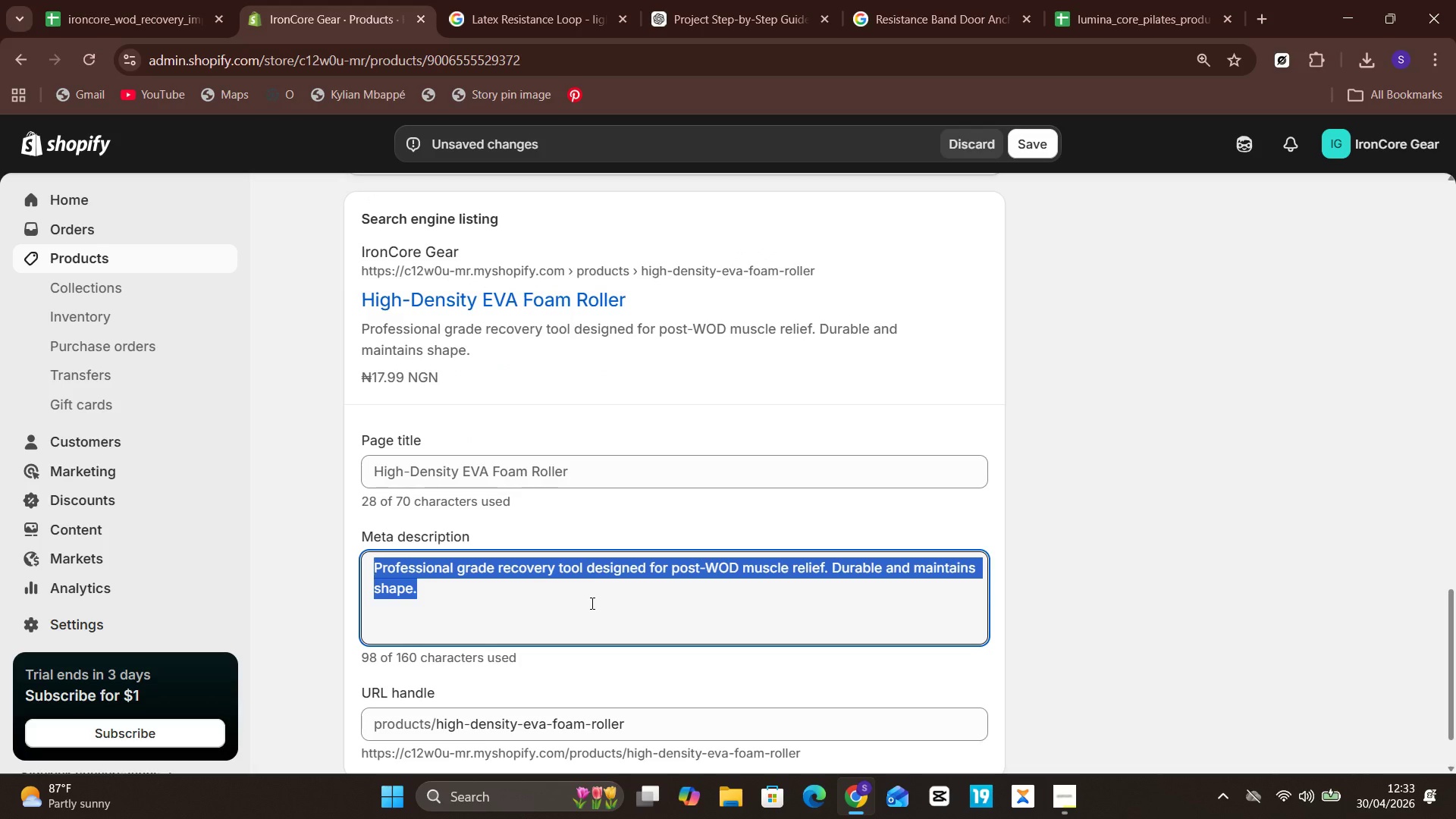 
key(Control+V)
 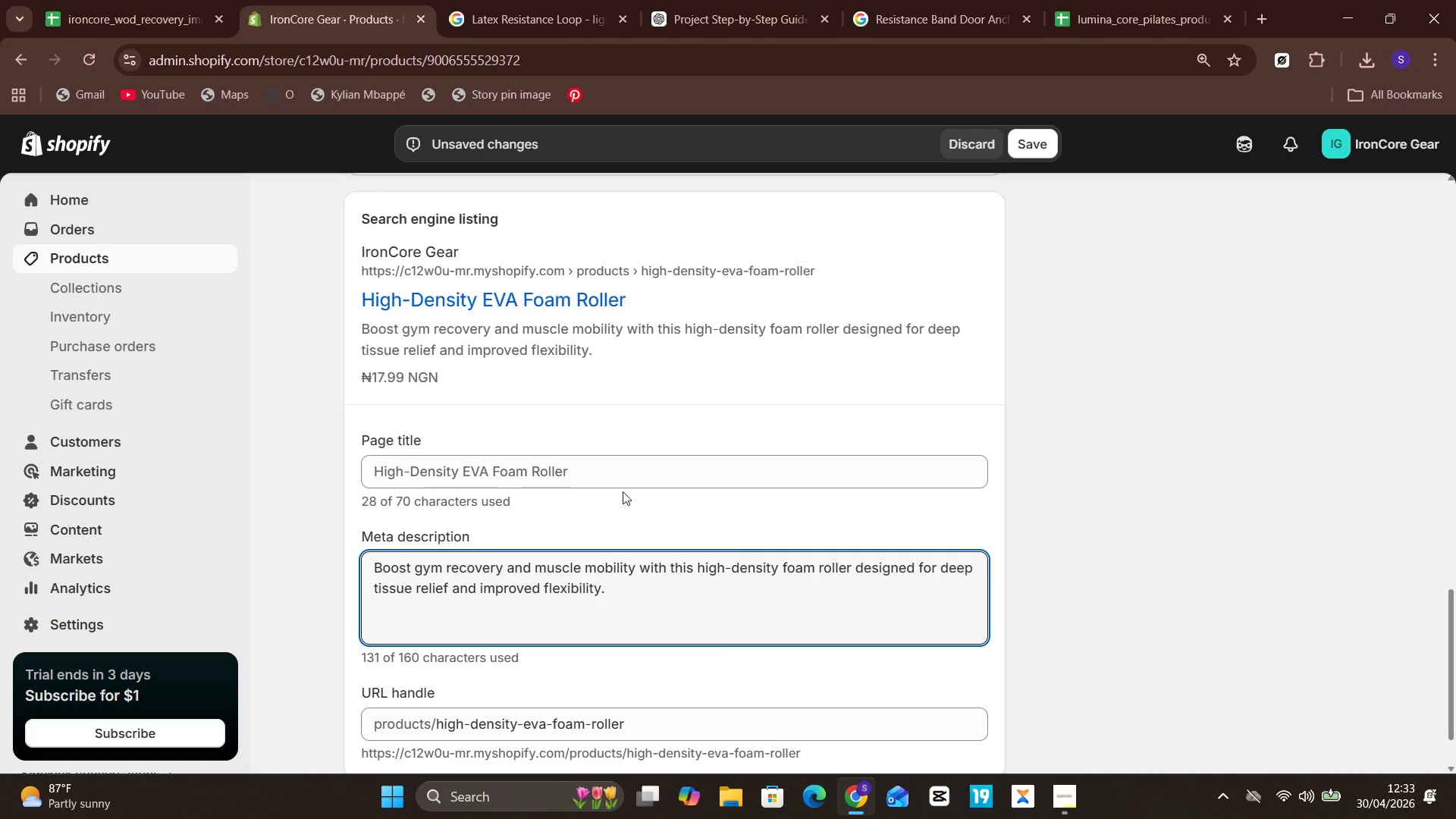 
left_click([641, 479])
 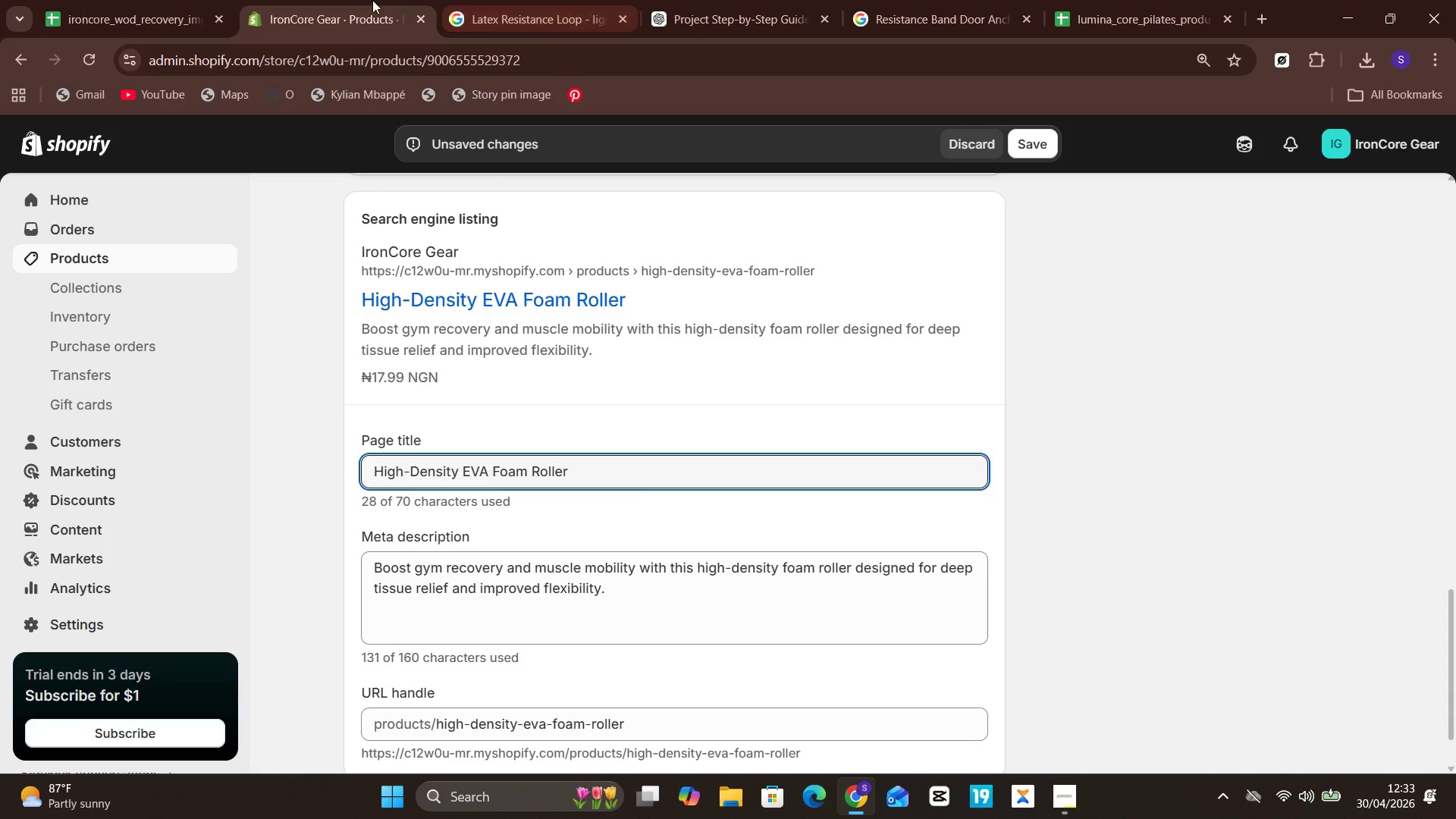 
left_click([70, 0])
 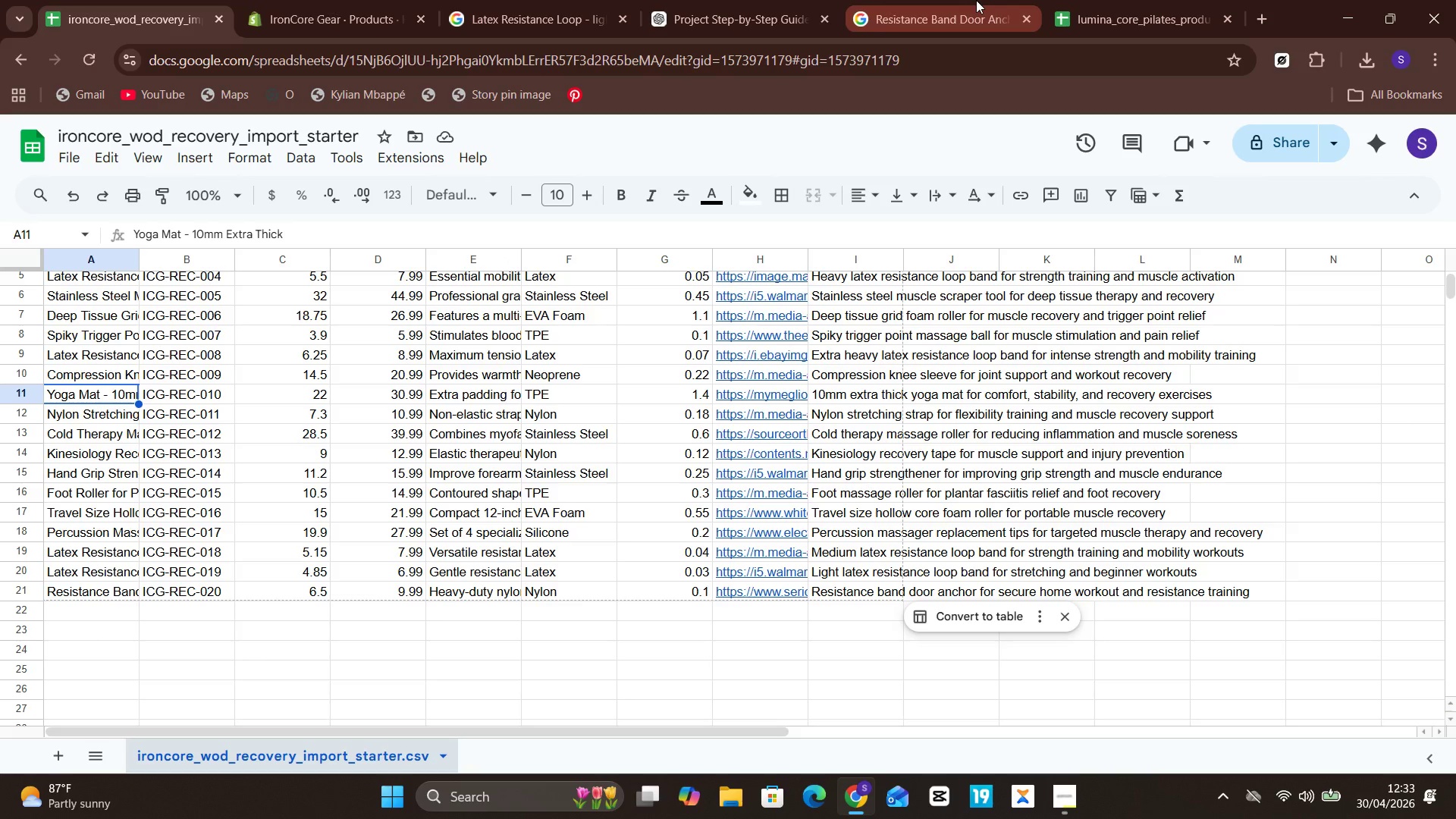 
left_click([776, 0])
 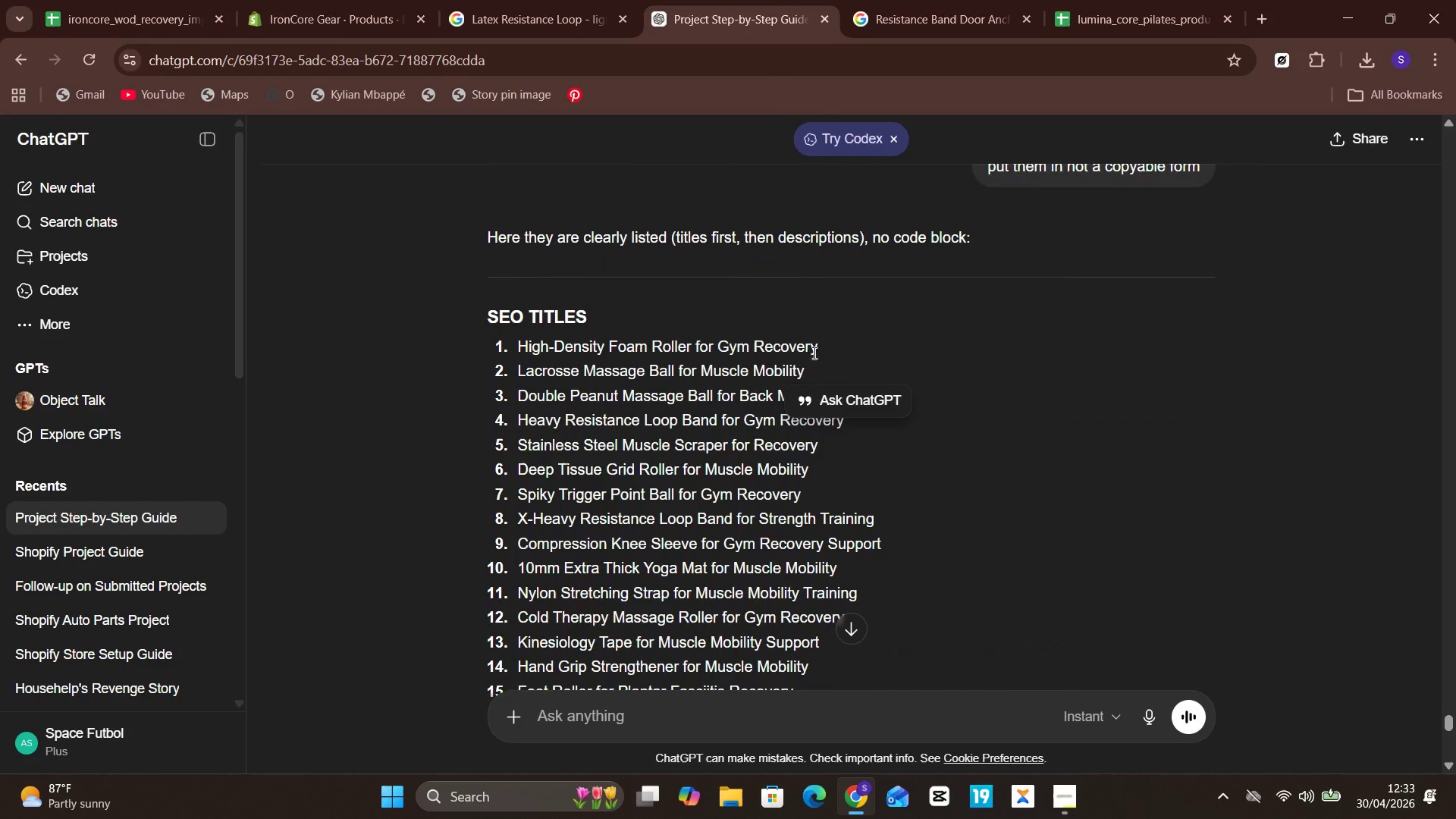 
left_click_drag(start_coordinate=[830, 347], to_coordinate=[513, 349])
 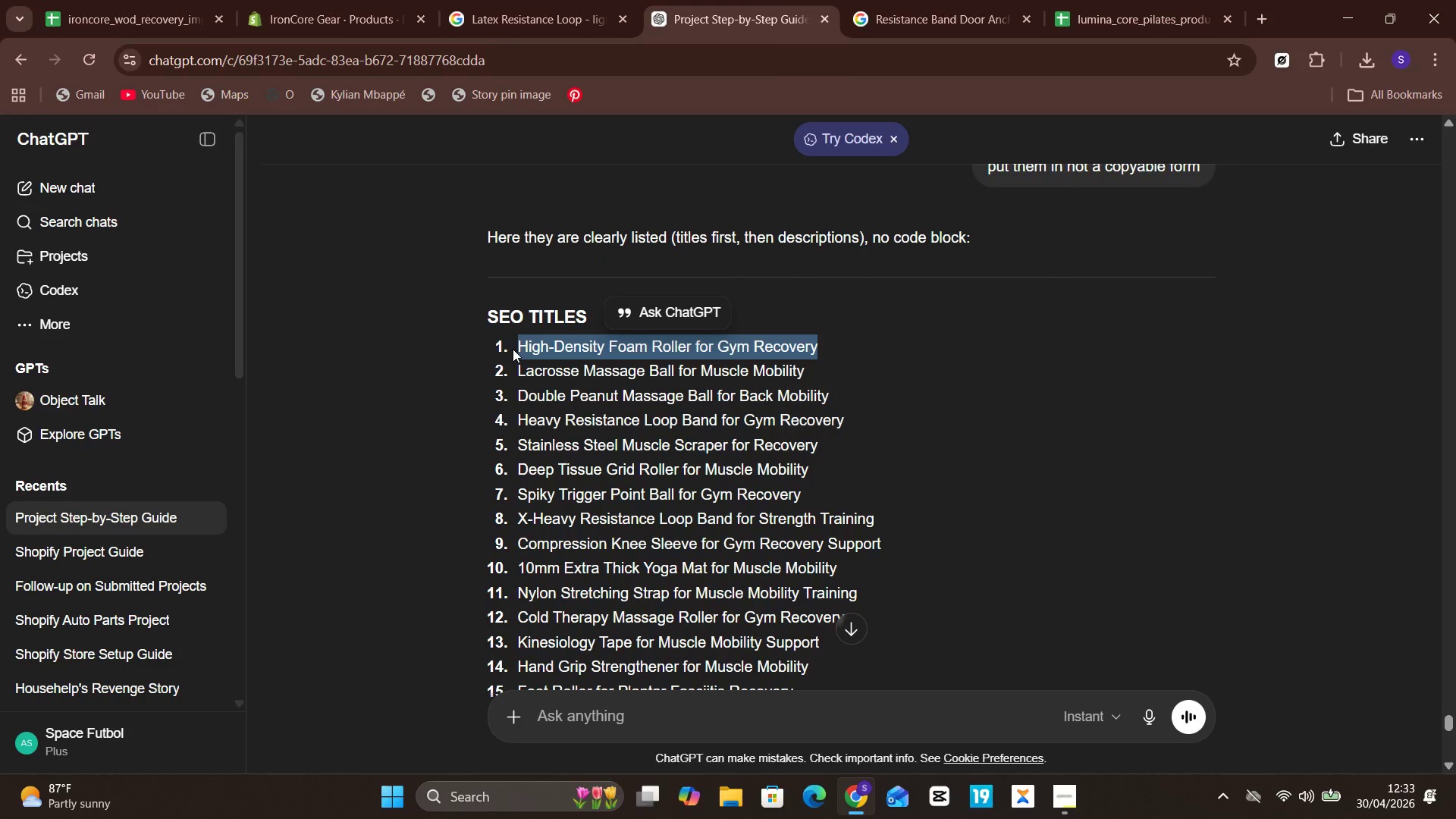 
hold_key(key=ControlLeft, duration=0.7)
 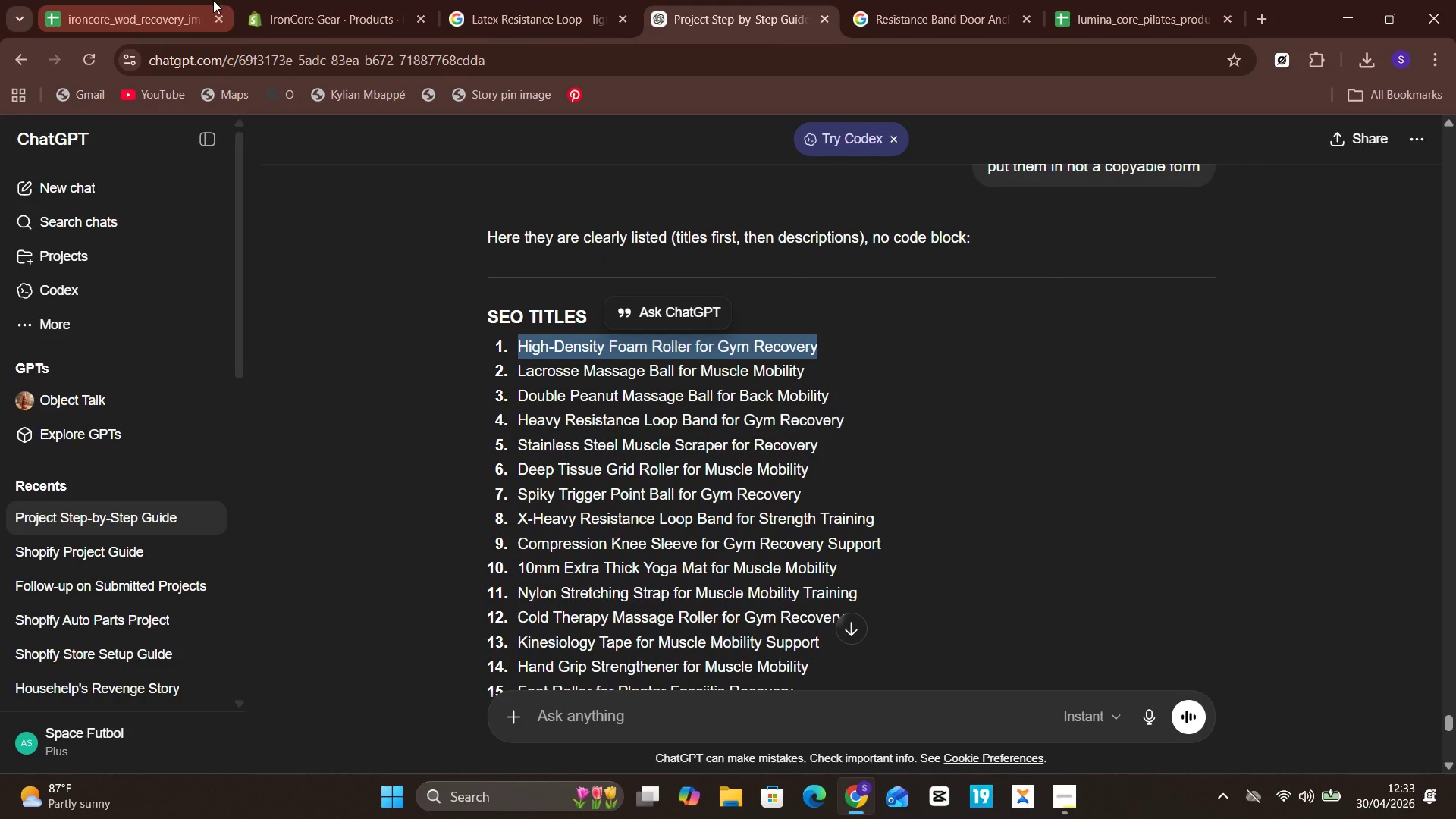 
hold_key(key=C, duration=0.31)
 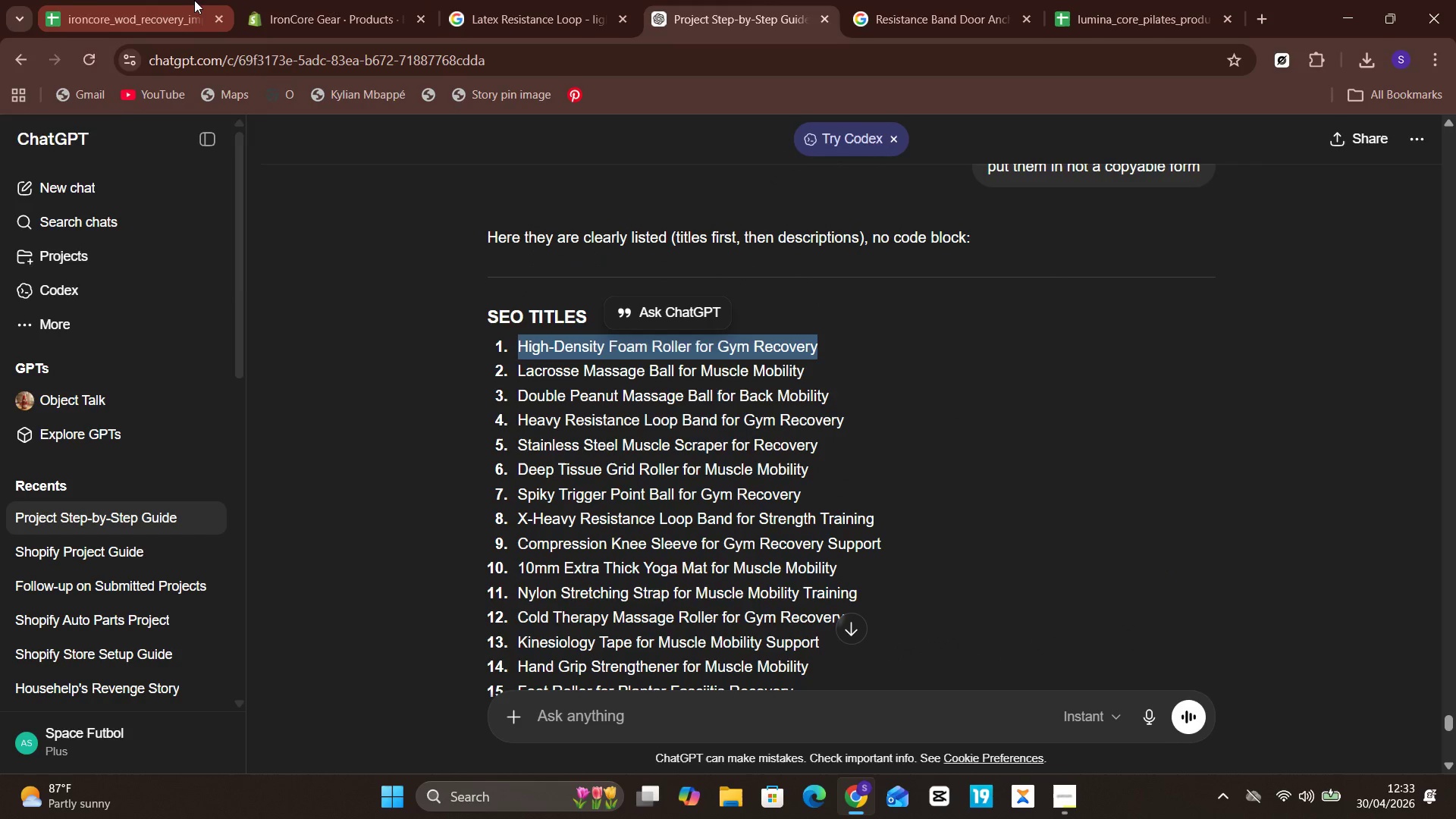 
left_click([190, 0])
 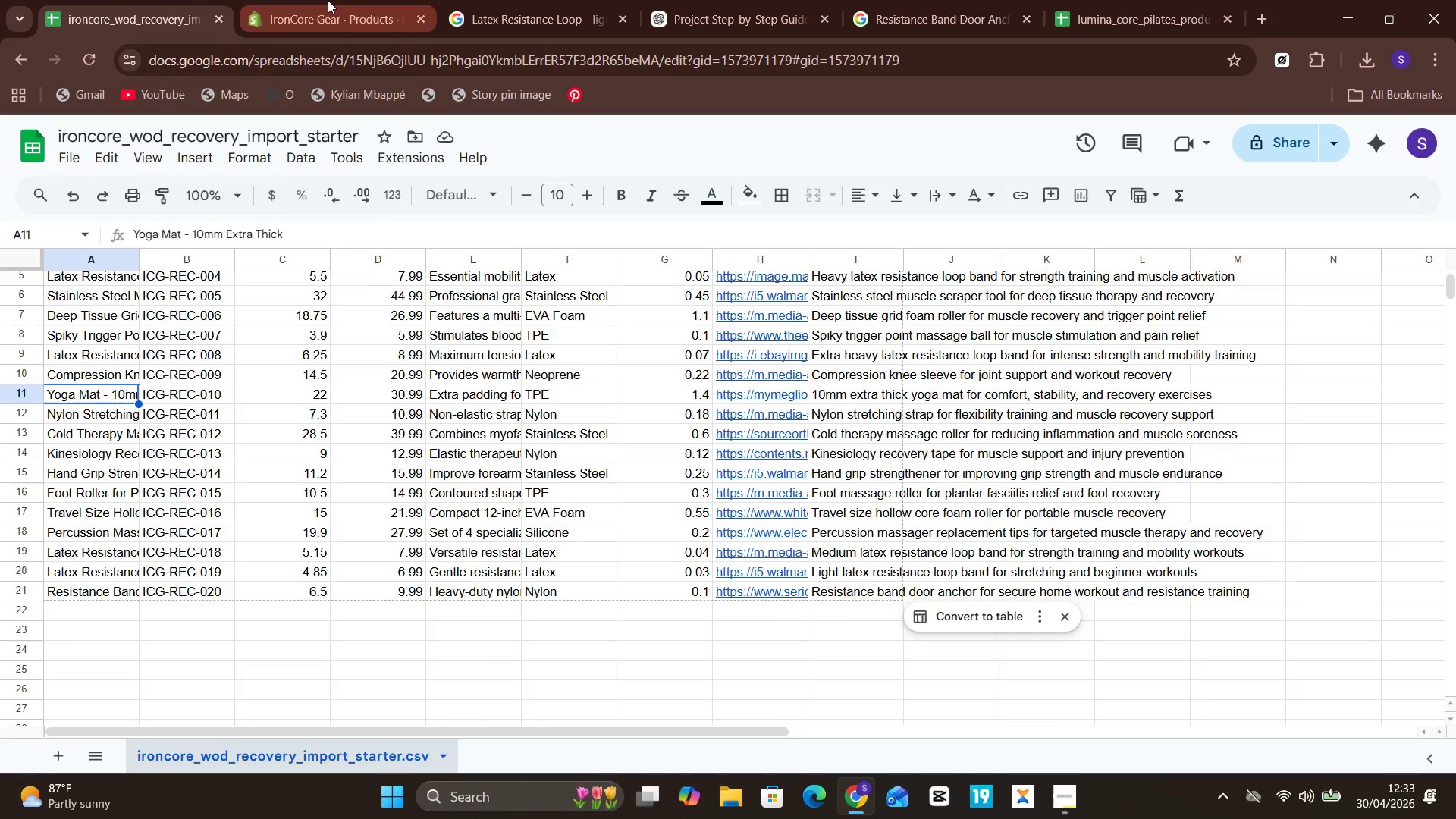 
left_click([328, 0])
 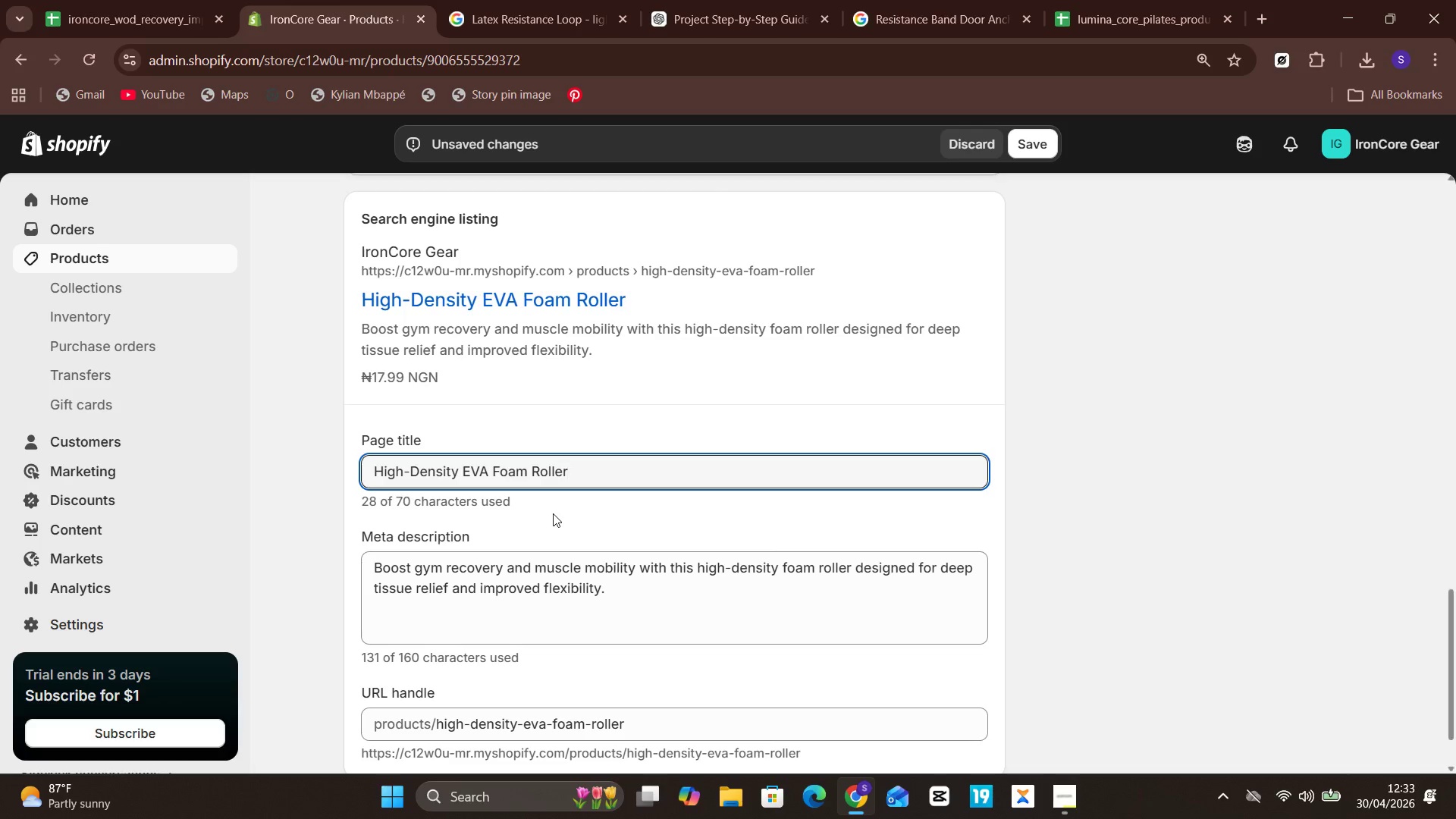 
key(Control+A)
 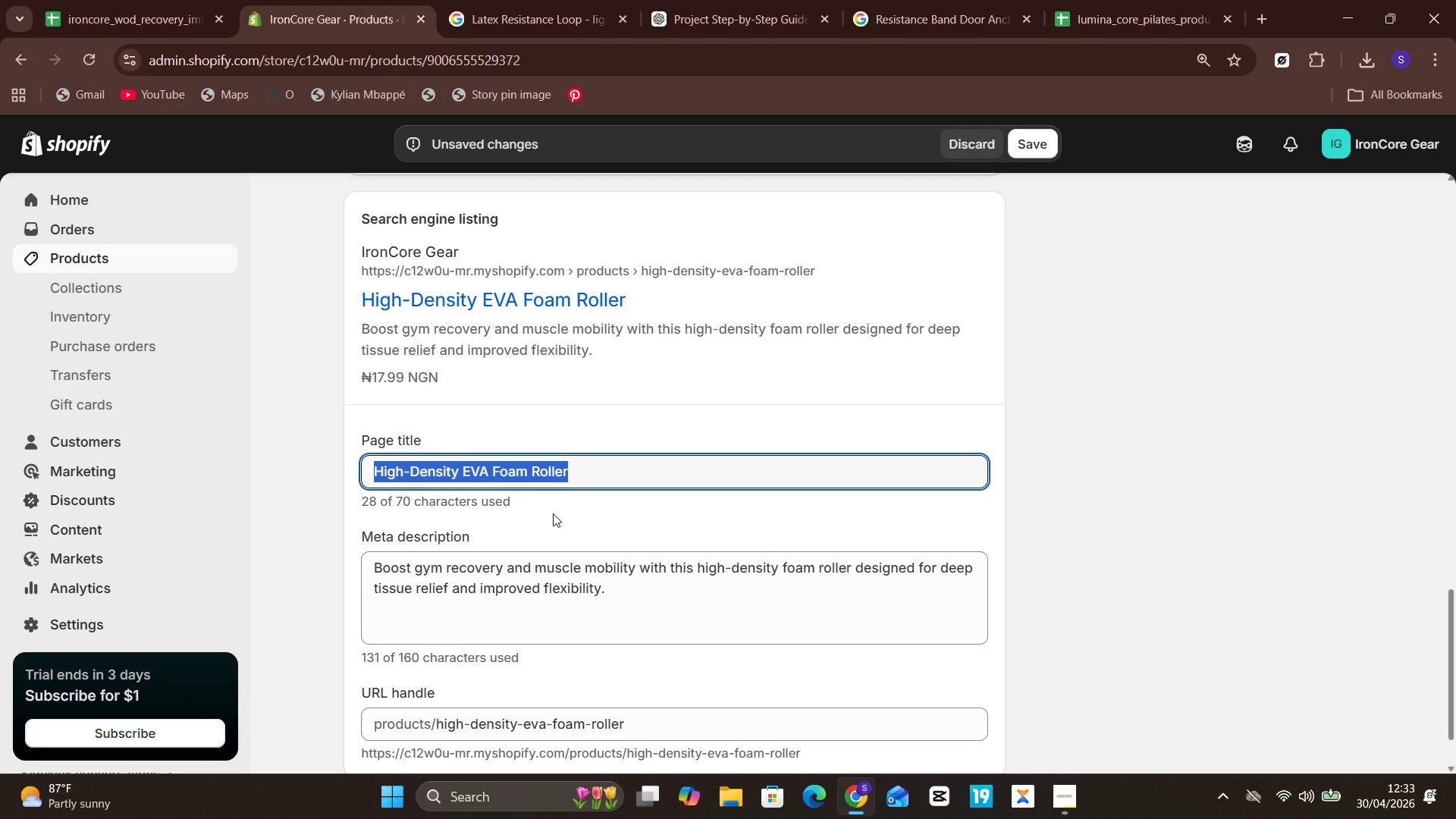 
hold_key(key=V, duration=0.33)
 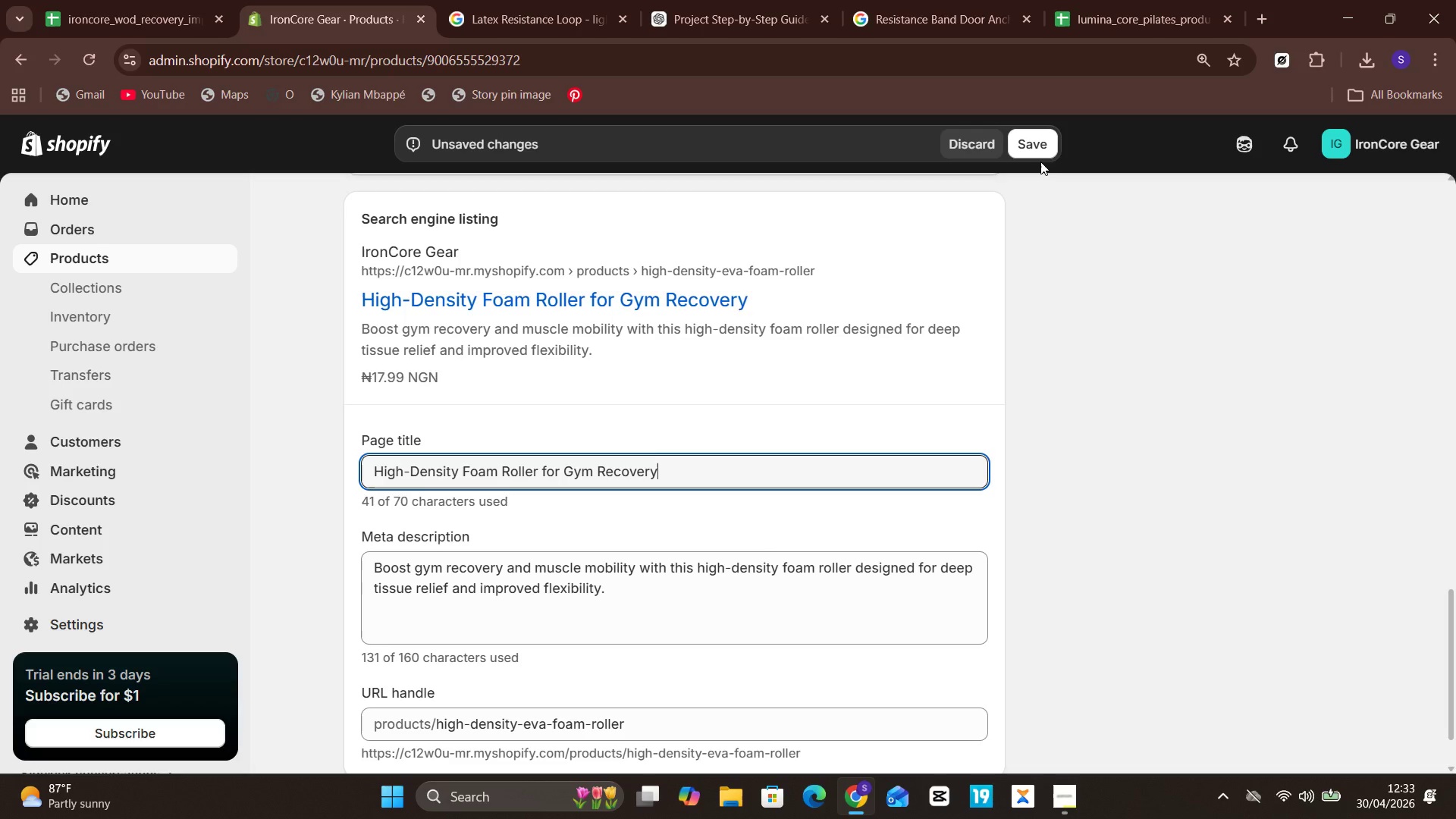 
left_click([1032, 149])
 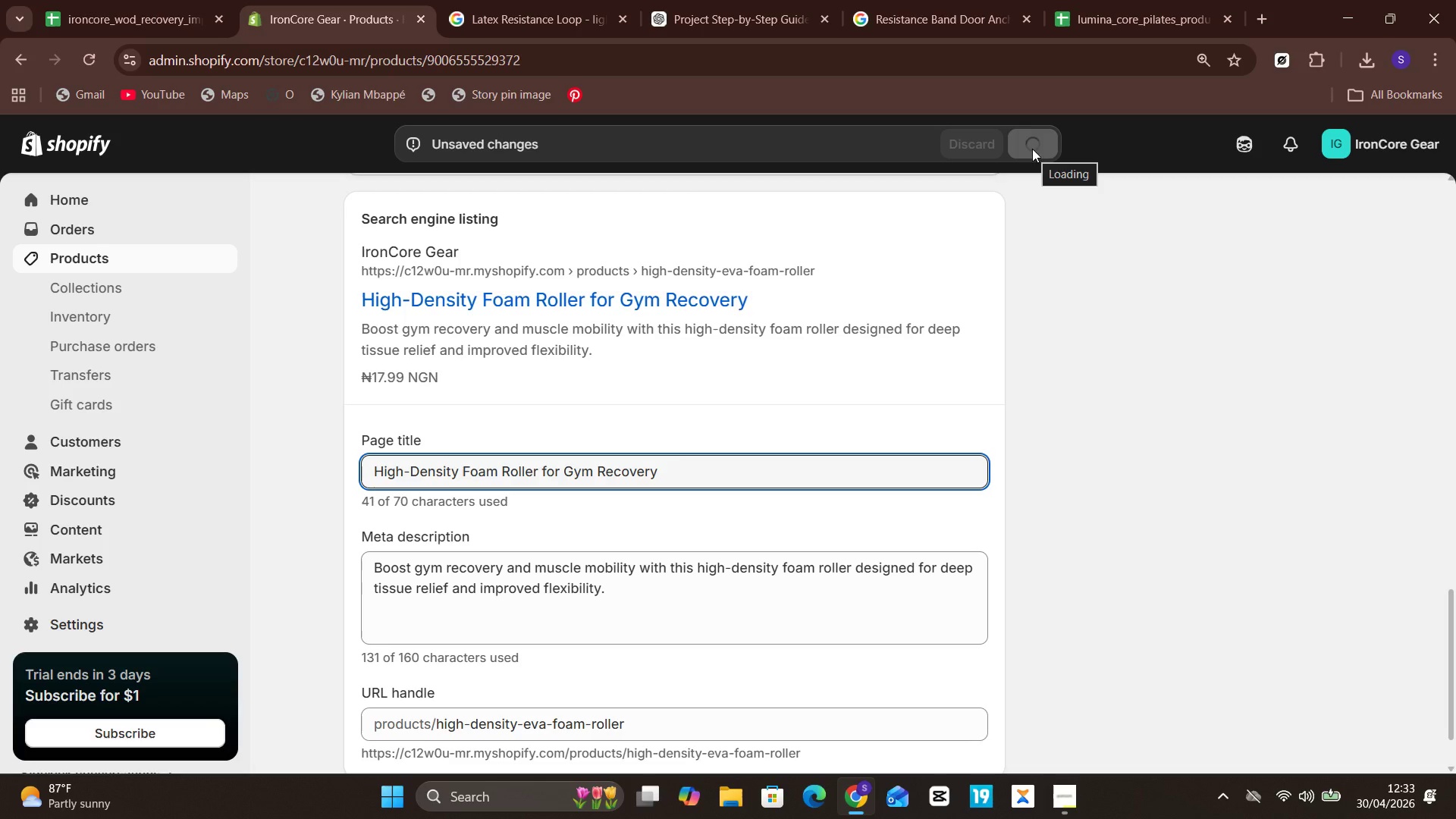 
mouse_move([886, 547])
 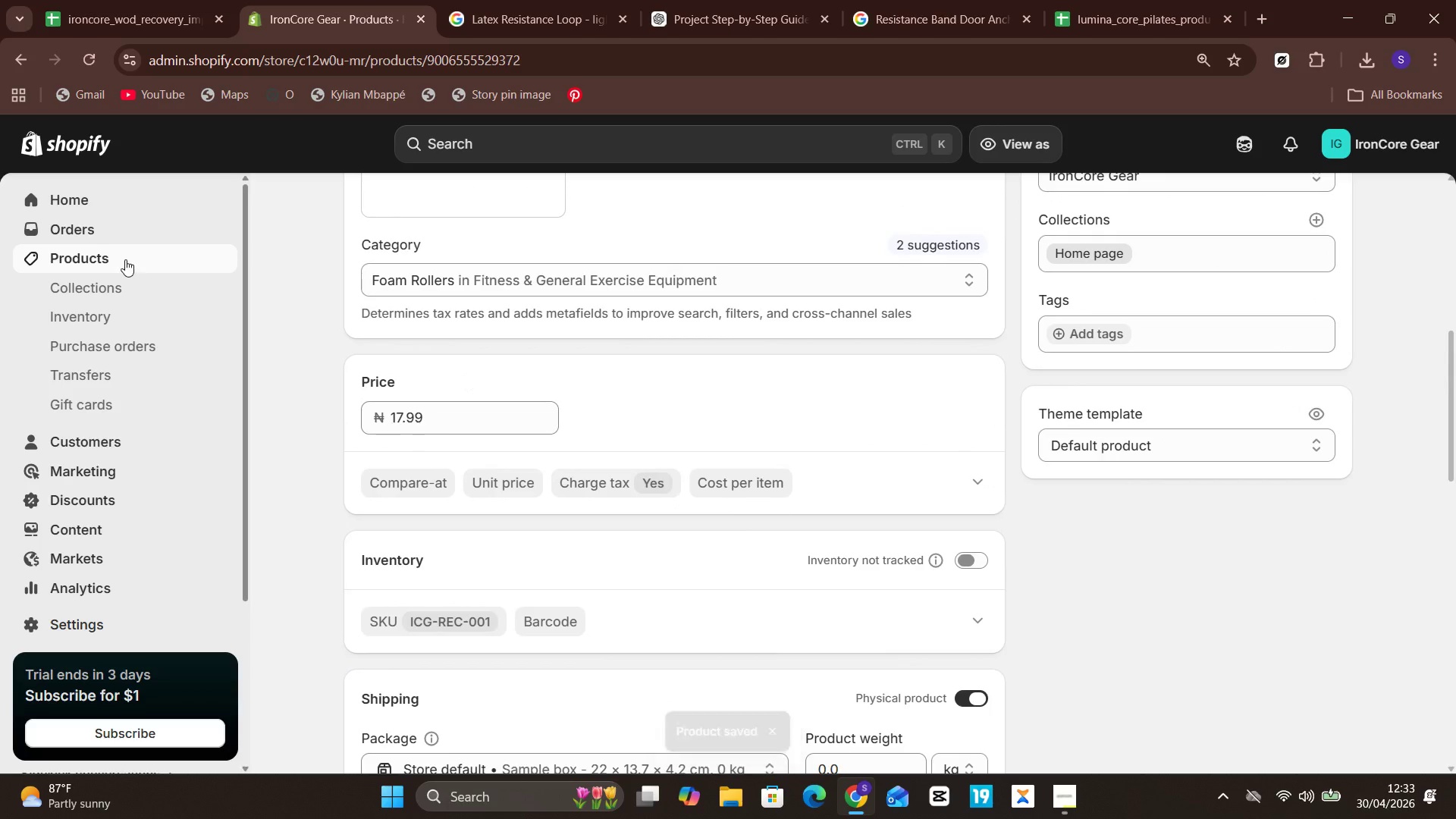 
left_click([125, 259])
 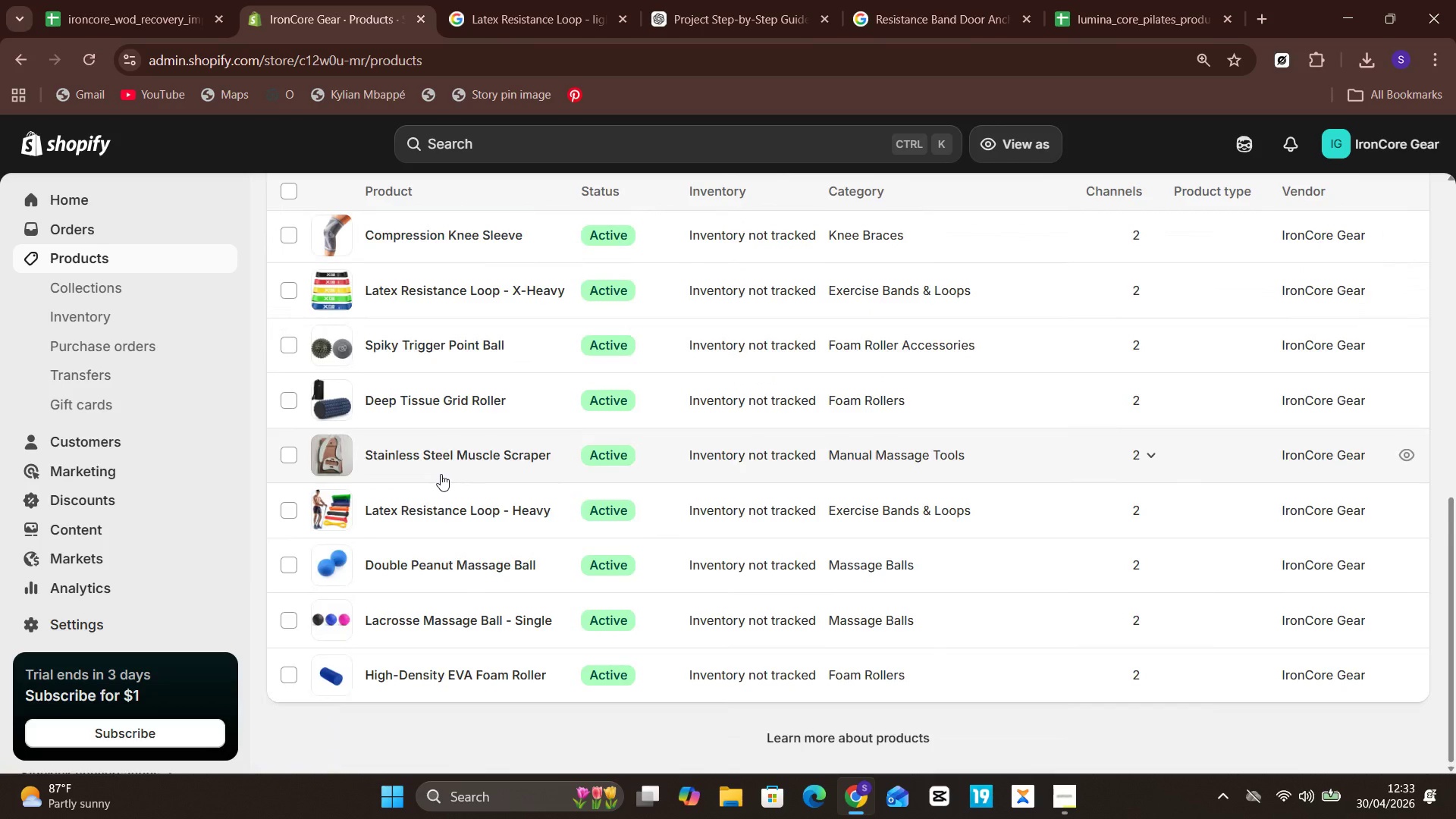 
left_click([404, 613])
 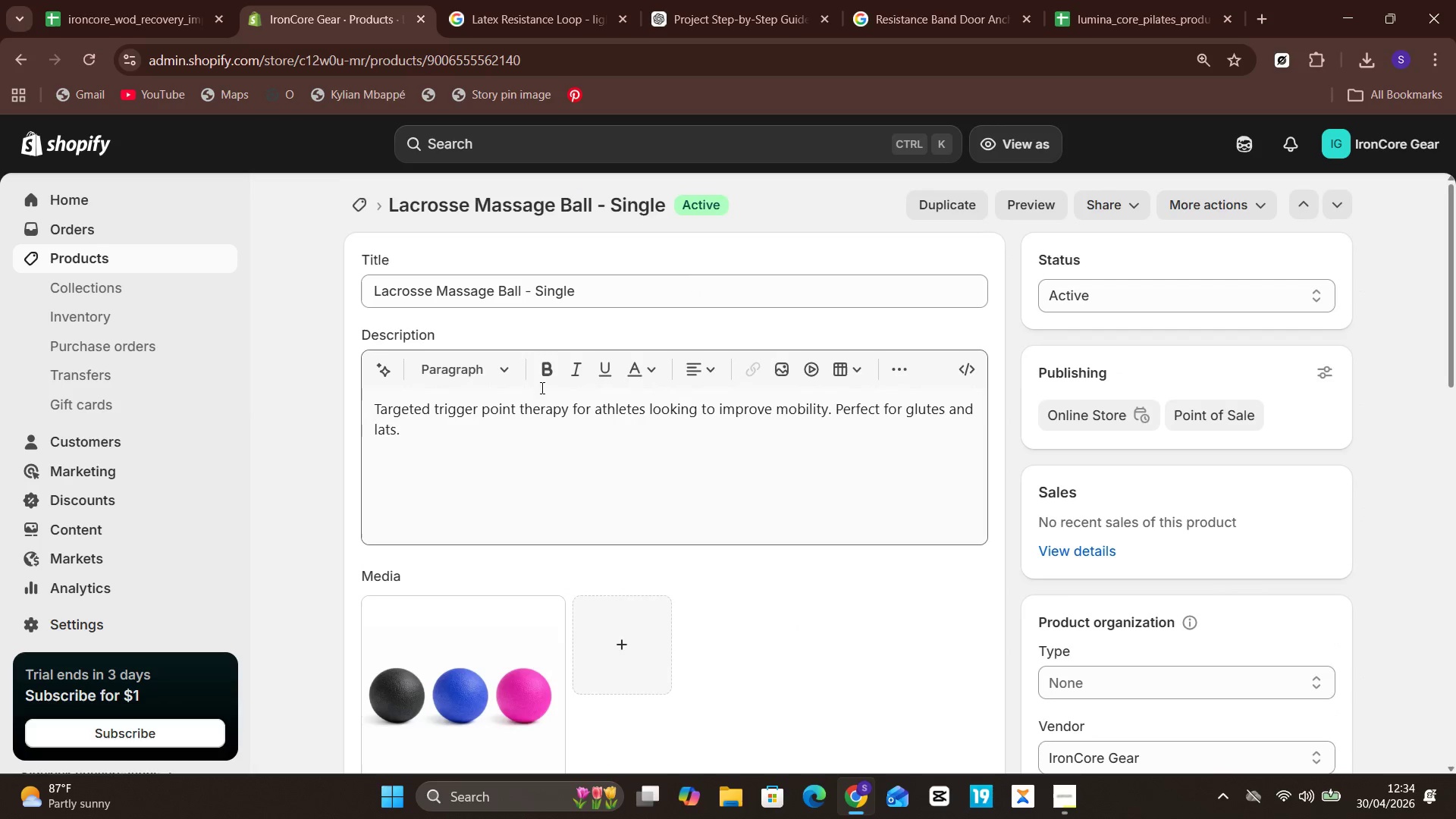 
mouse_move([631, 457])
 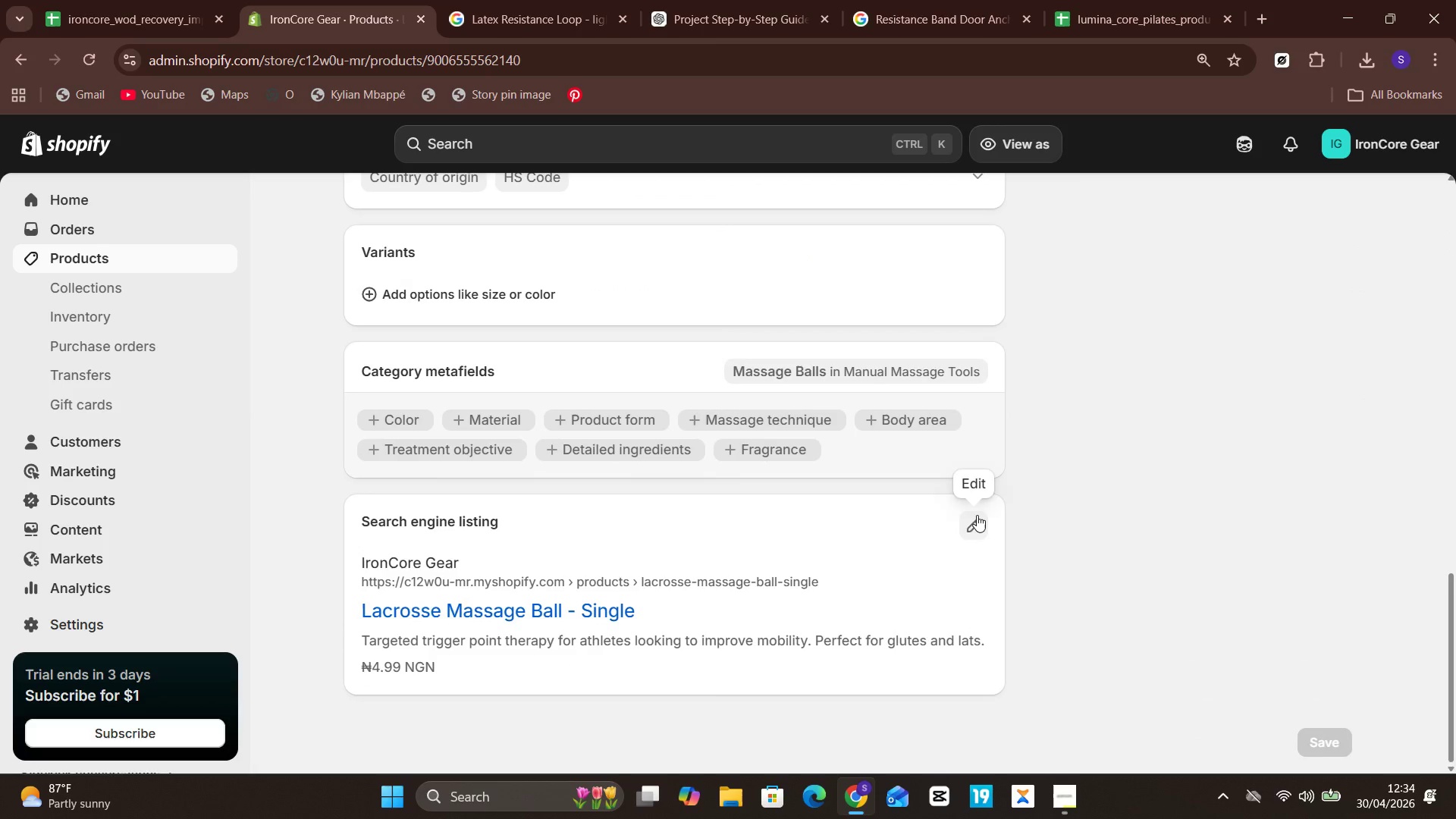 
left_click([977, 515])
 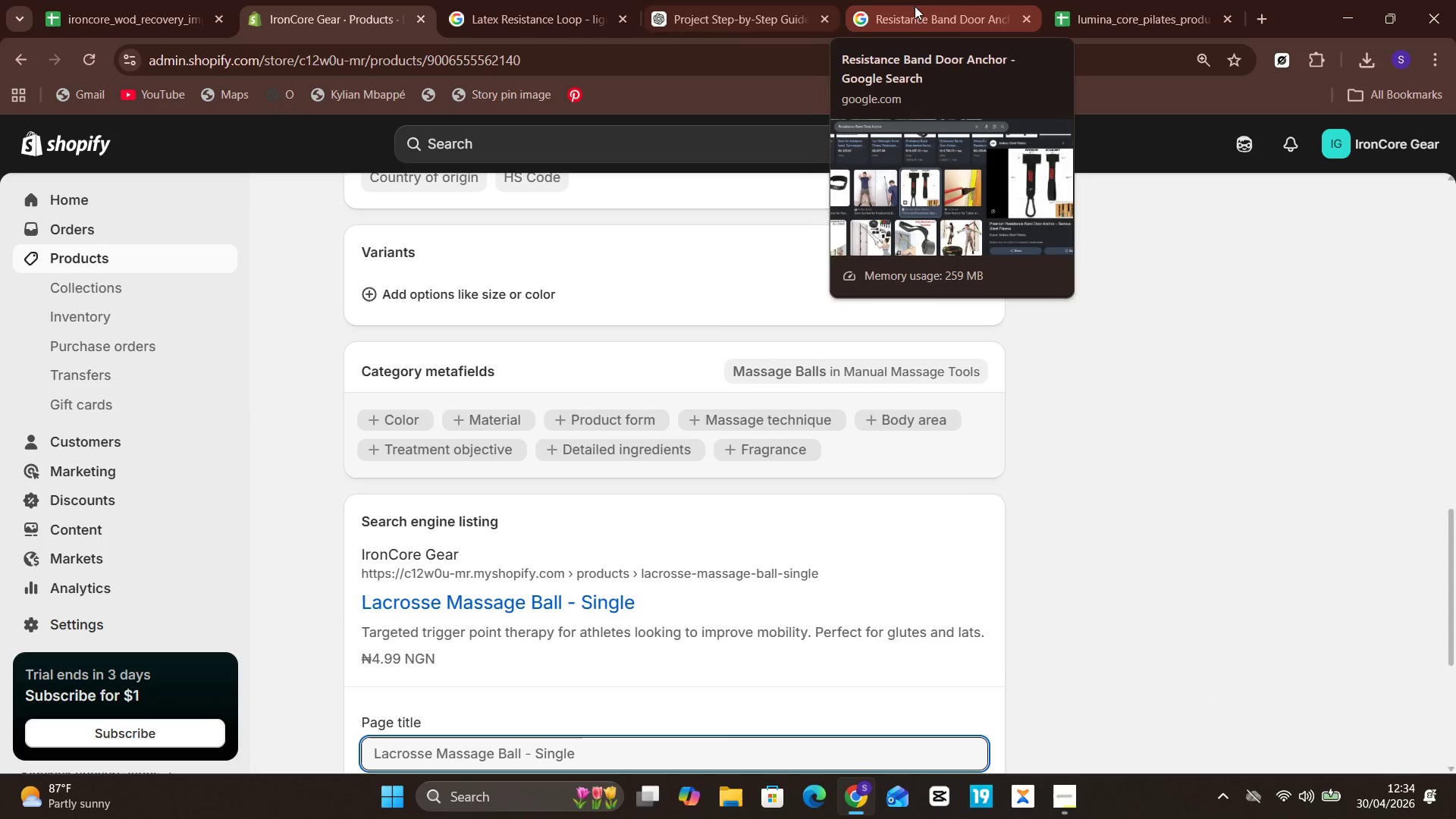 
left_click([1025, 27])
 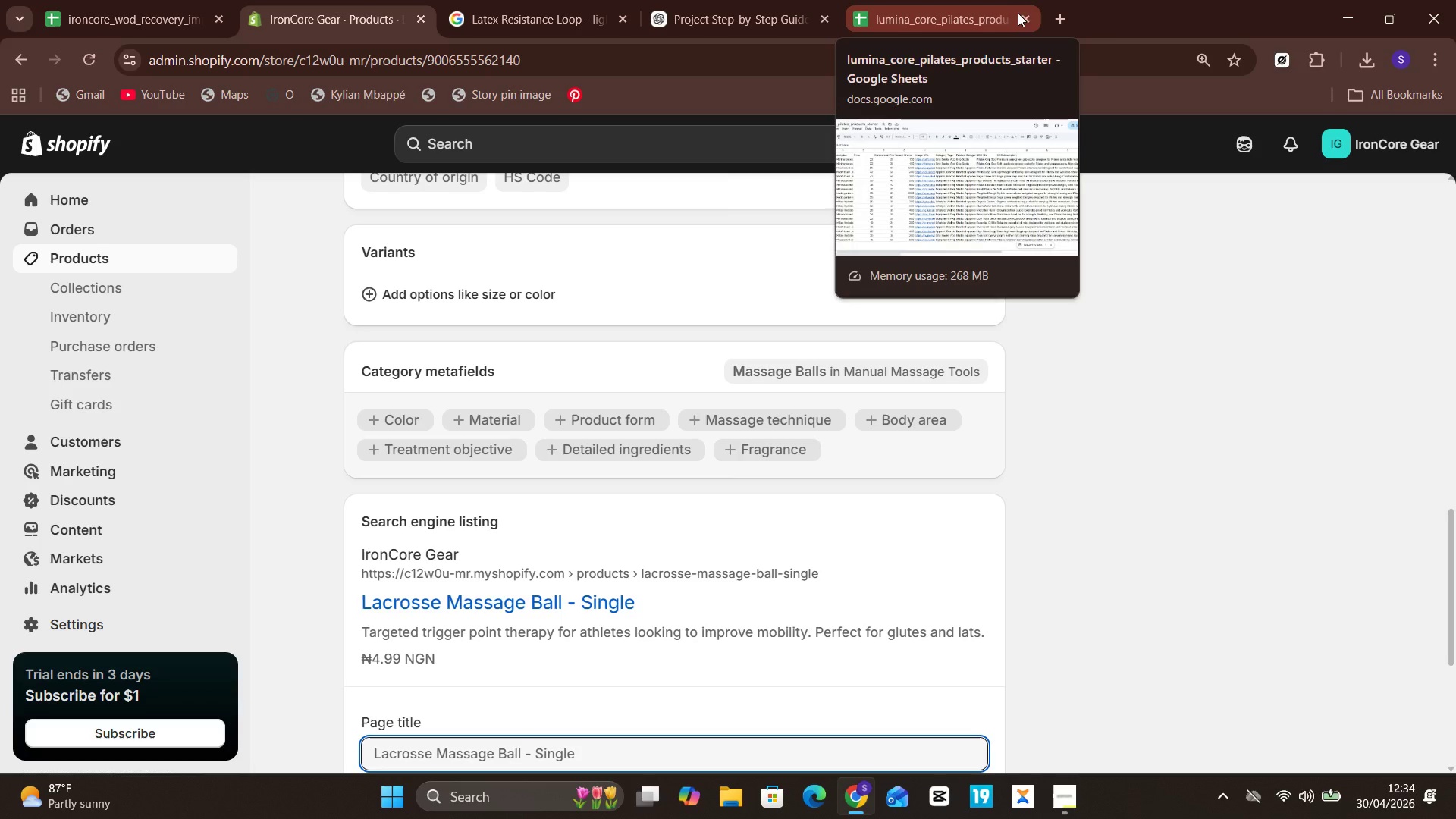 
left_click([1025, 16])
 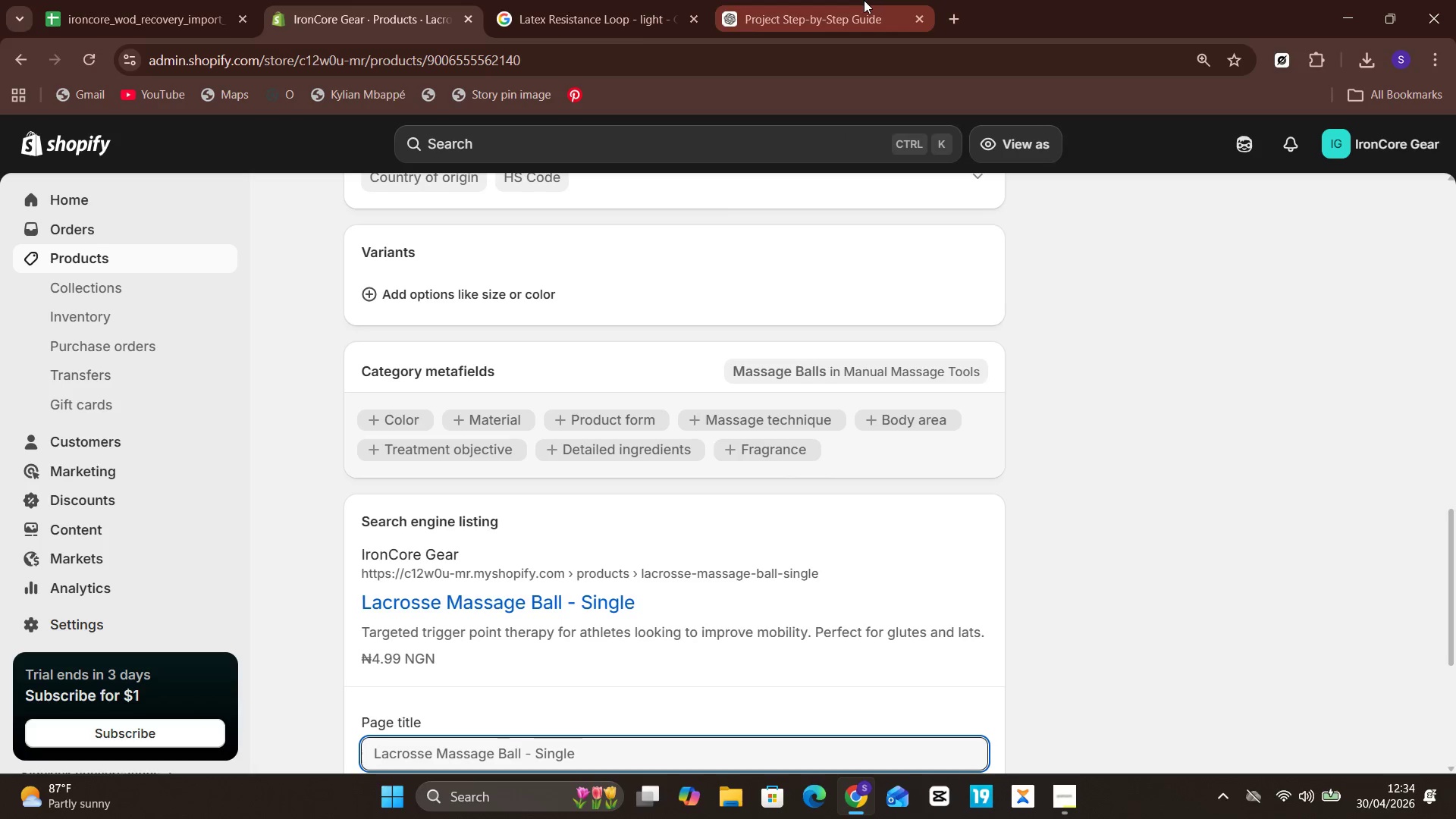 
left_click([864, 0])
 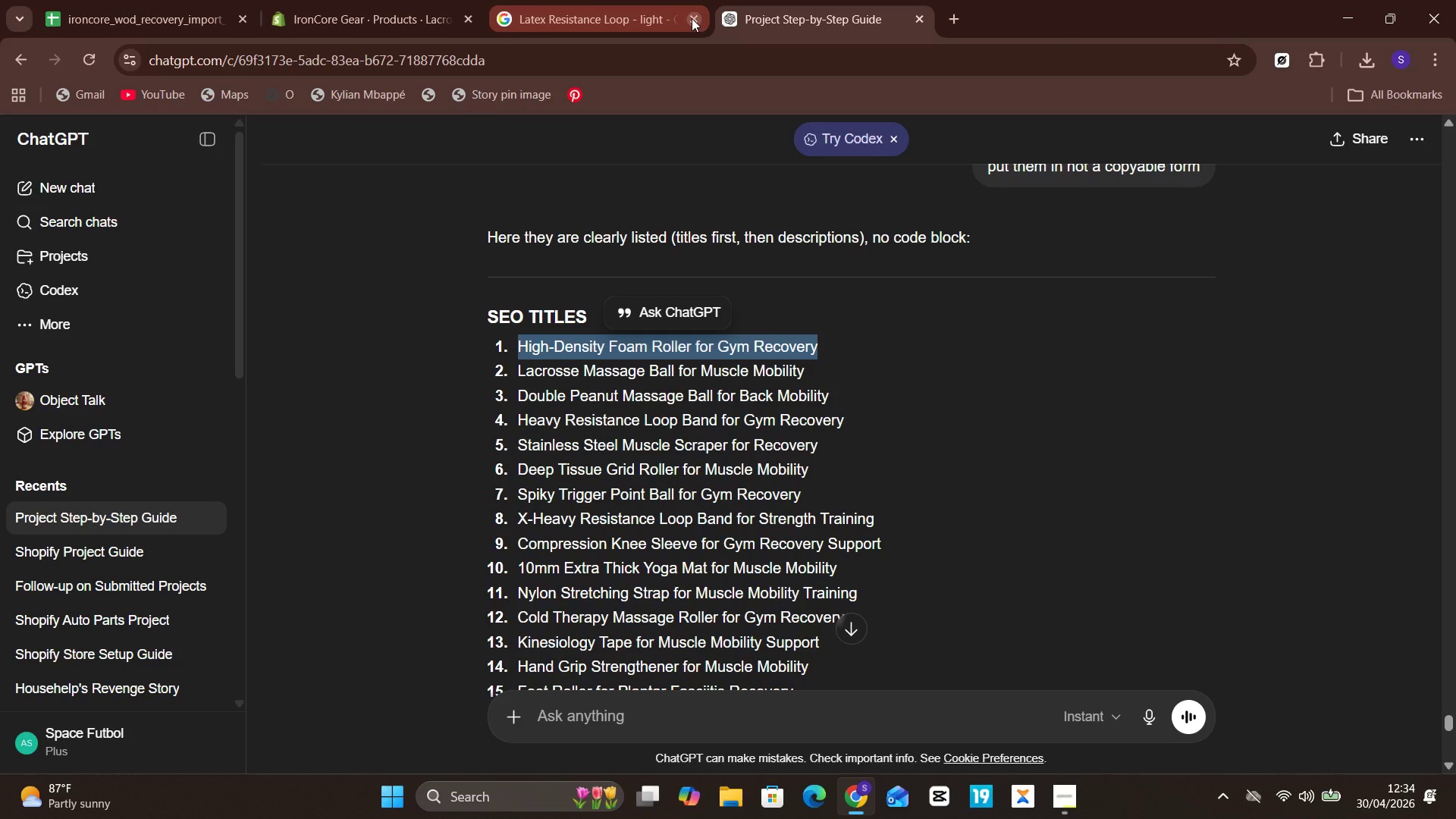 
left_click([692, 17])
 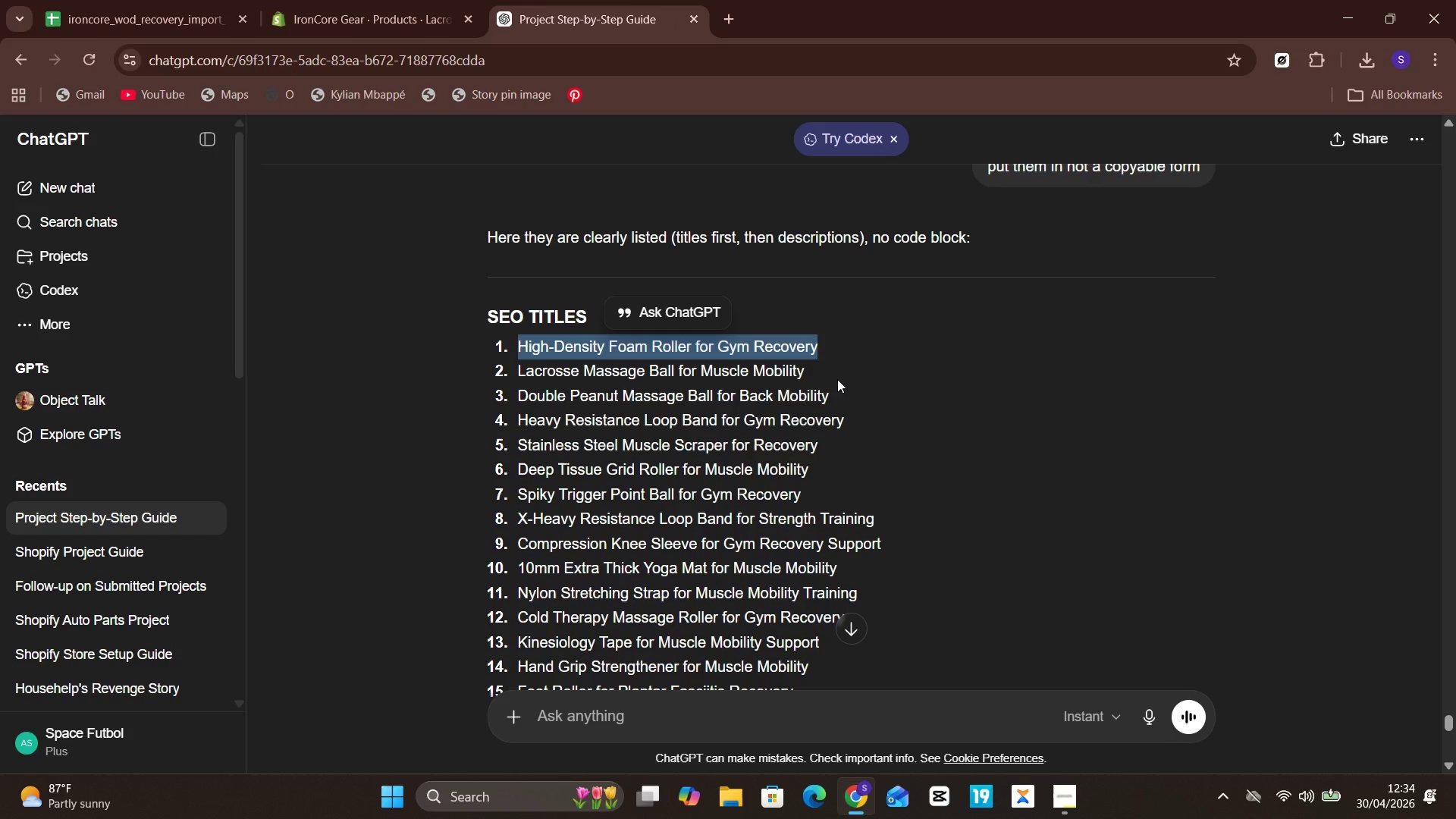 
left_click_drag(start_coordinate=[837, 378], to_coordinate=[518, 378])
 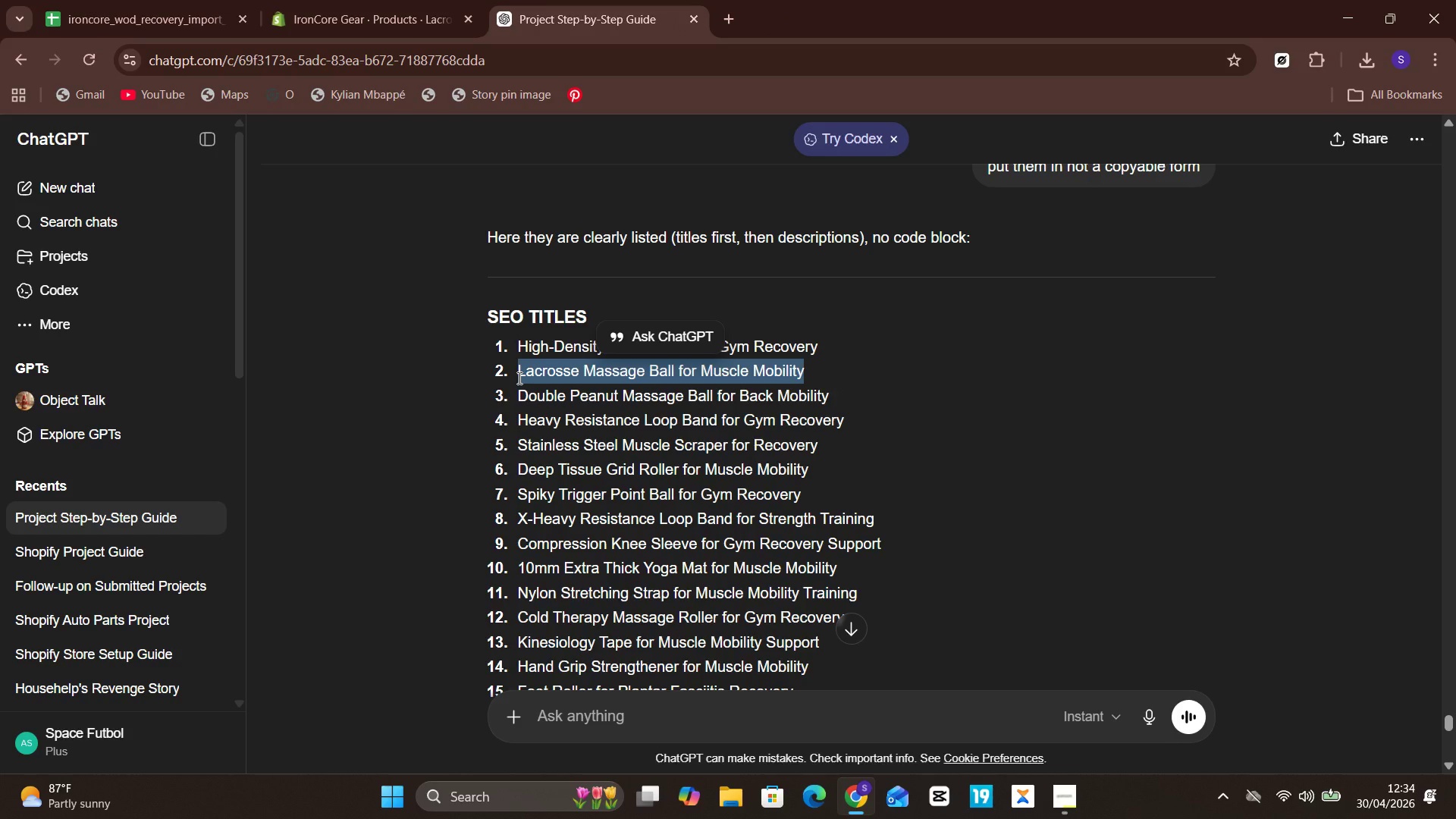 
key(Control+C)
 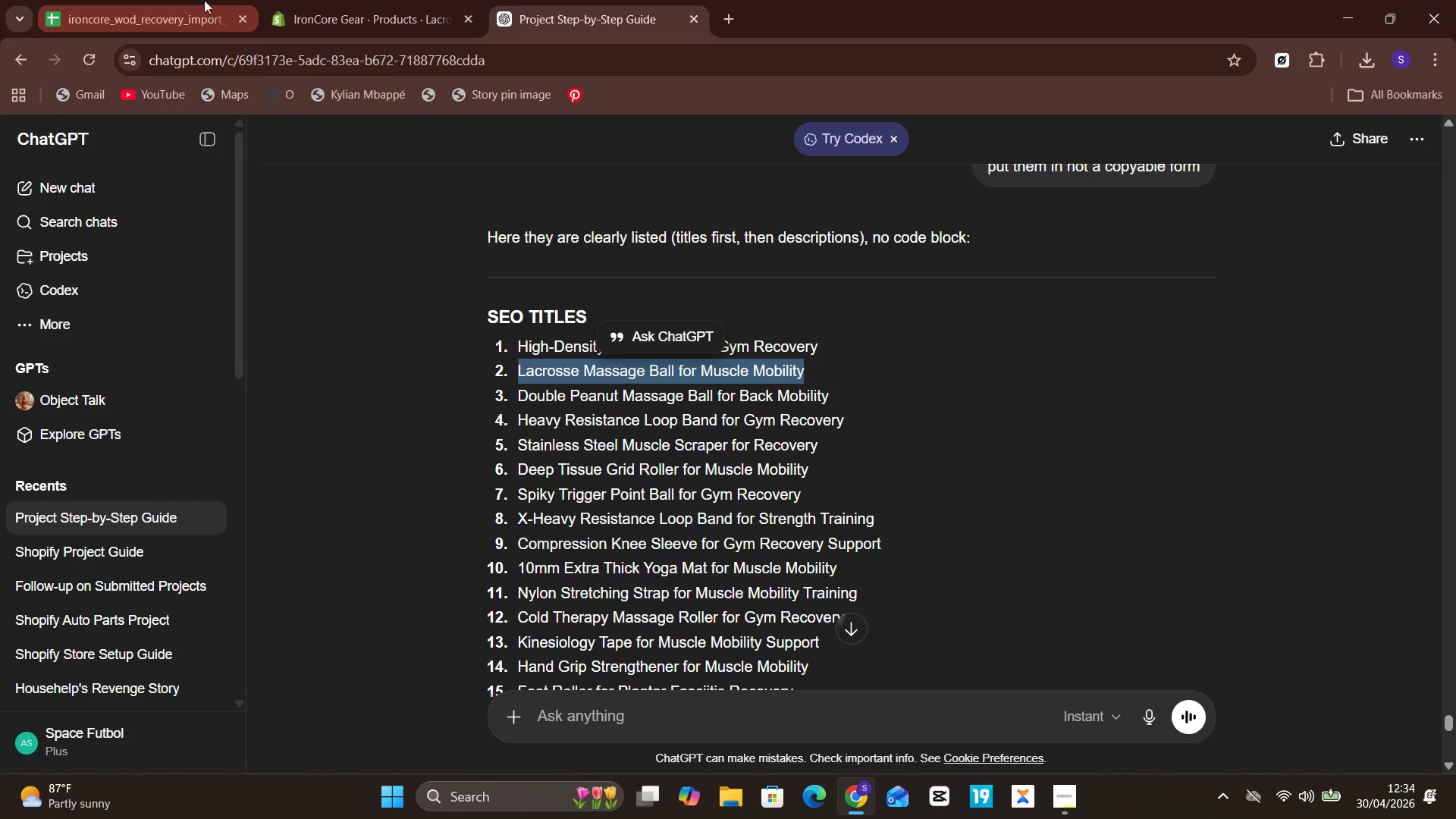 
left_click([295, 0])
 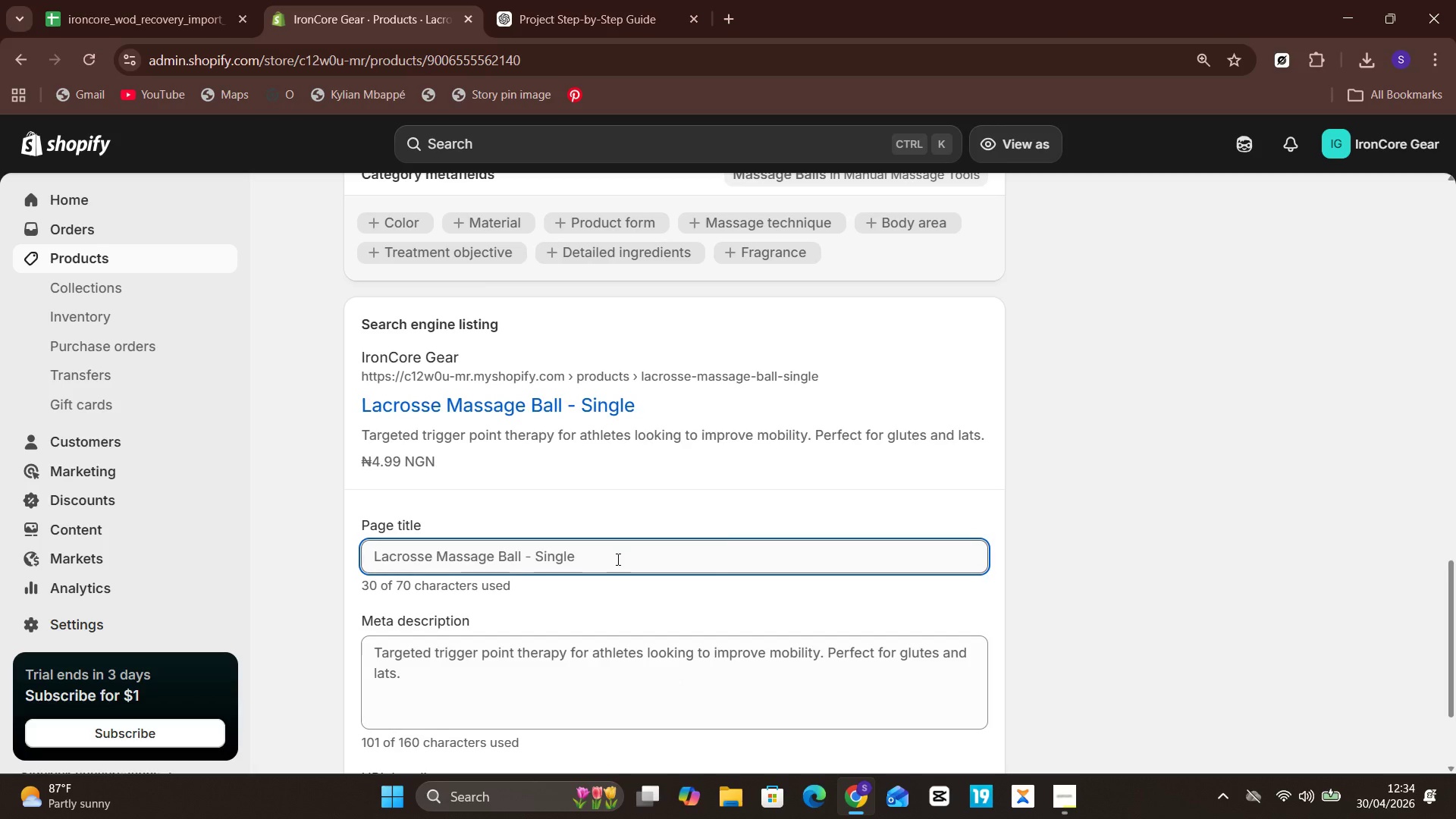 
left_click([614, 556])
 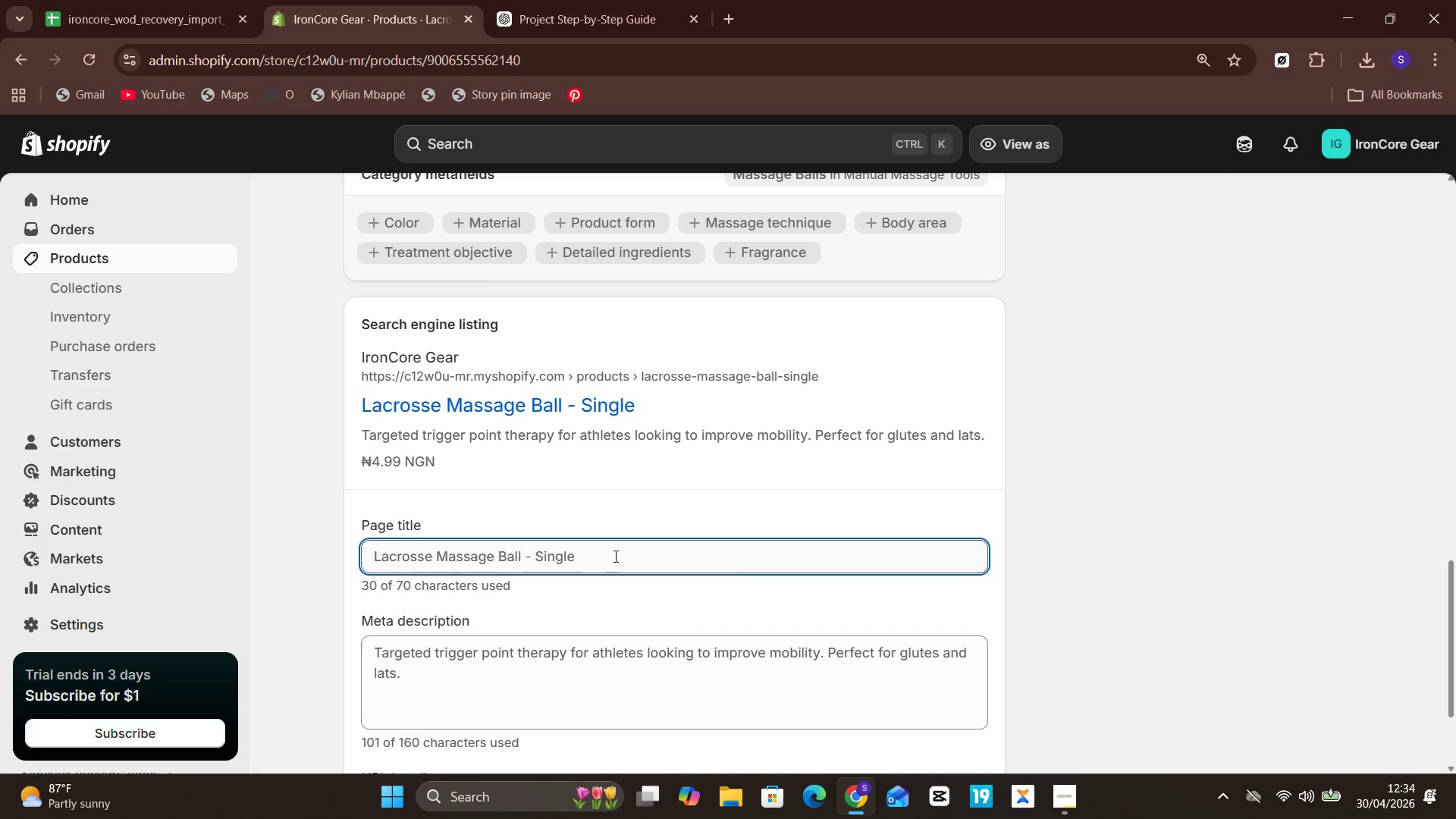 
key(Control+ControlLeft)
 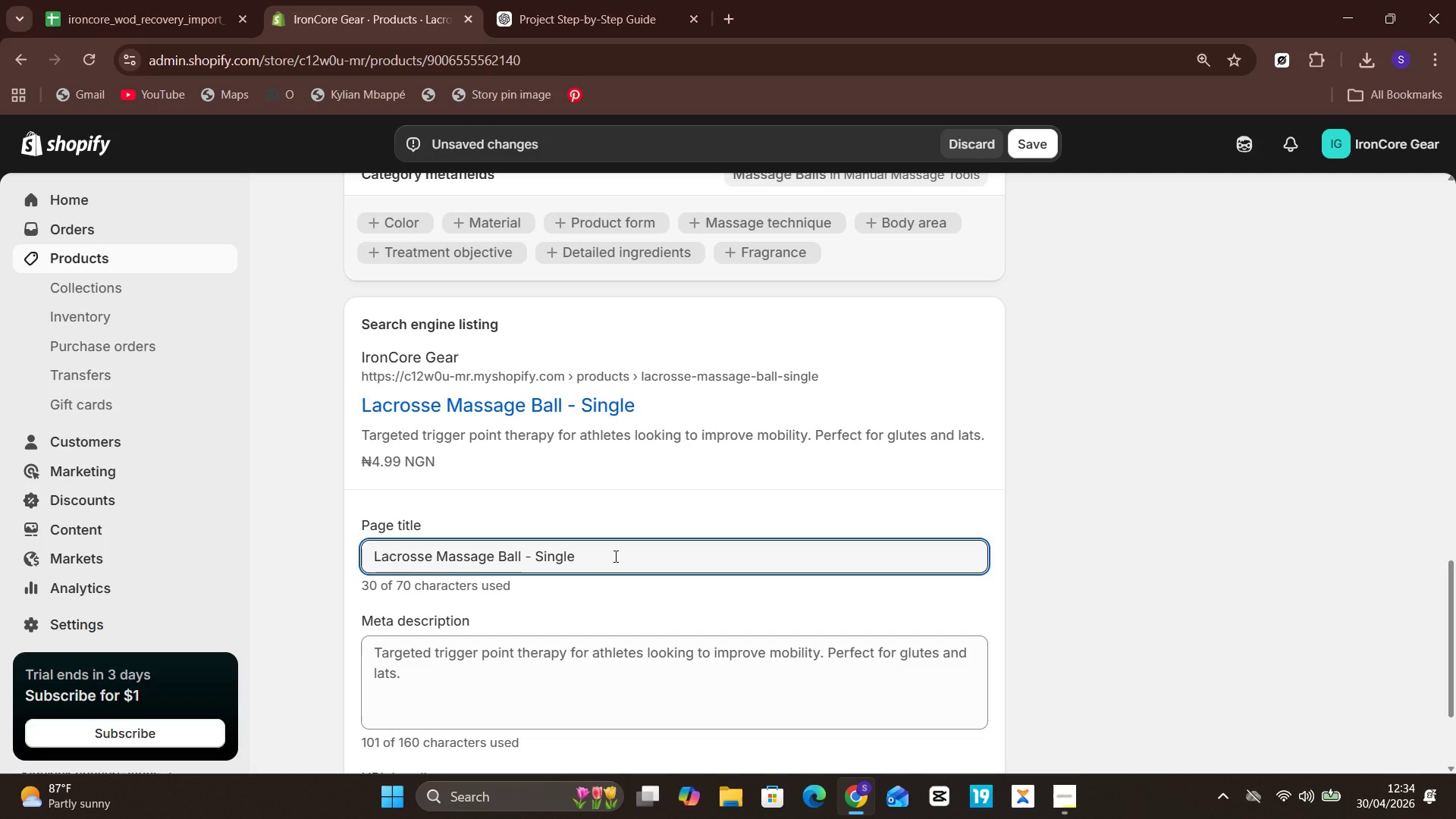 
key(Control+A)
 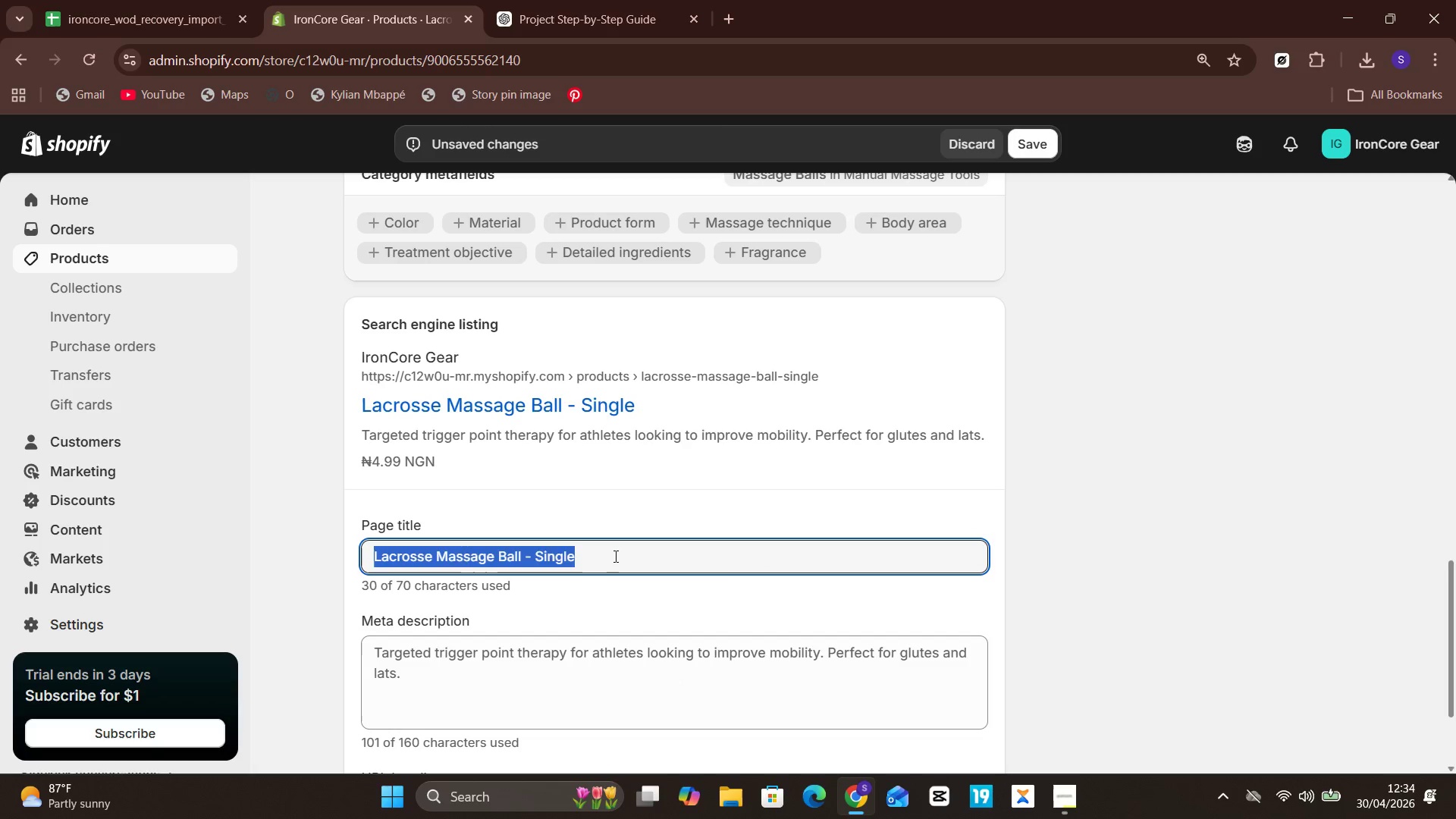 
key(Control+V)
 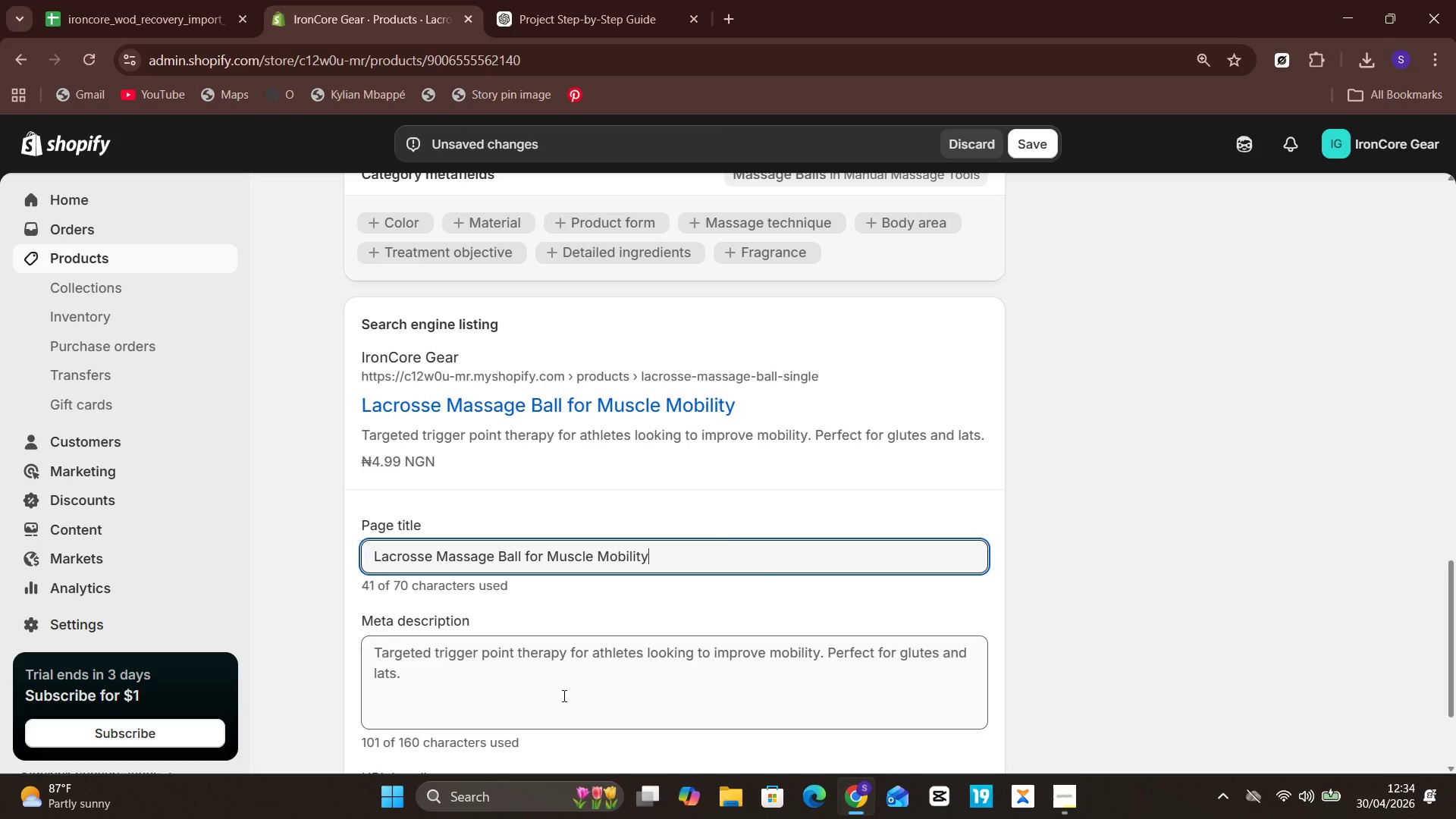 
left_click([563, 695])
 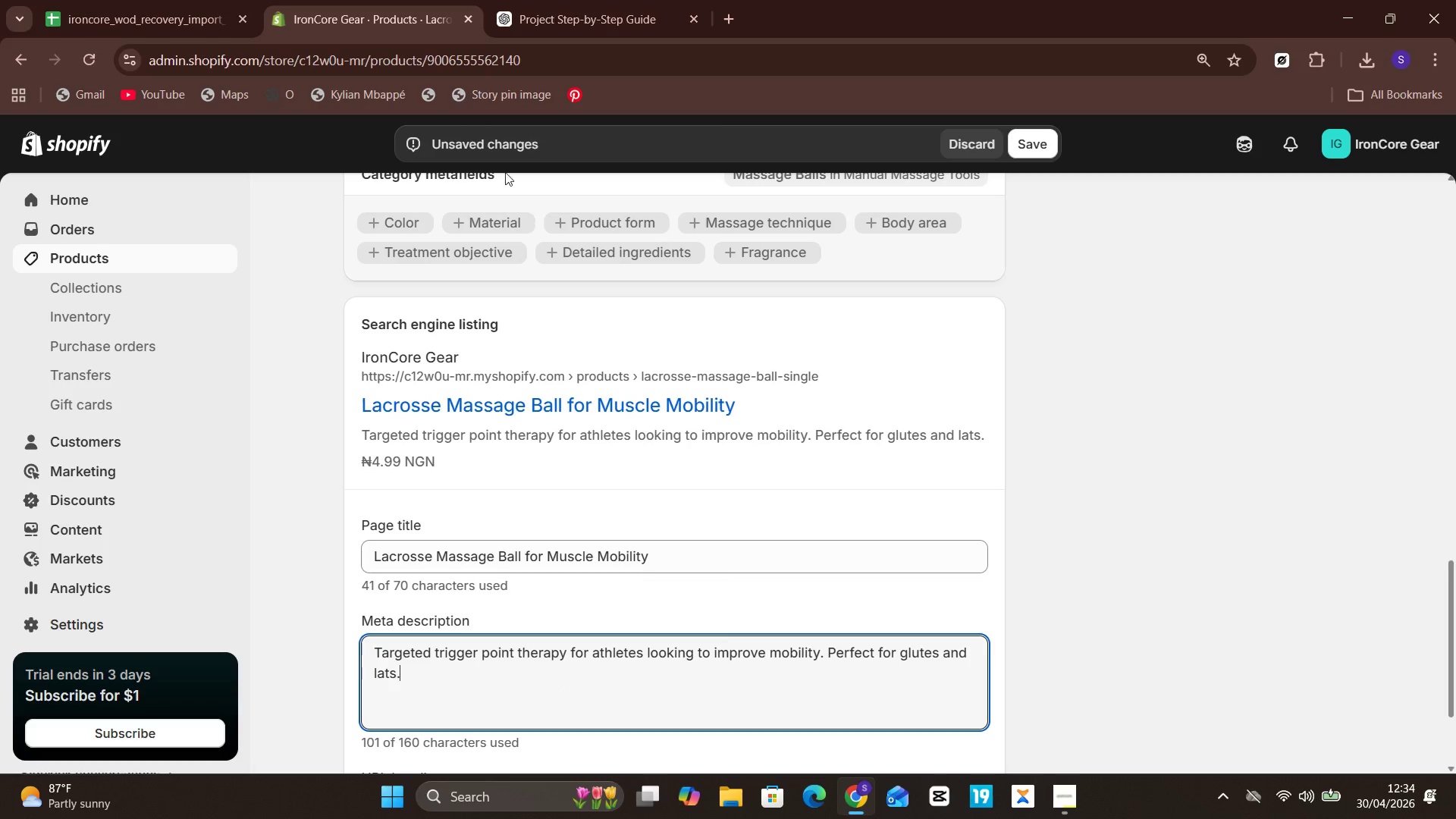 
left_click([567, 0])
 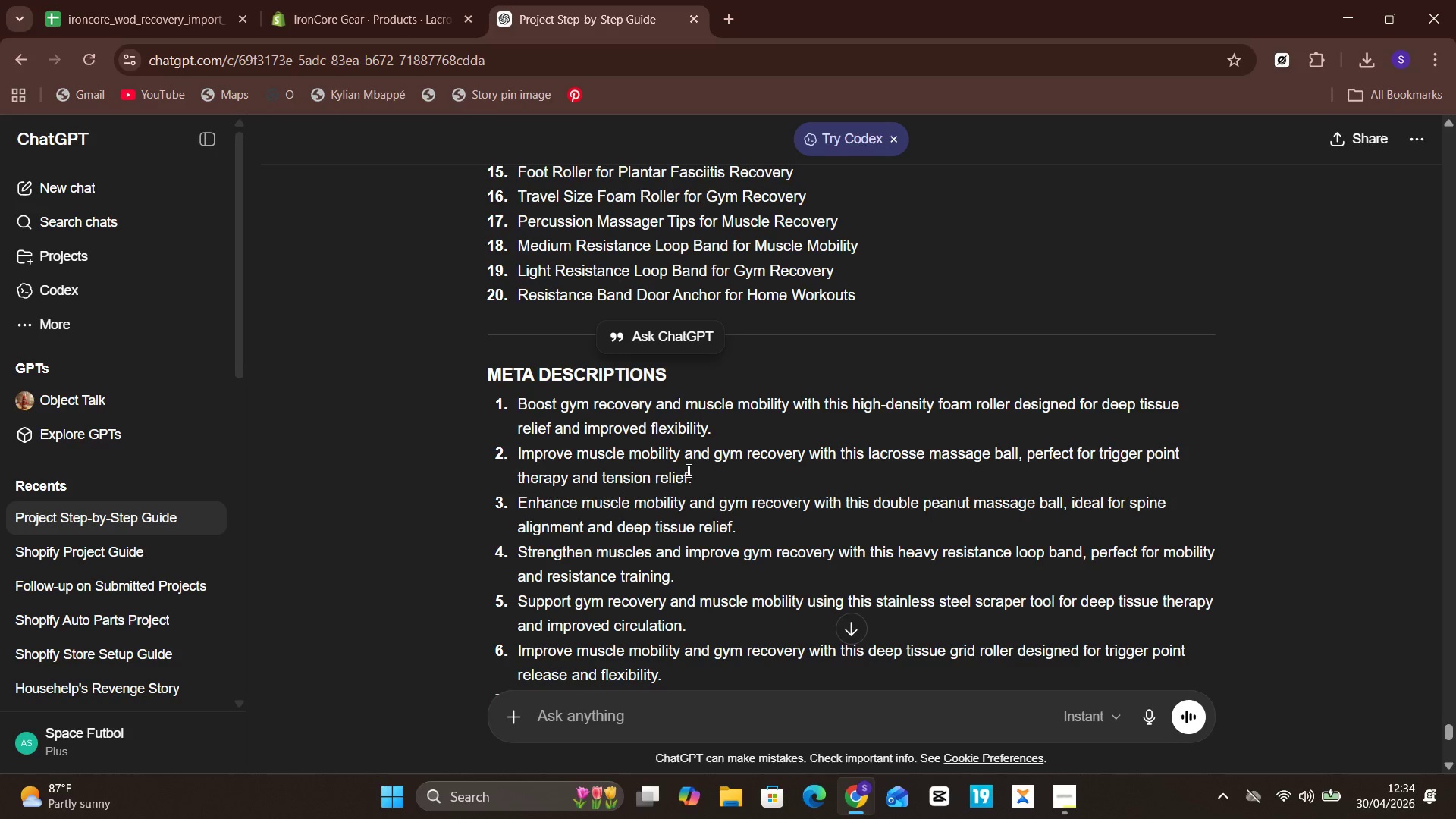 
left_click_drag(start_coordinate=[695, 475], to_coordinate=[516, 453])
 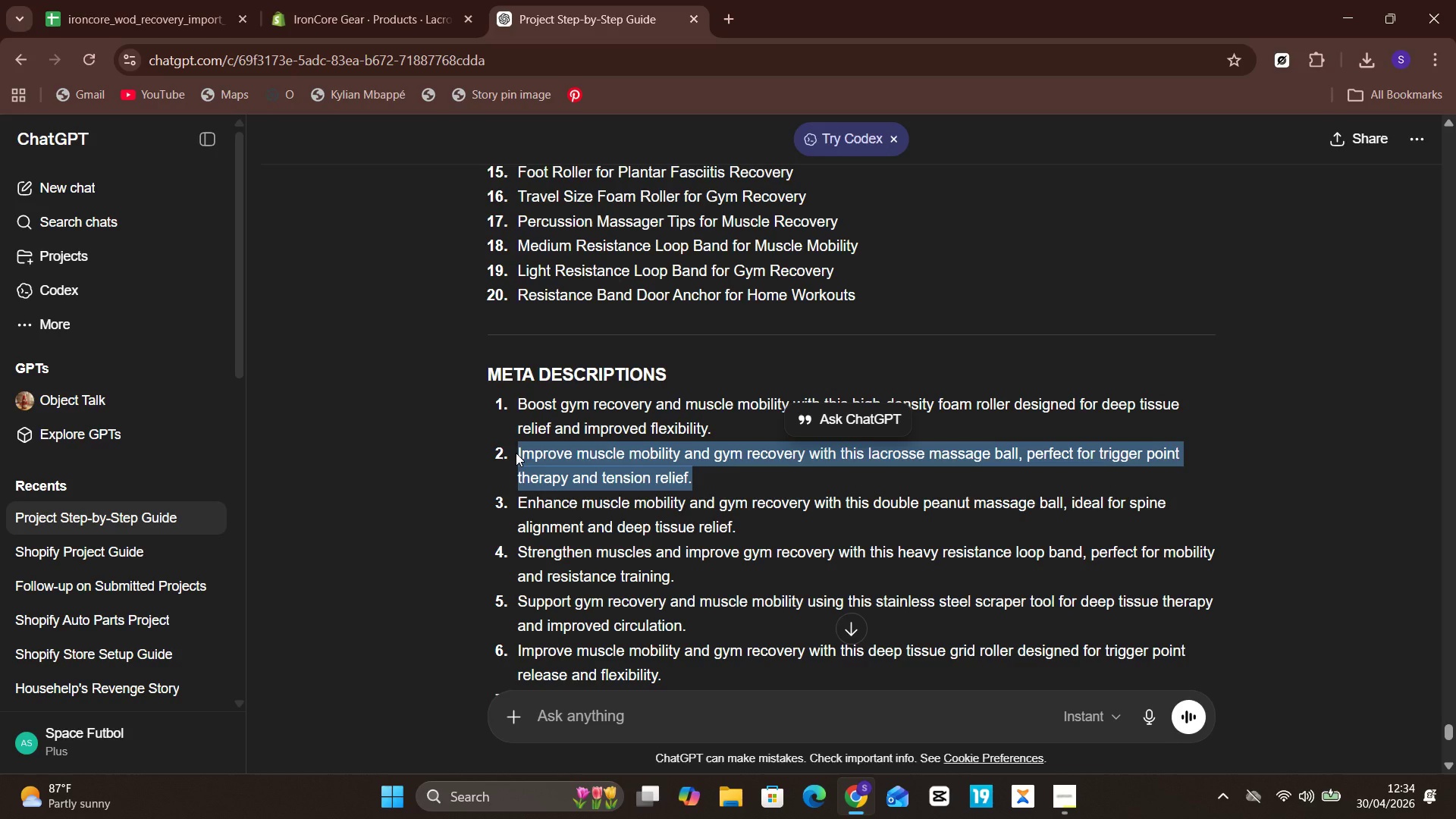 
hold_key(key=ControlLeft, duration=0.66)
 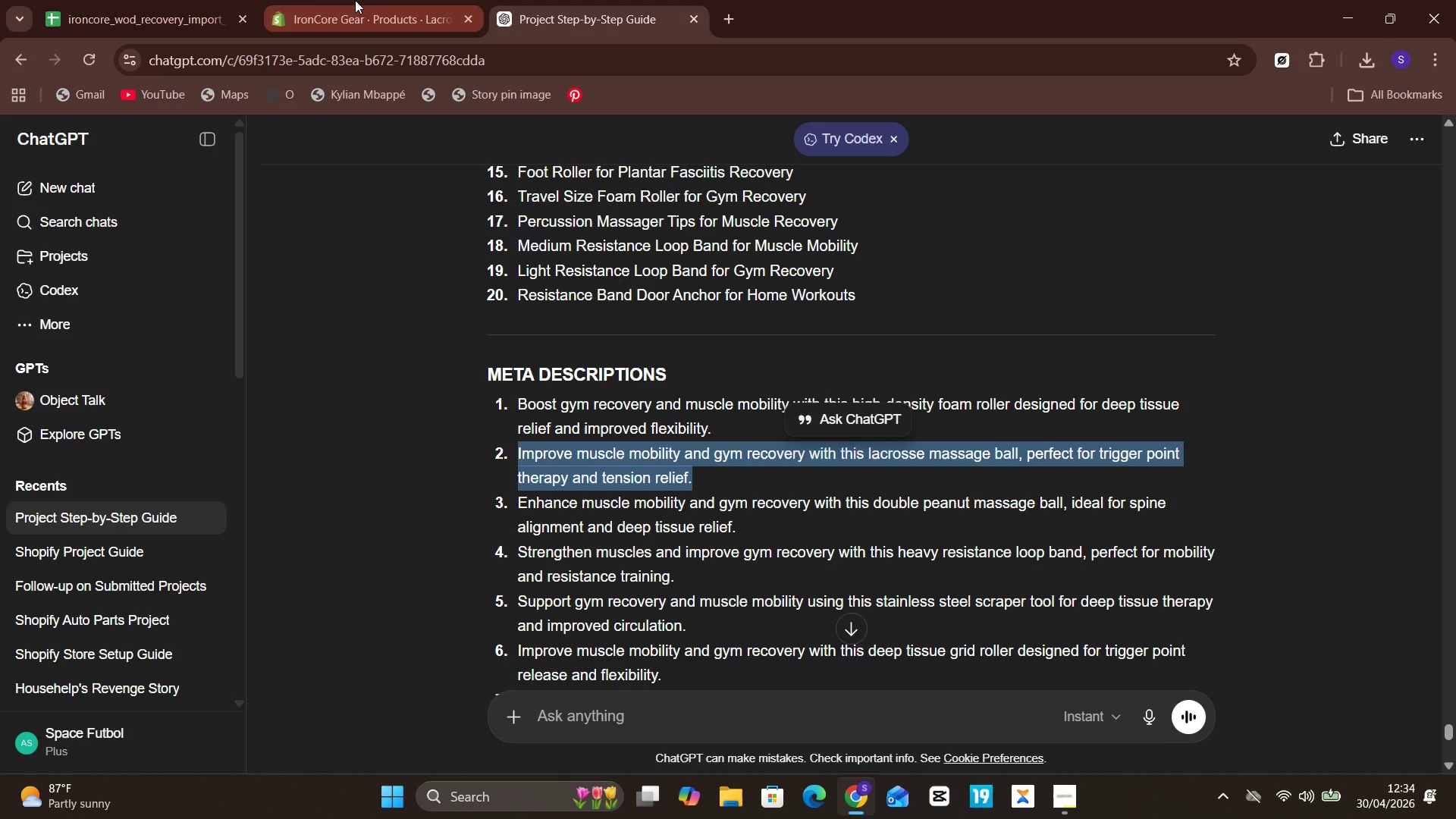 
hold_key(key=C, duration=0.31)
 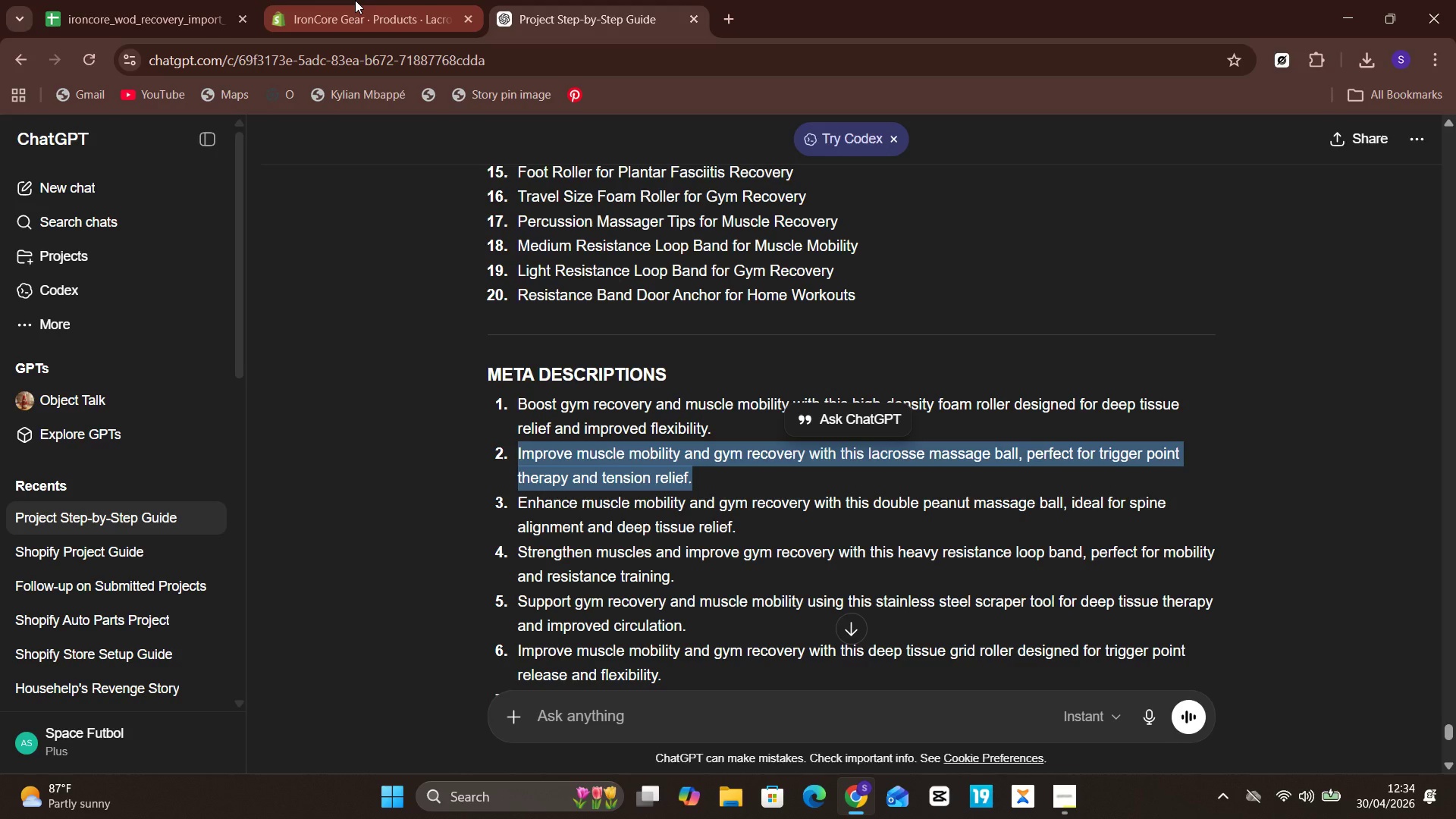 
left_click([355, 0])
 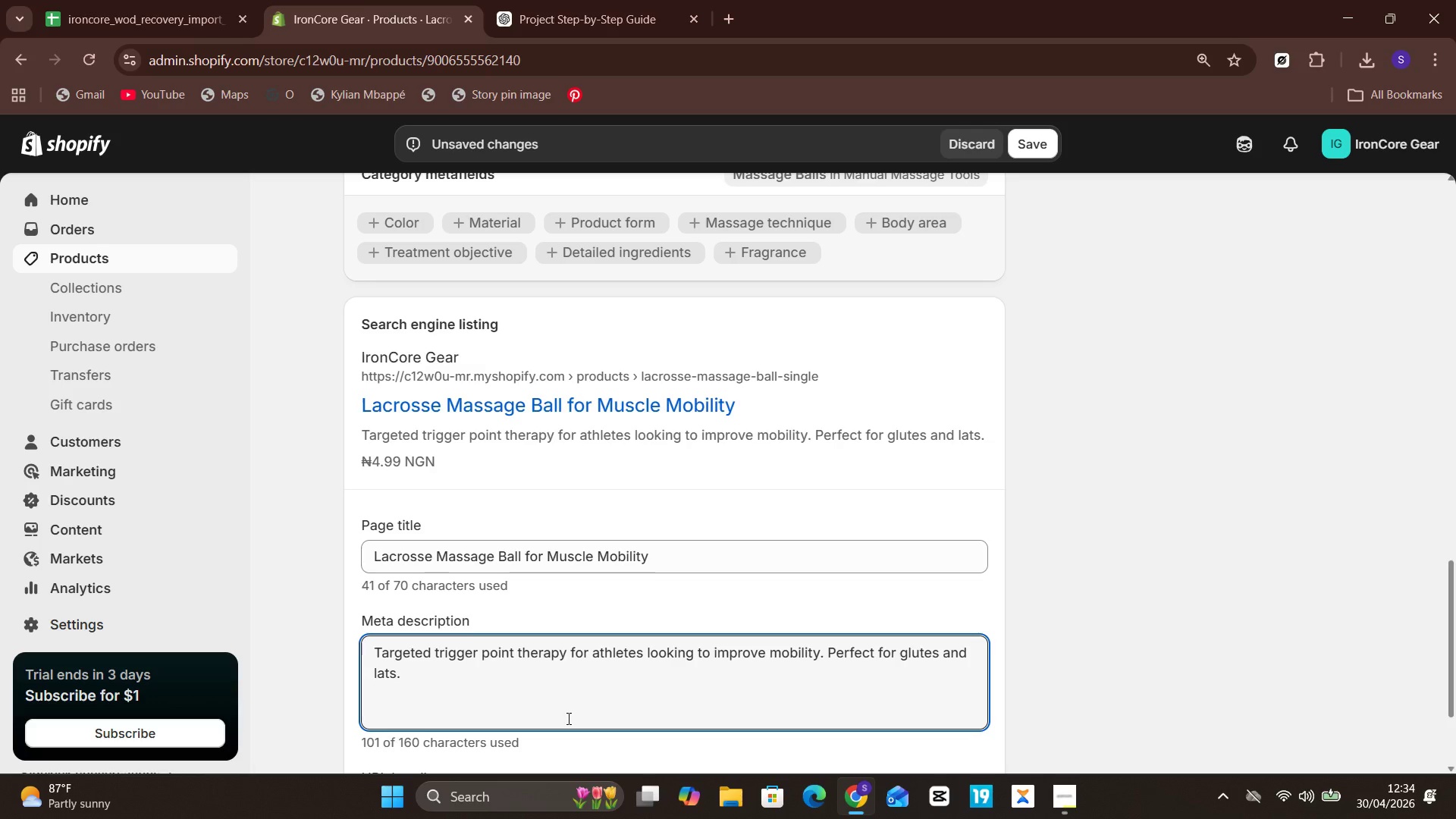 
key(Control+A)
 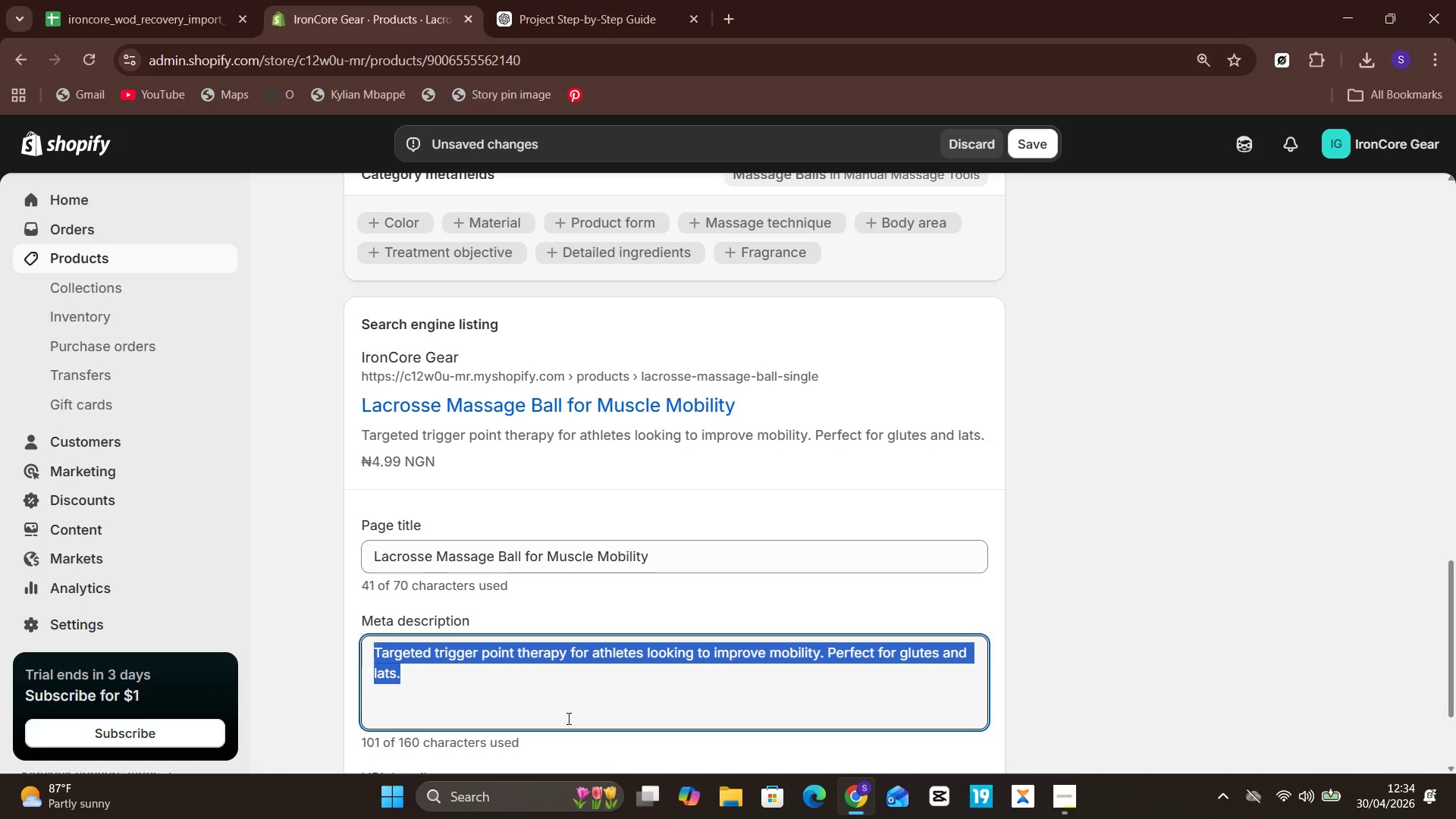 
hold_key(key=V, duration=0.33)
 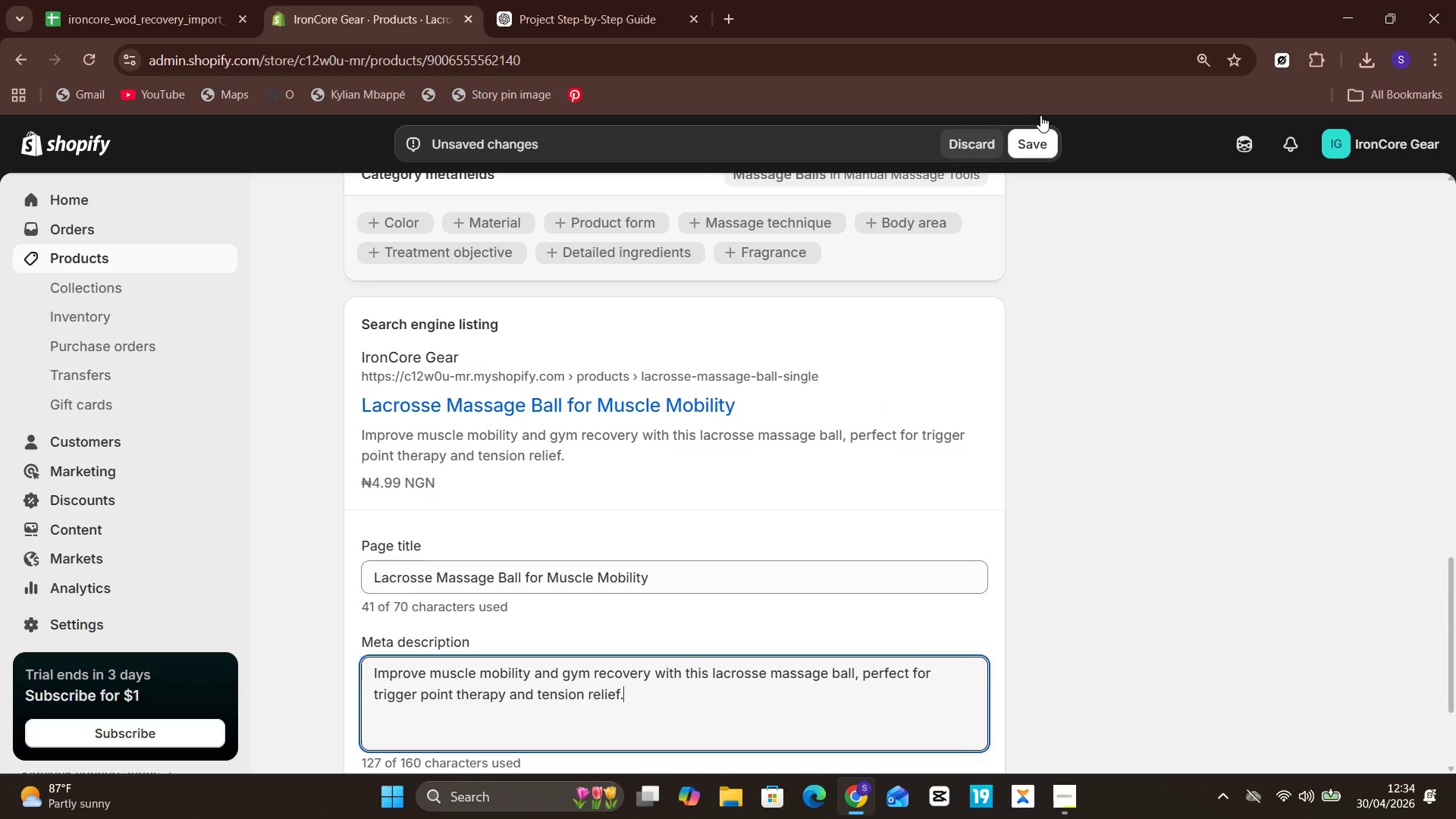 
left_click([1039, 136])
 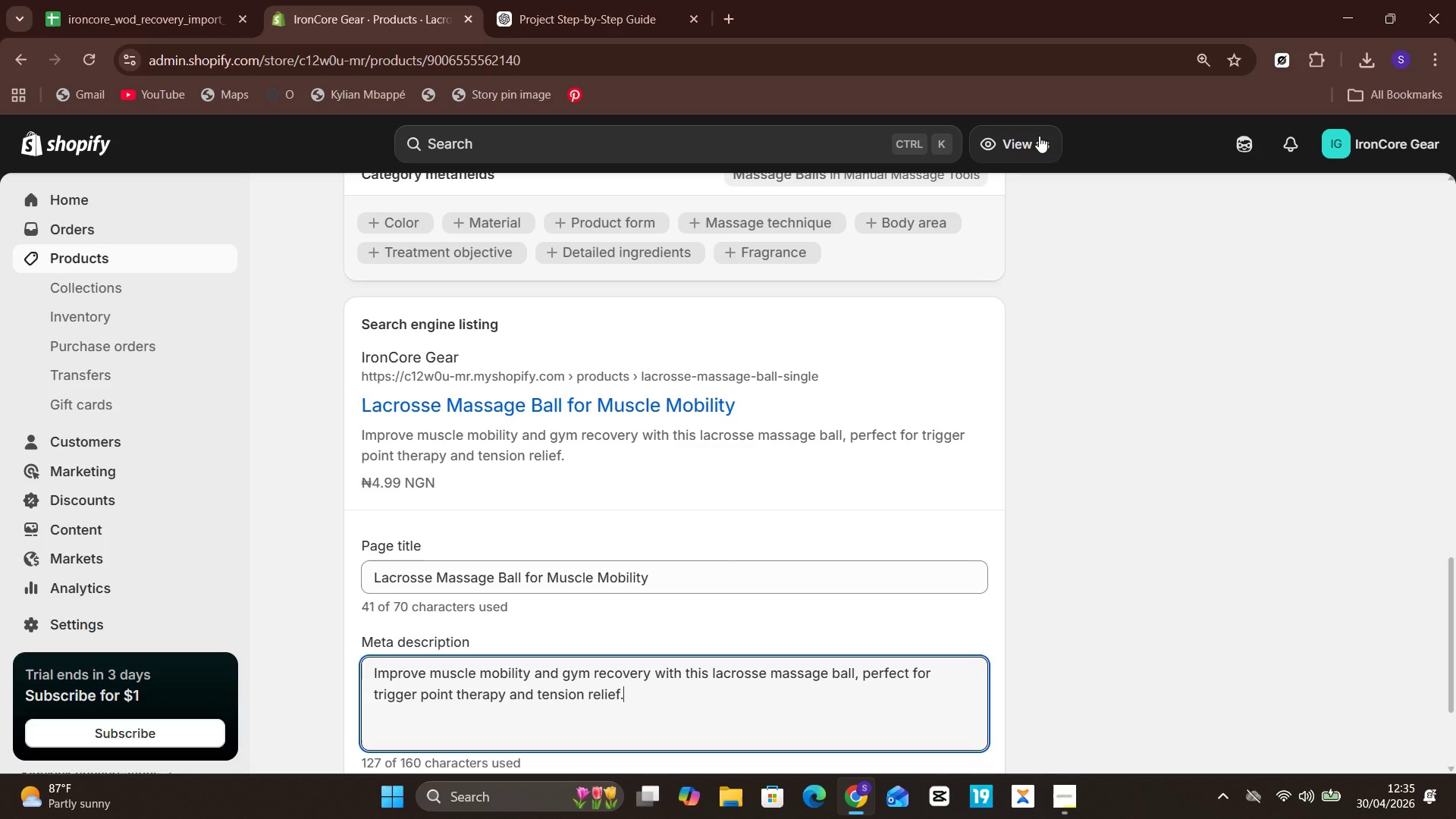 
wait(33.48)
 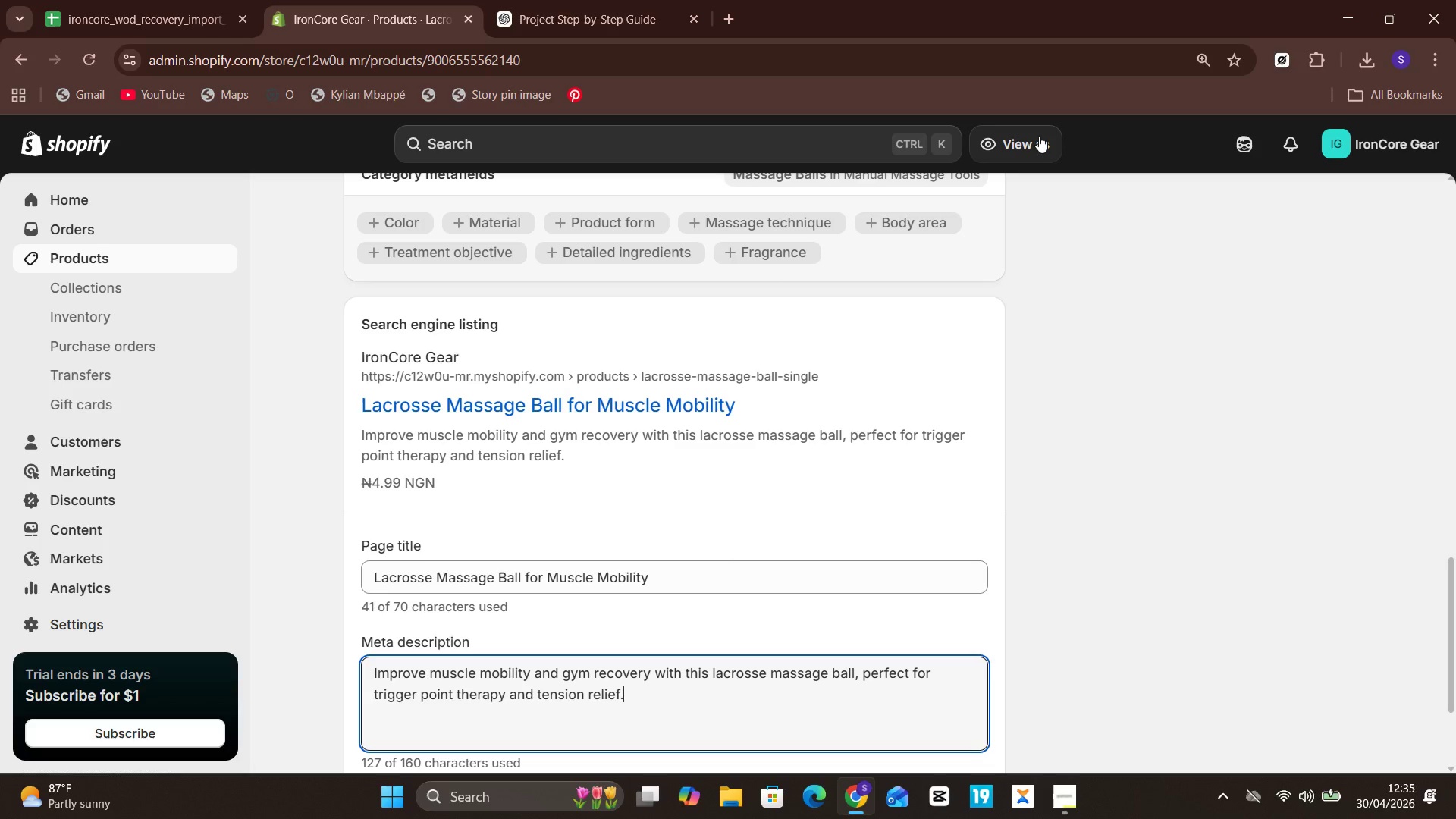 
left_click([114, 259])
 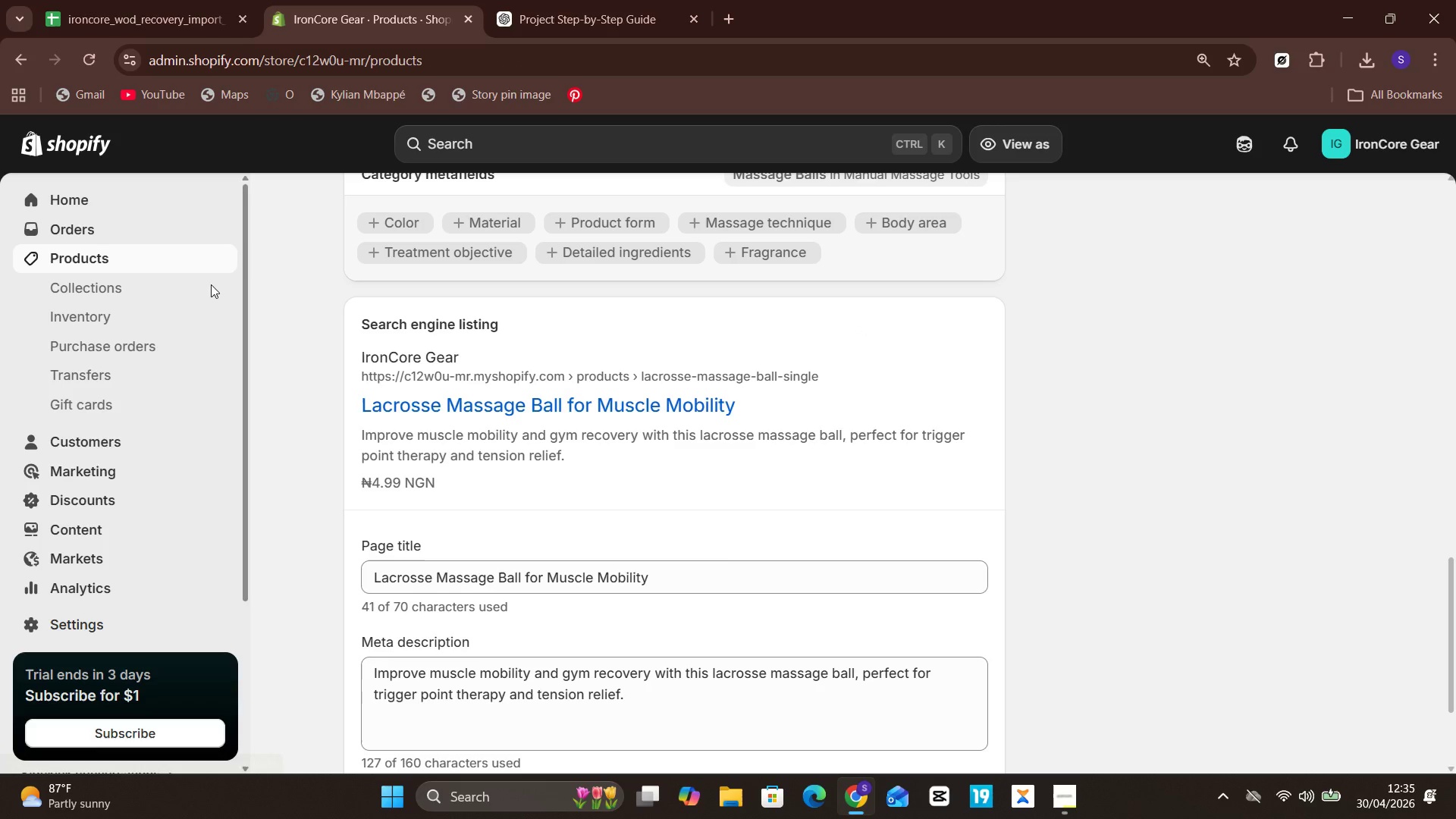 
mouse_move([320, 362])
 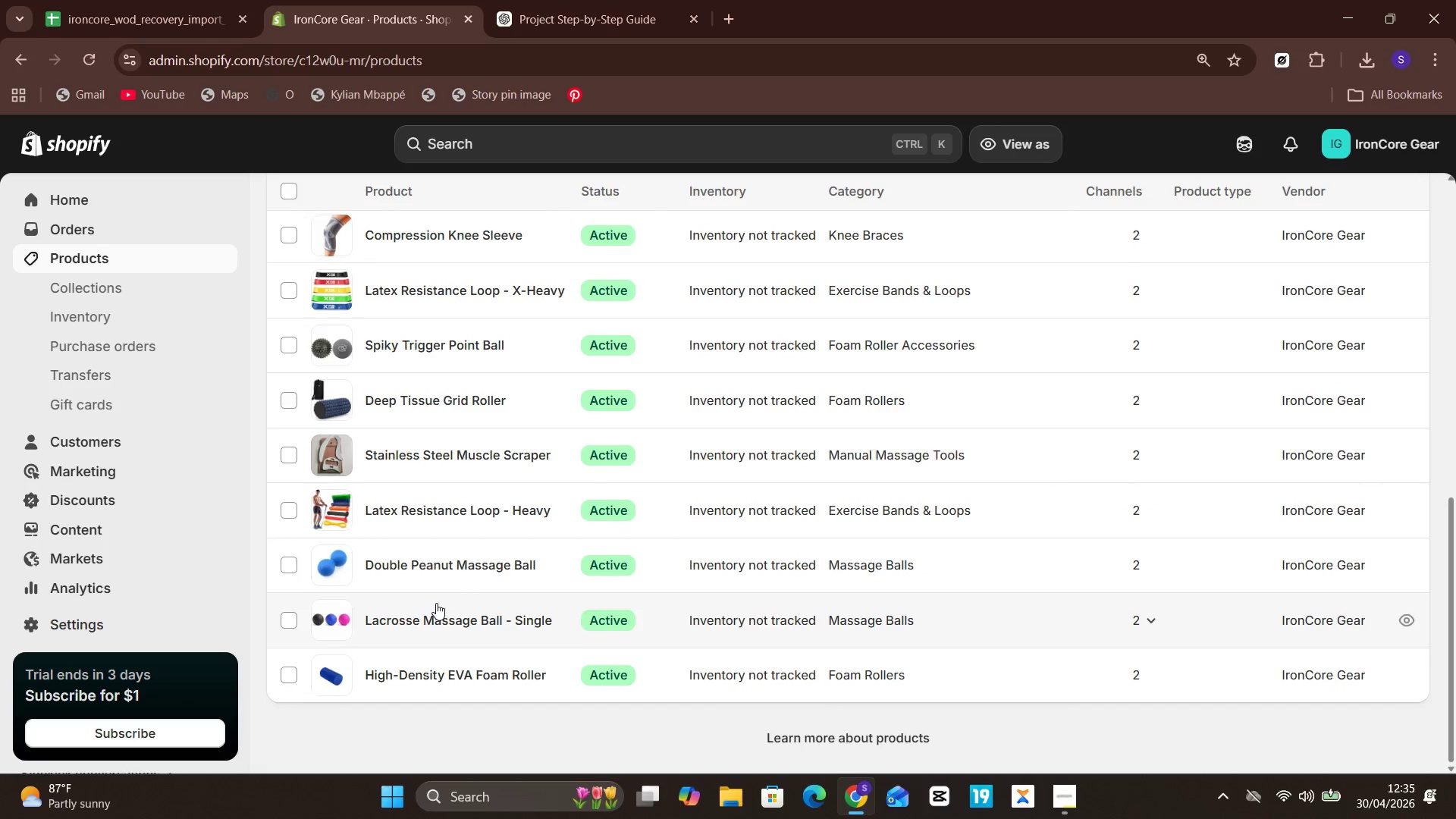 
left_click([467, 554])
 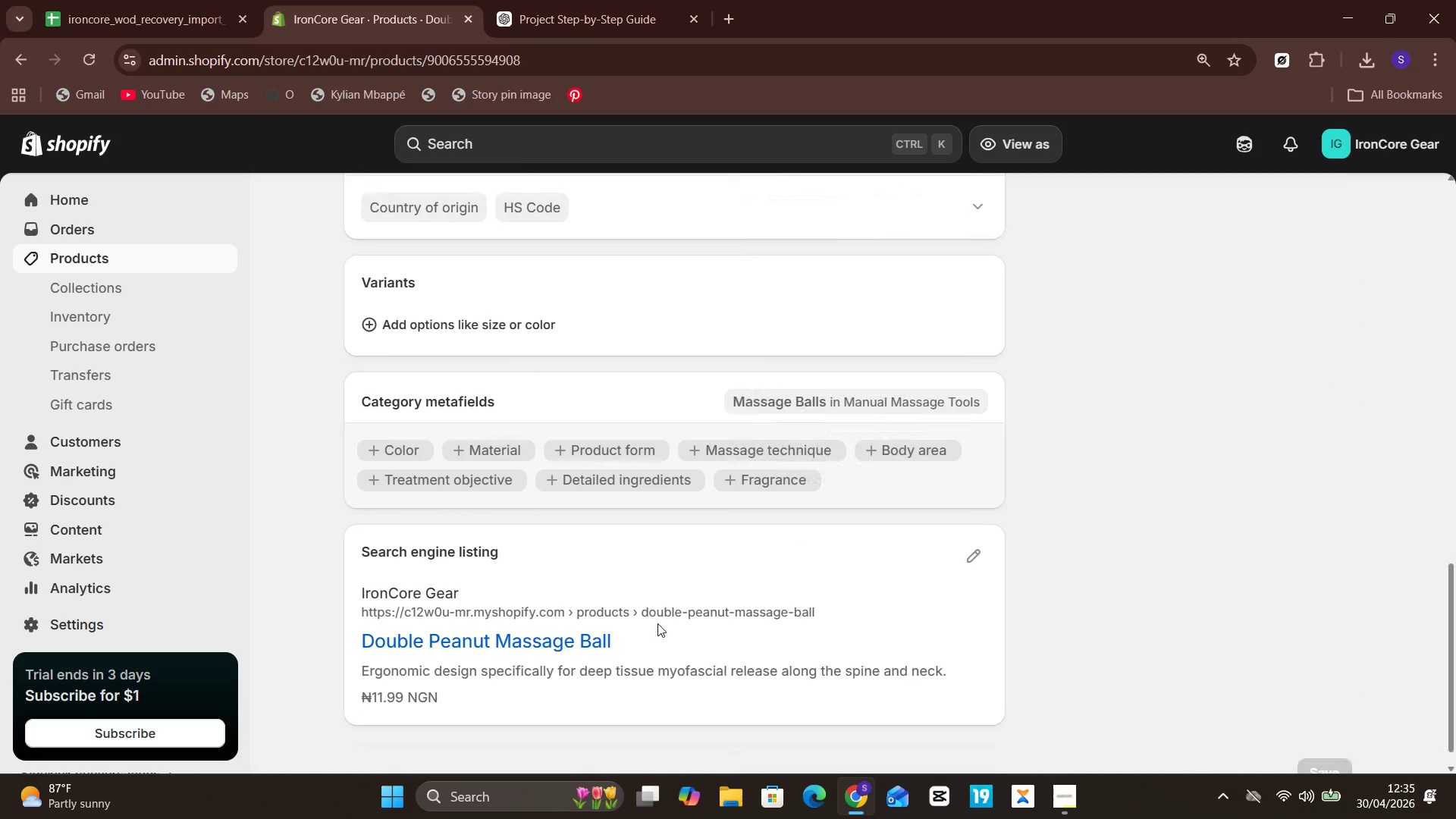 
wait(6.97)
 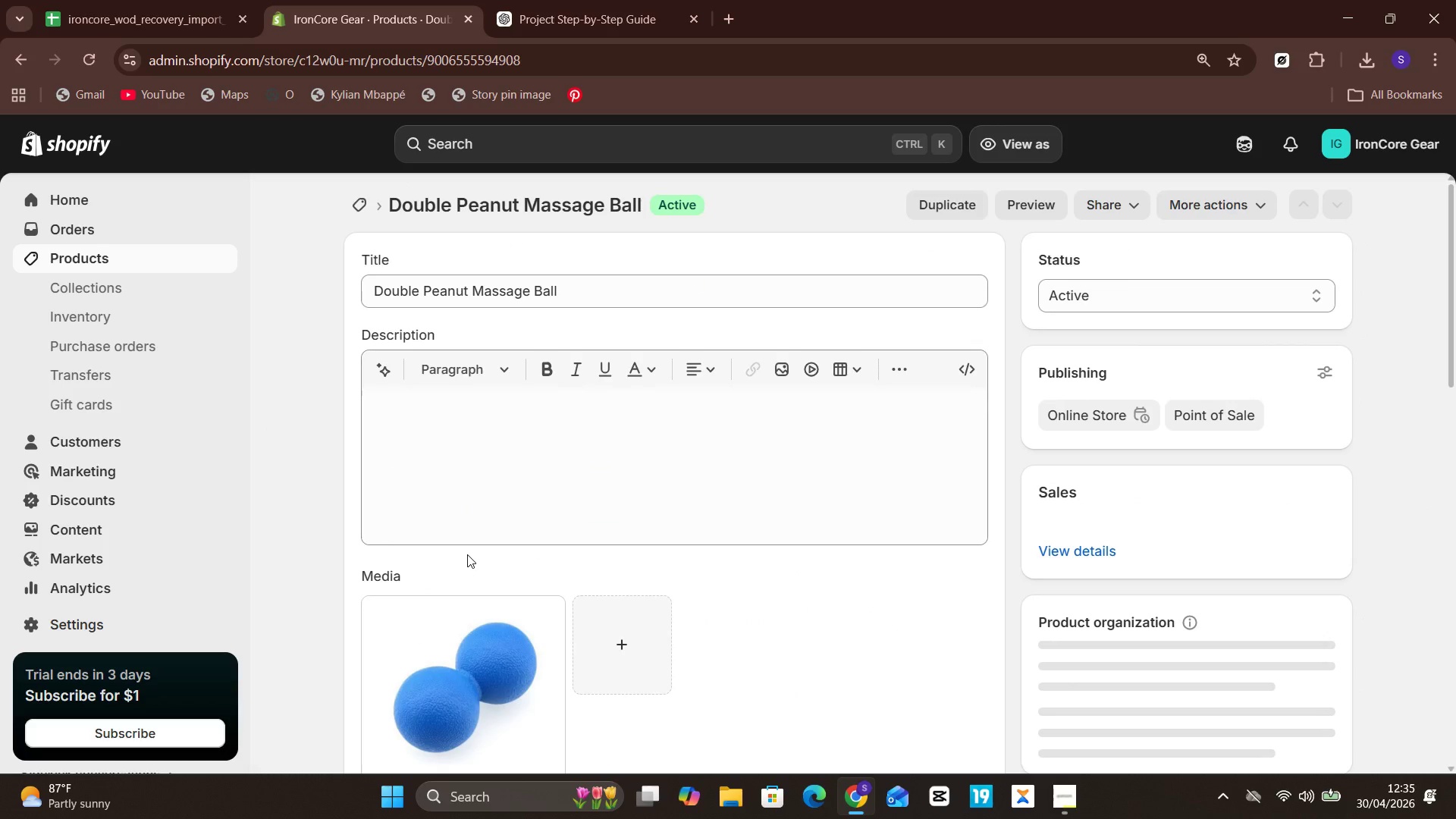 
left_click([957, 544])
 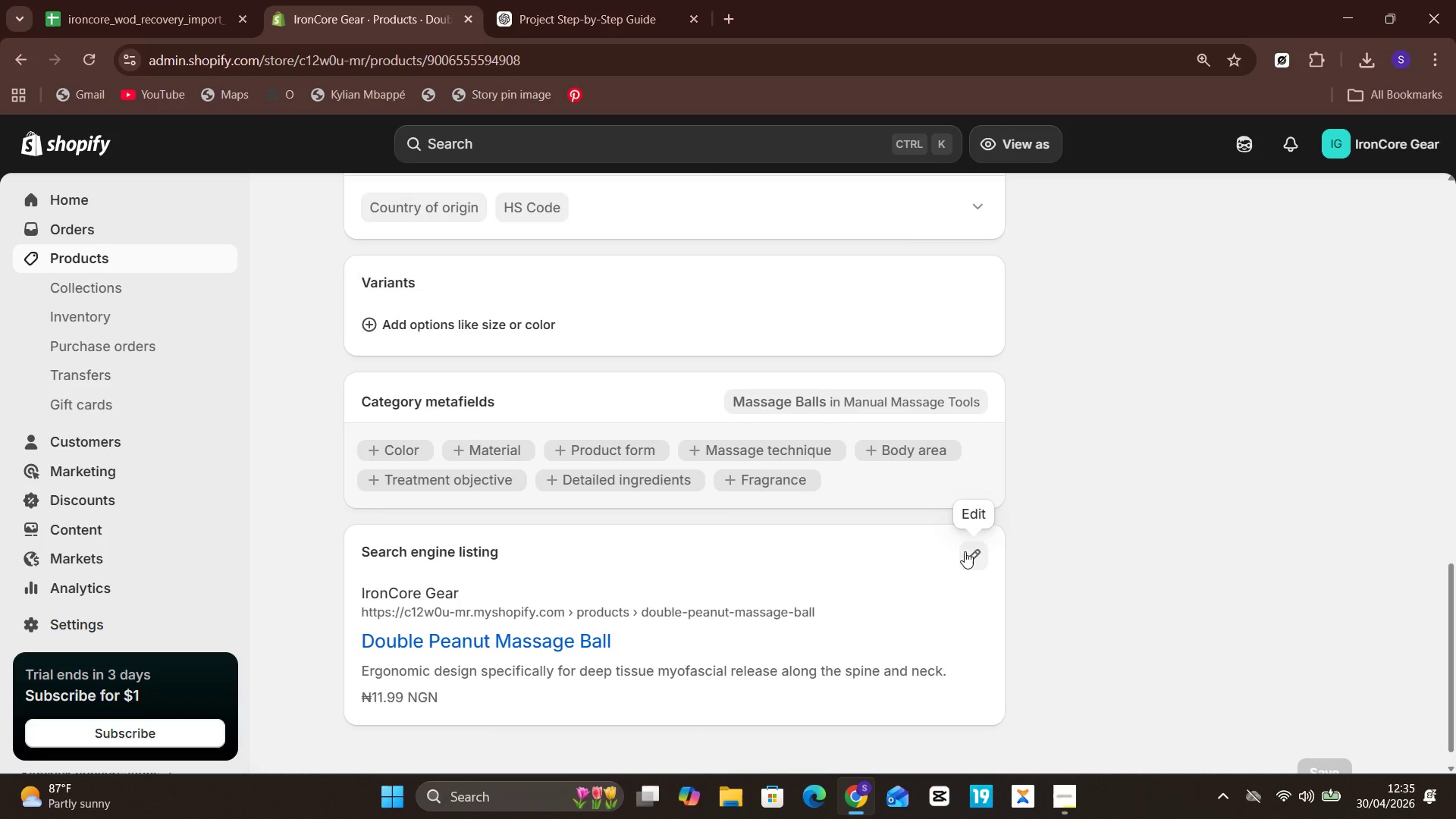 
left_click([965, 551])
 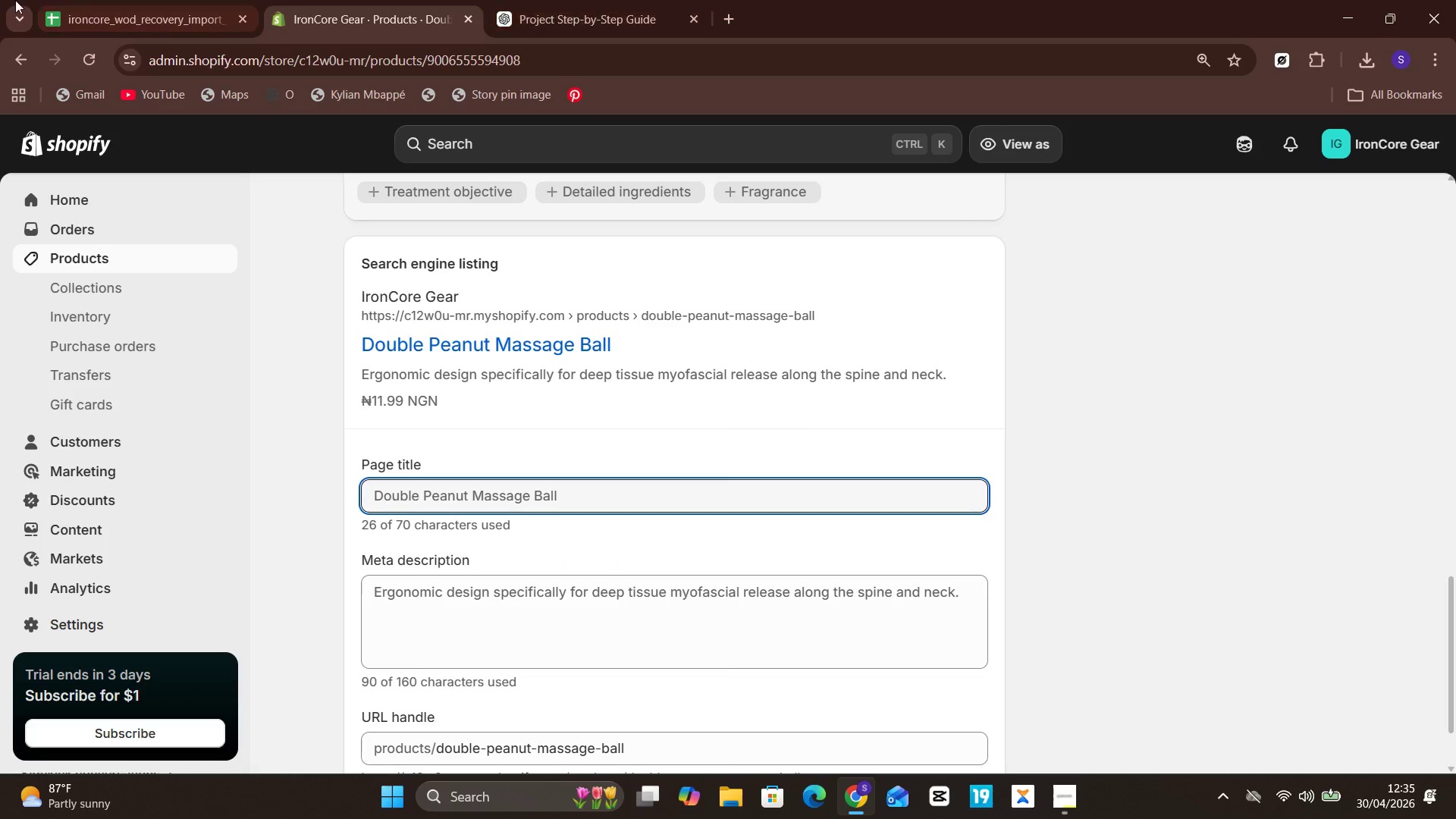 
left_click([613, 0])
 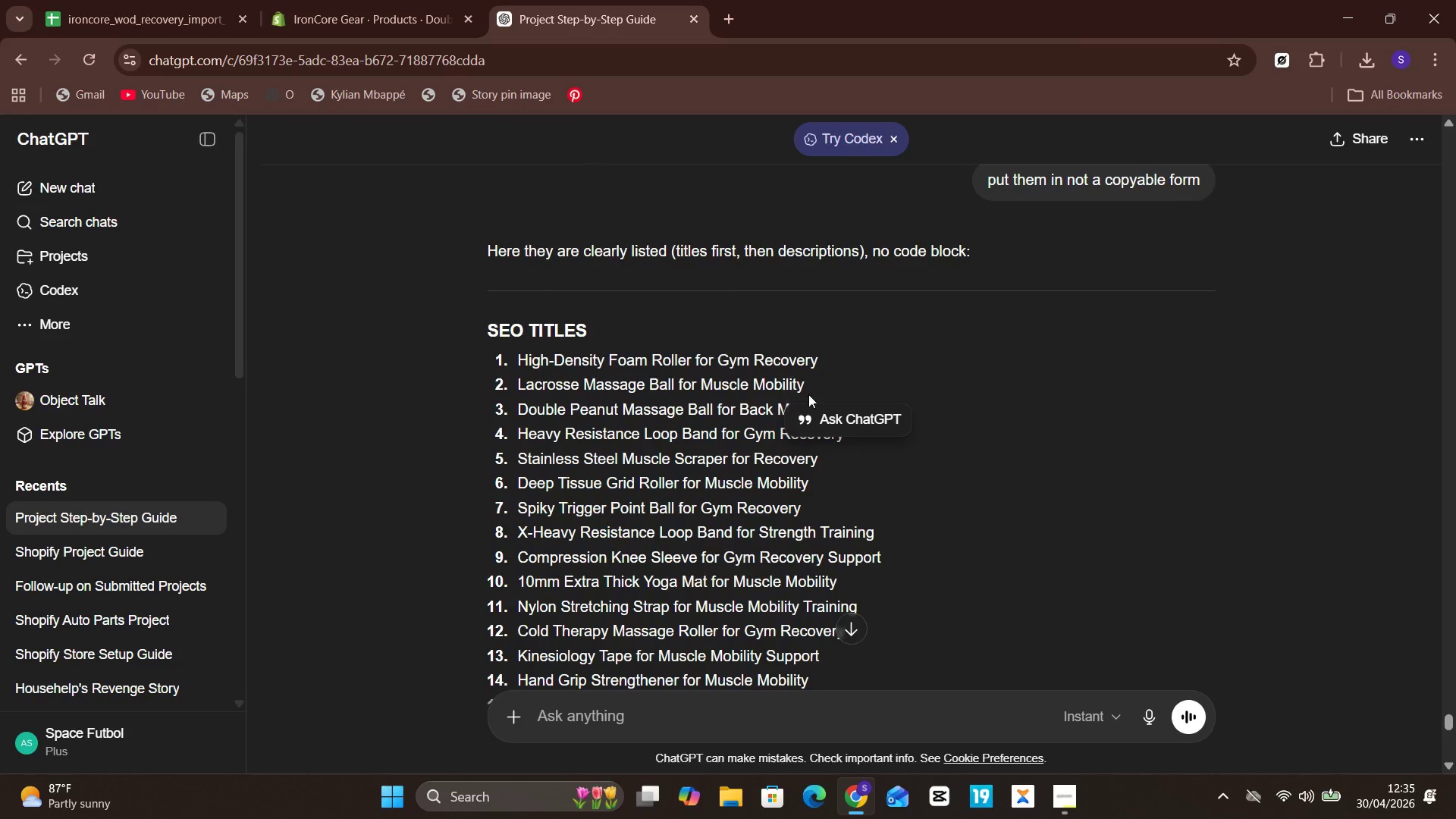 
left_click([948, 393])
 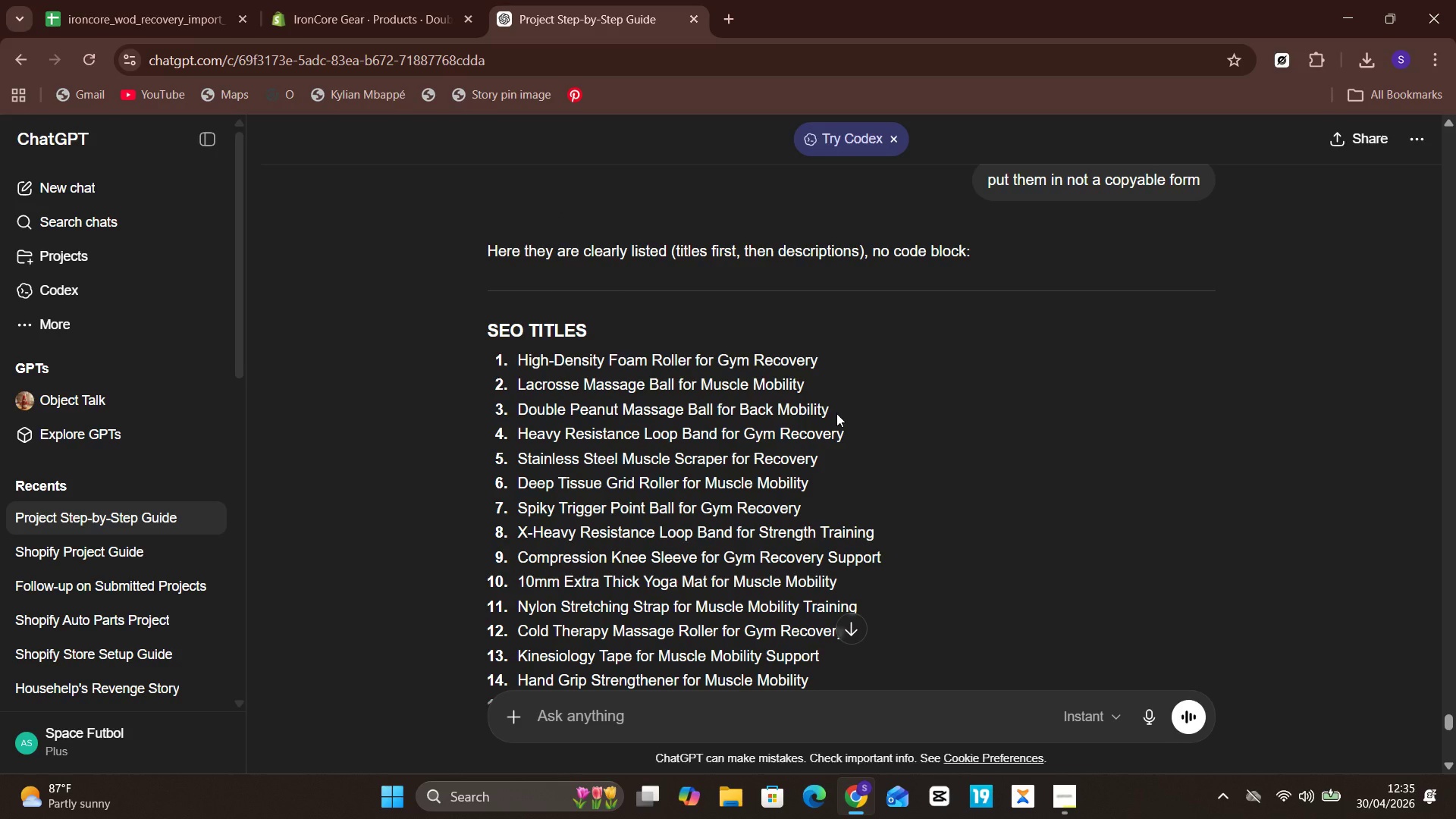 
left_click_drag(start_coordinate=[836, 413], to_coordinate=[519, 416])
 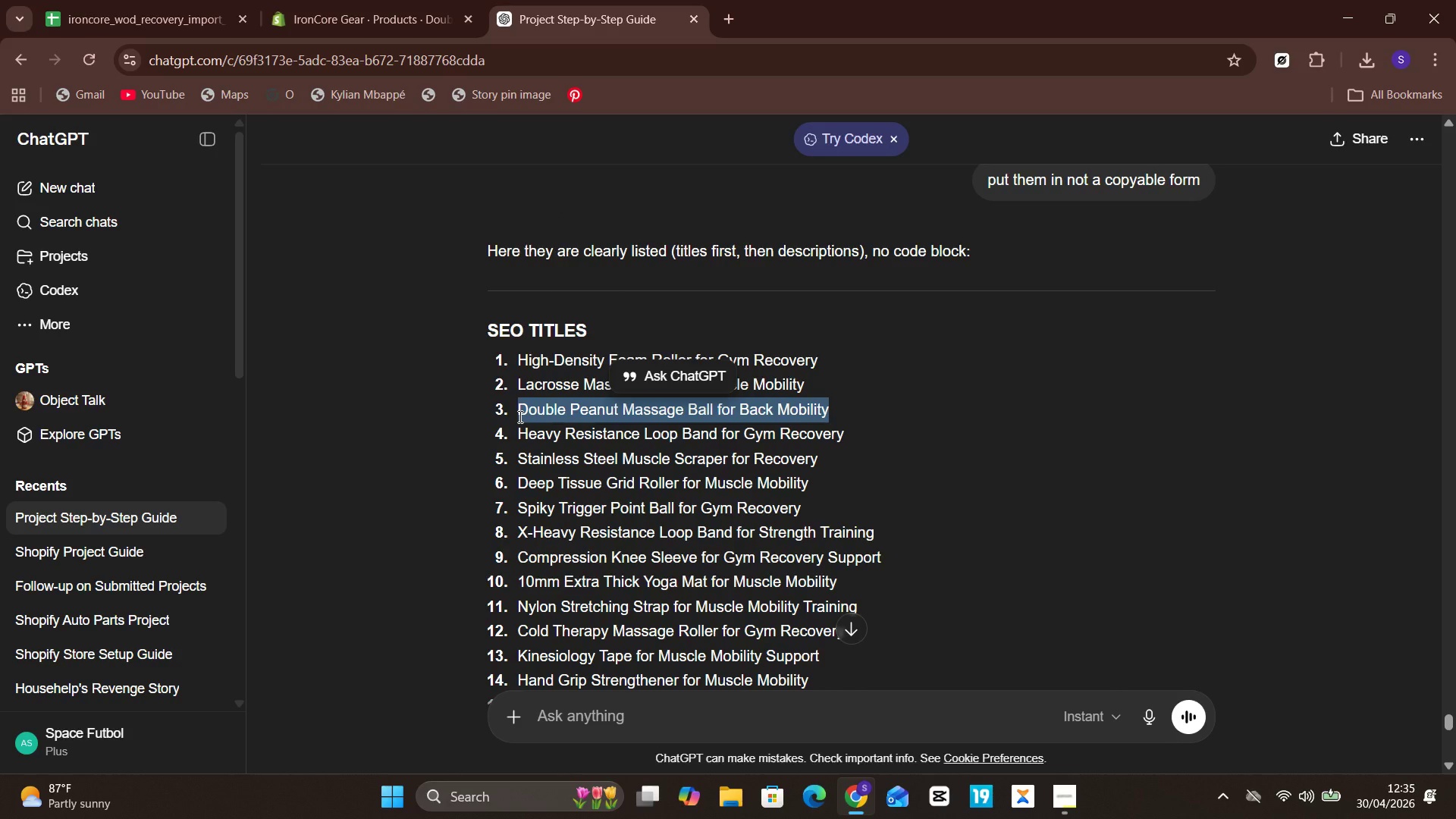 
hold_key(key=ControlLeft, duration=0.83)
 